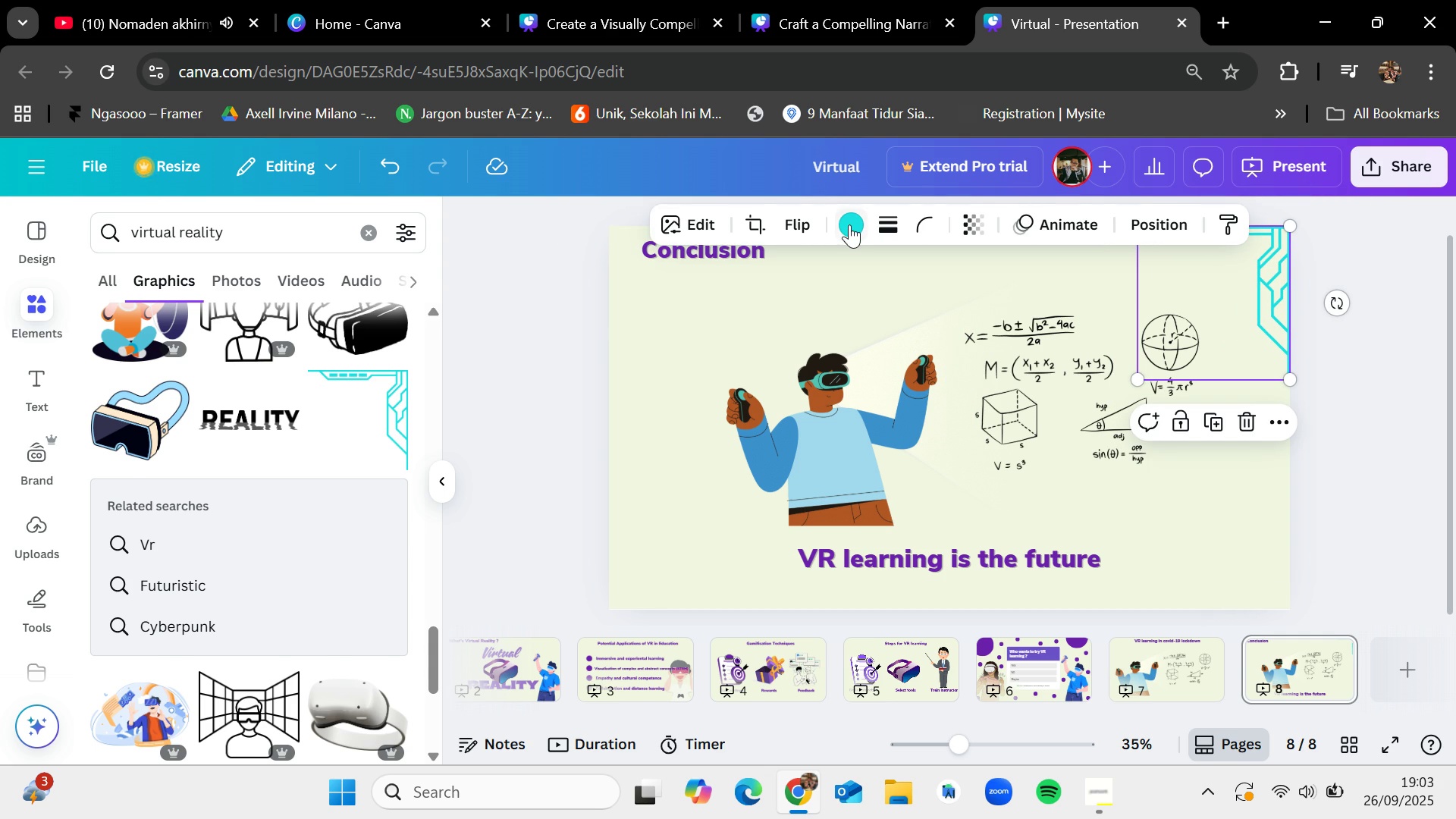 
left_click([849, 224])
 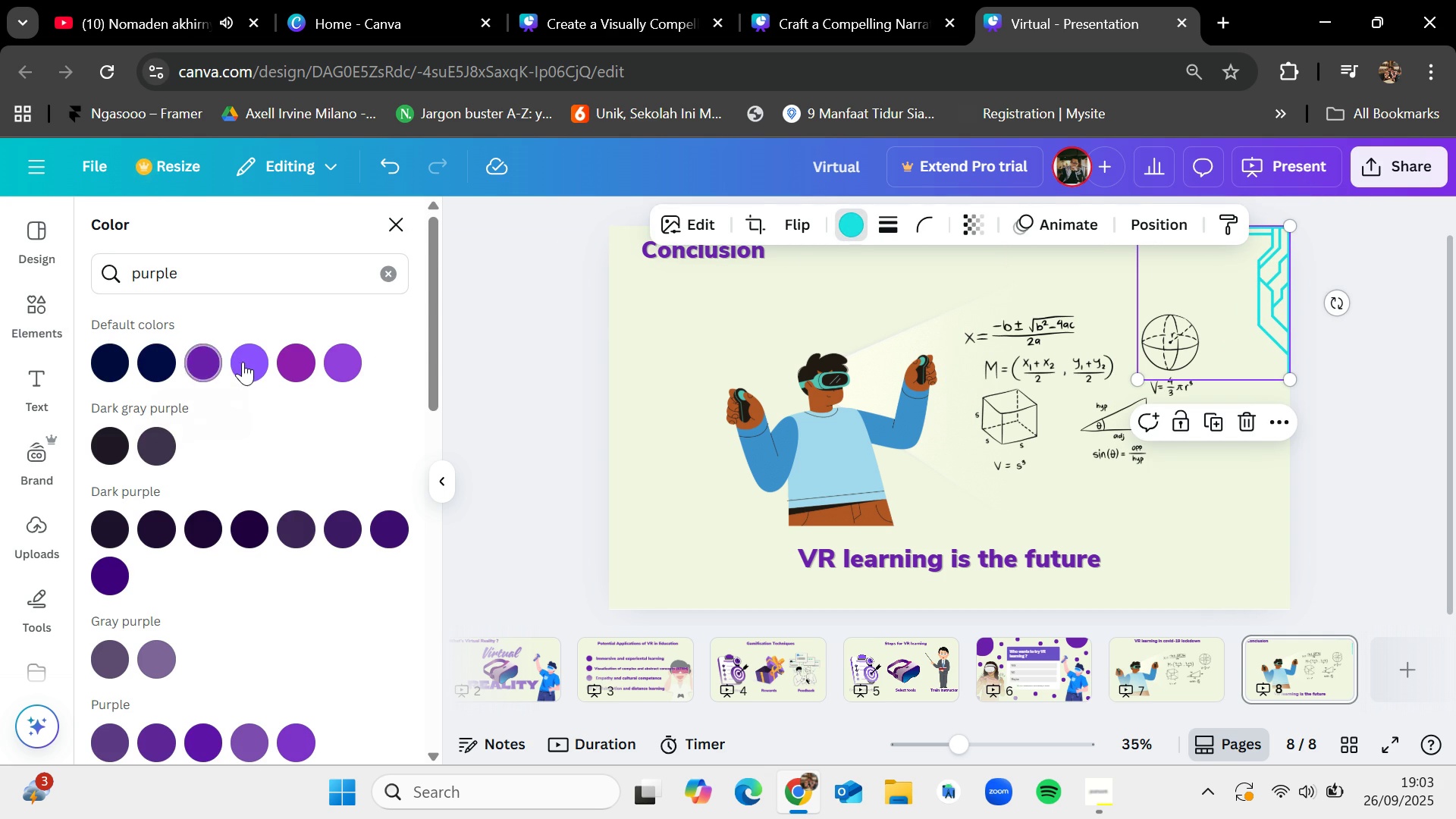 
left_click([243, 362])
 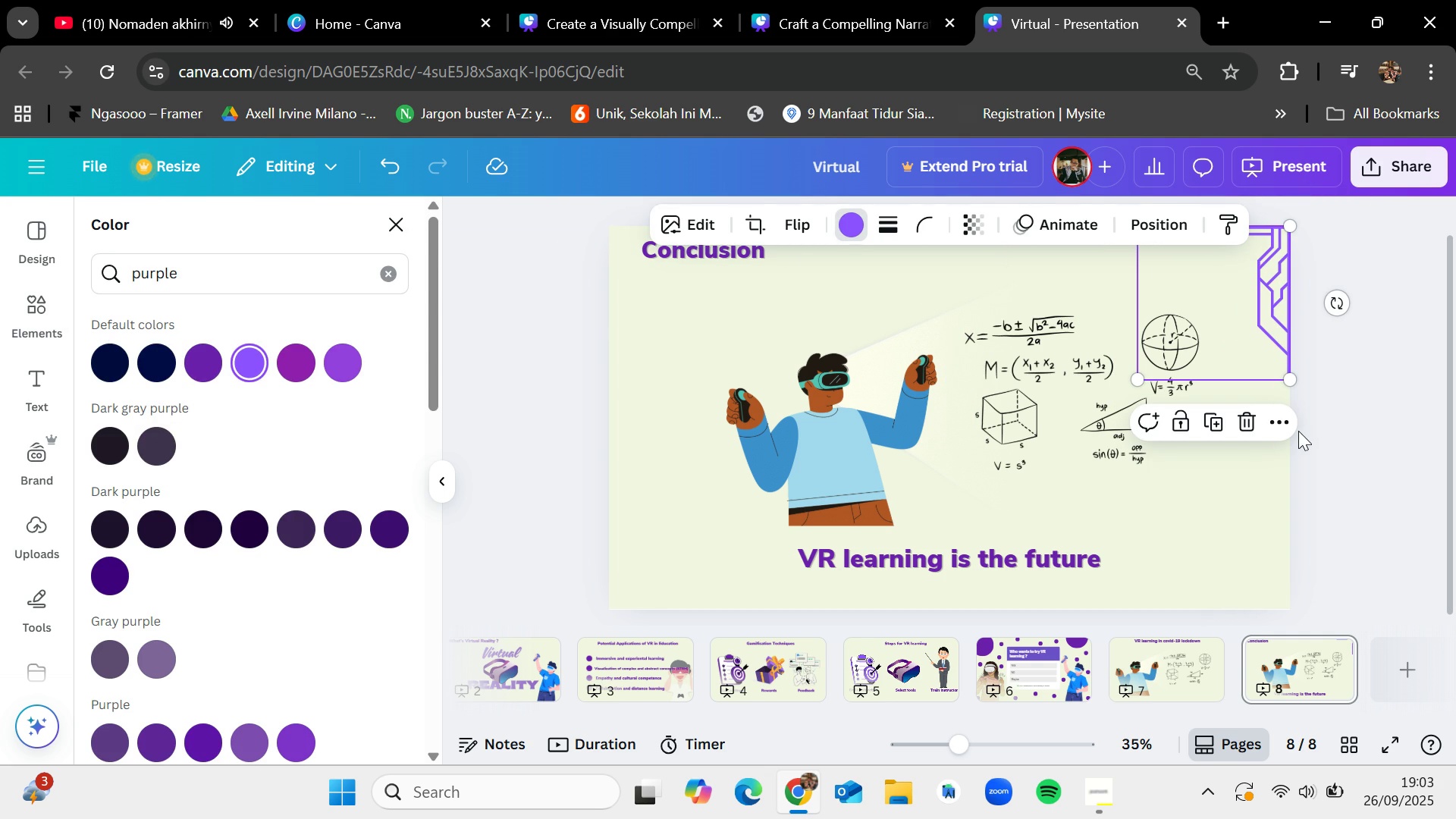 
left_click([1380, 370])
 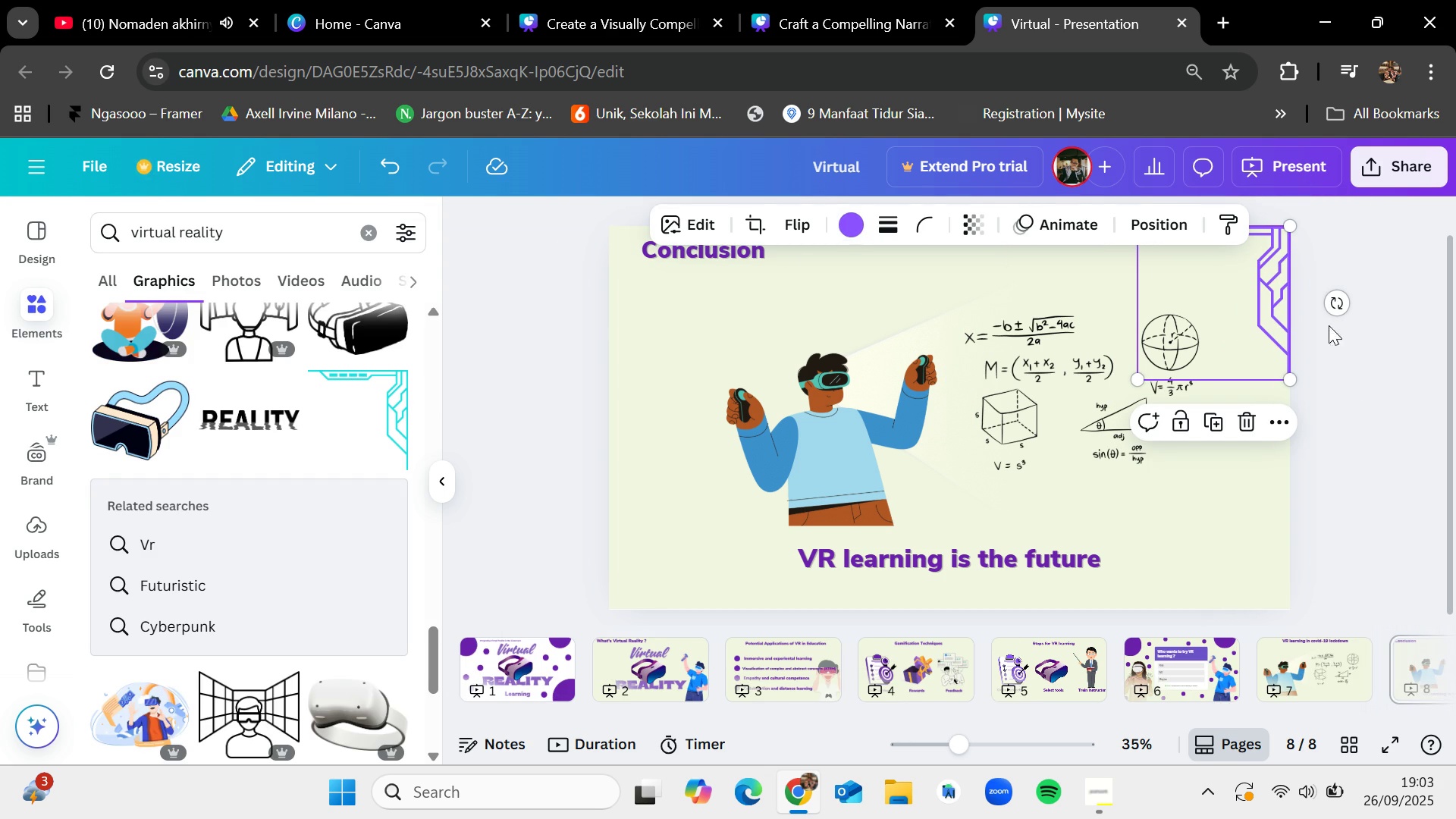 
left_click([1348, 335])
 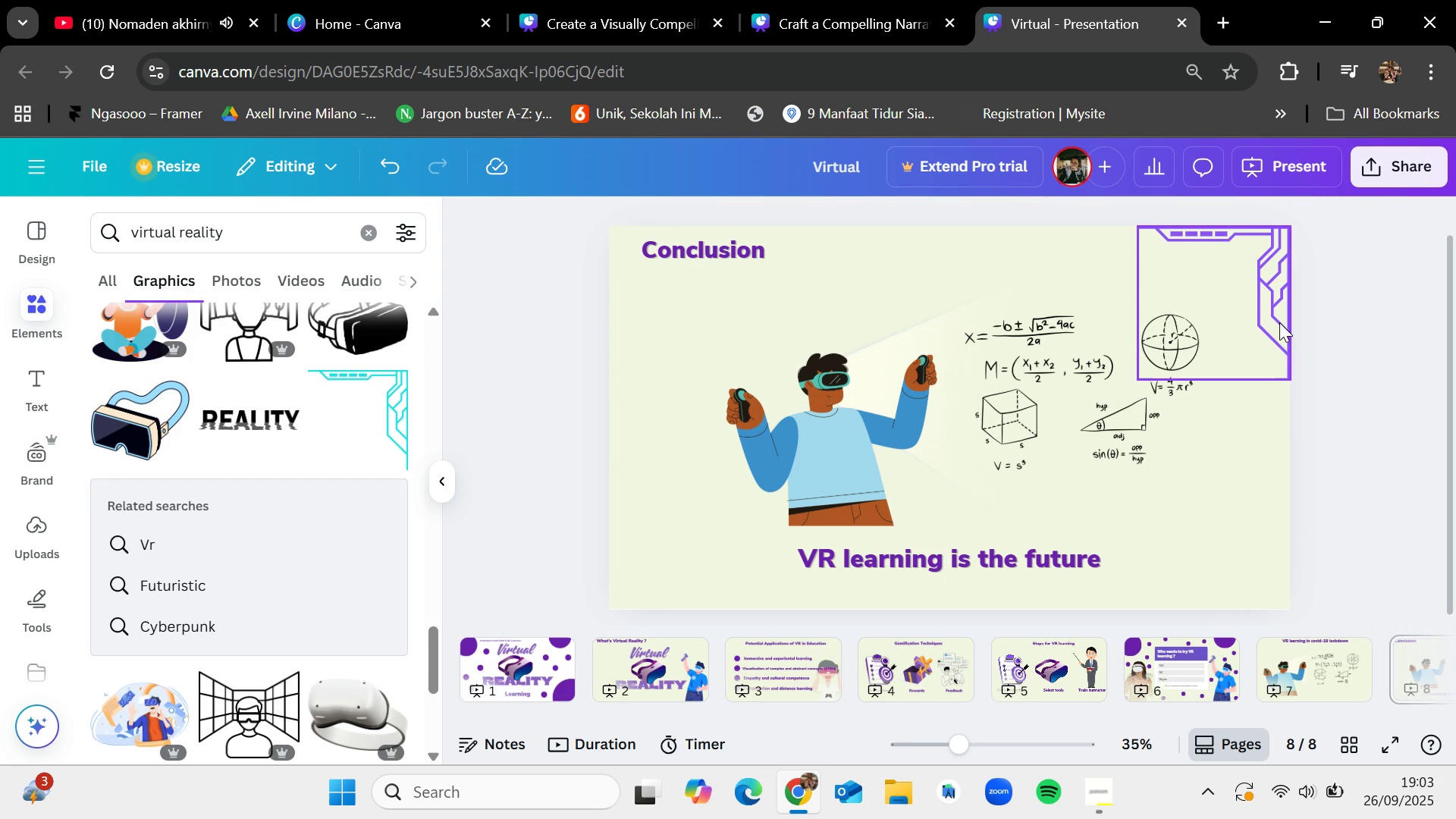 
double_click([1279, 322])
 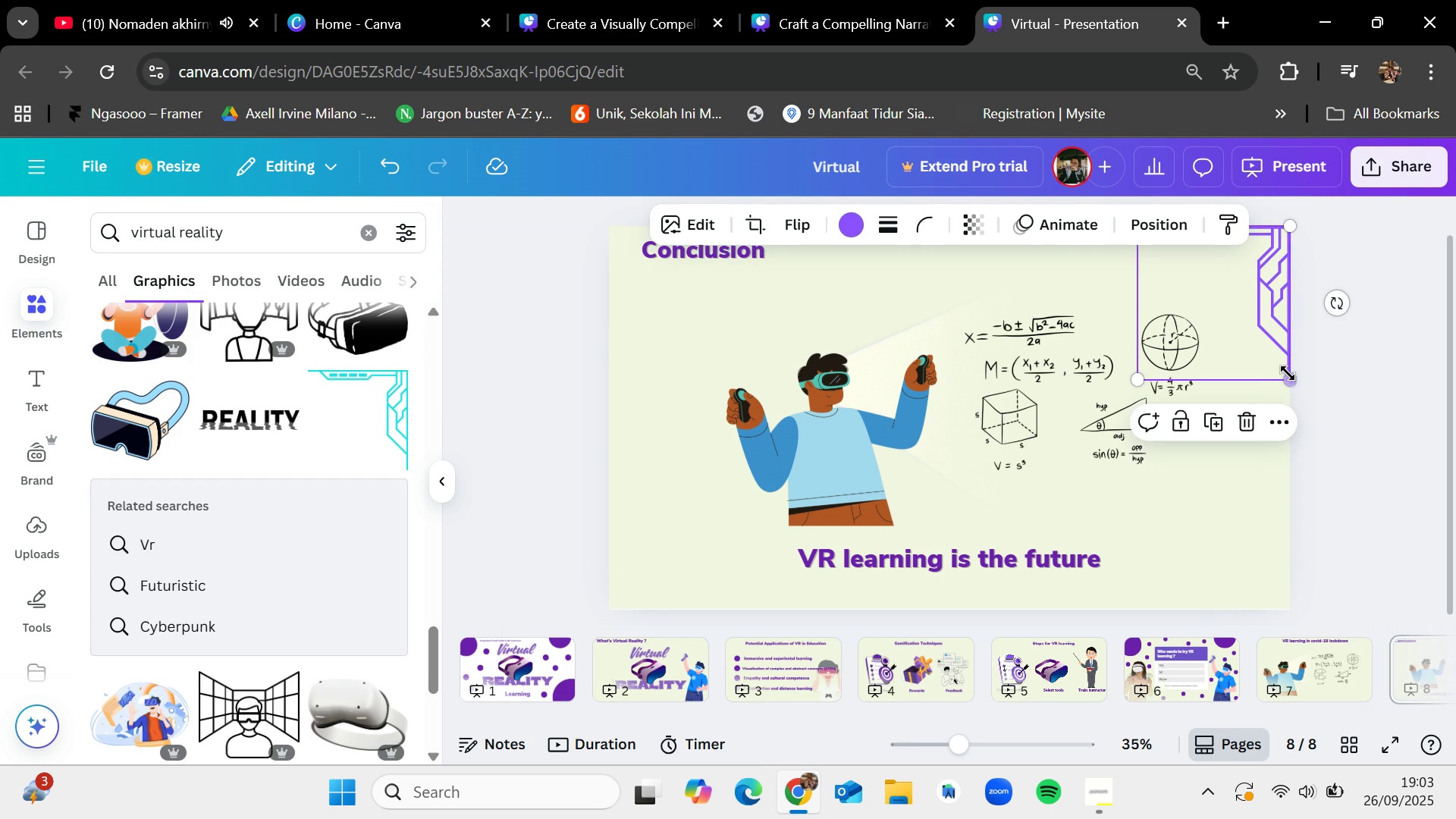 
left_click_drag(start_coordinate=[1288, 373], to_coordinate=[1261, 408])
 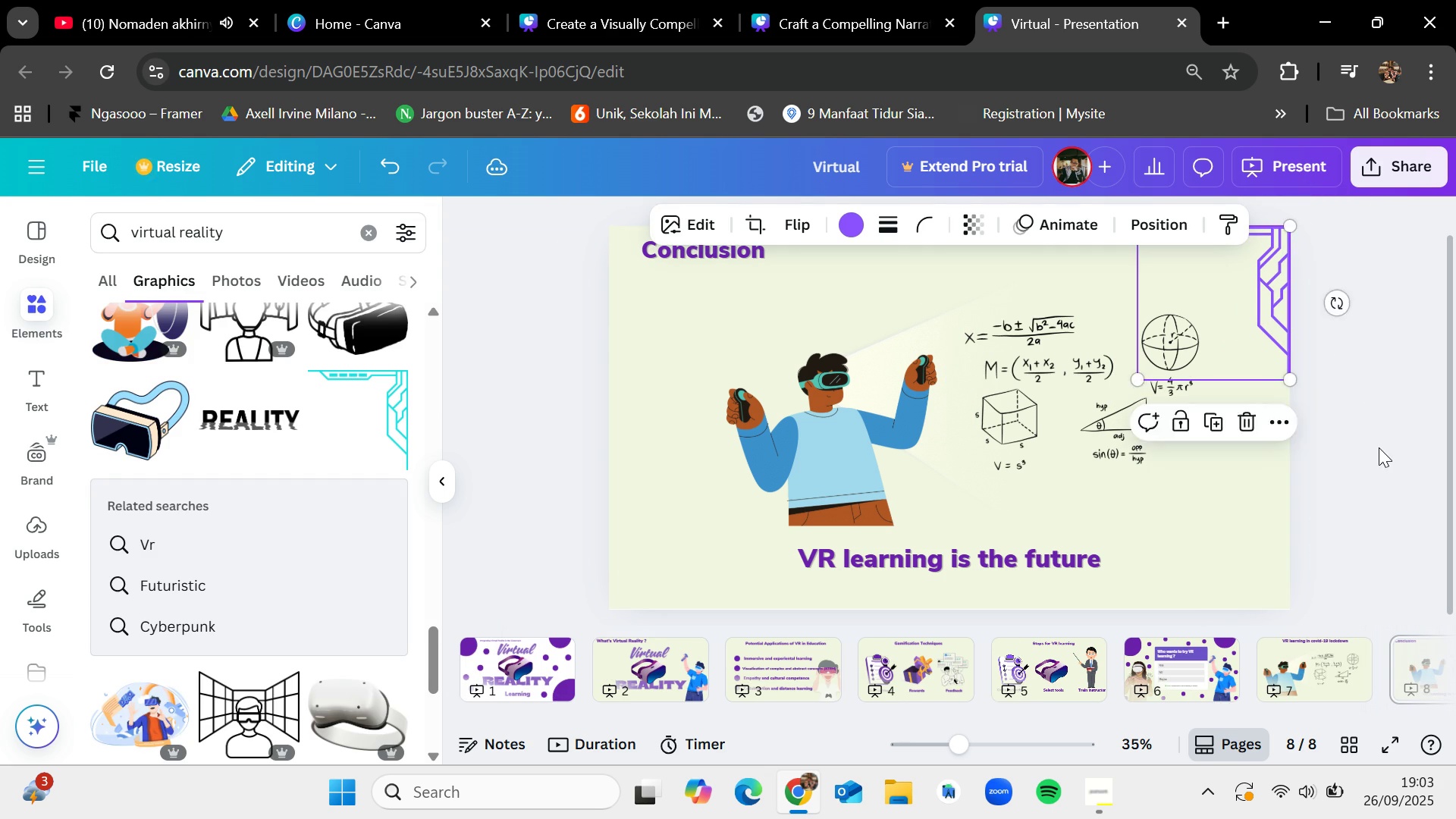 
left_click([1379, 447])
 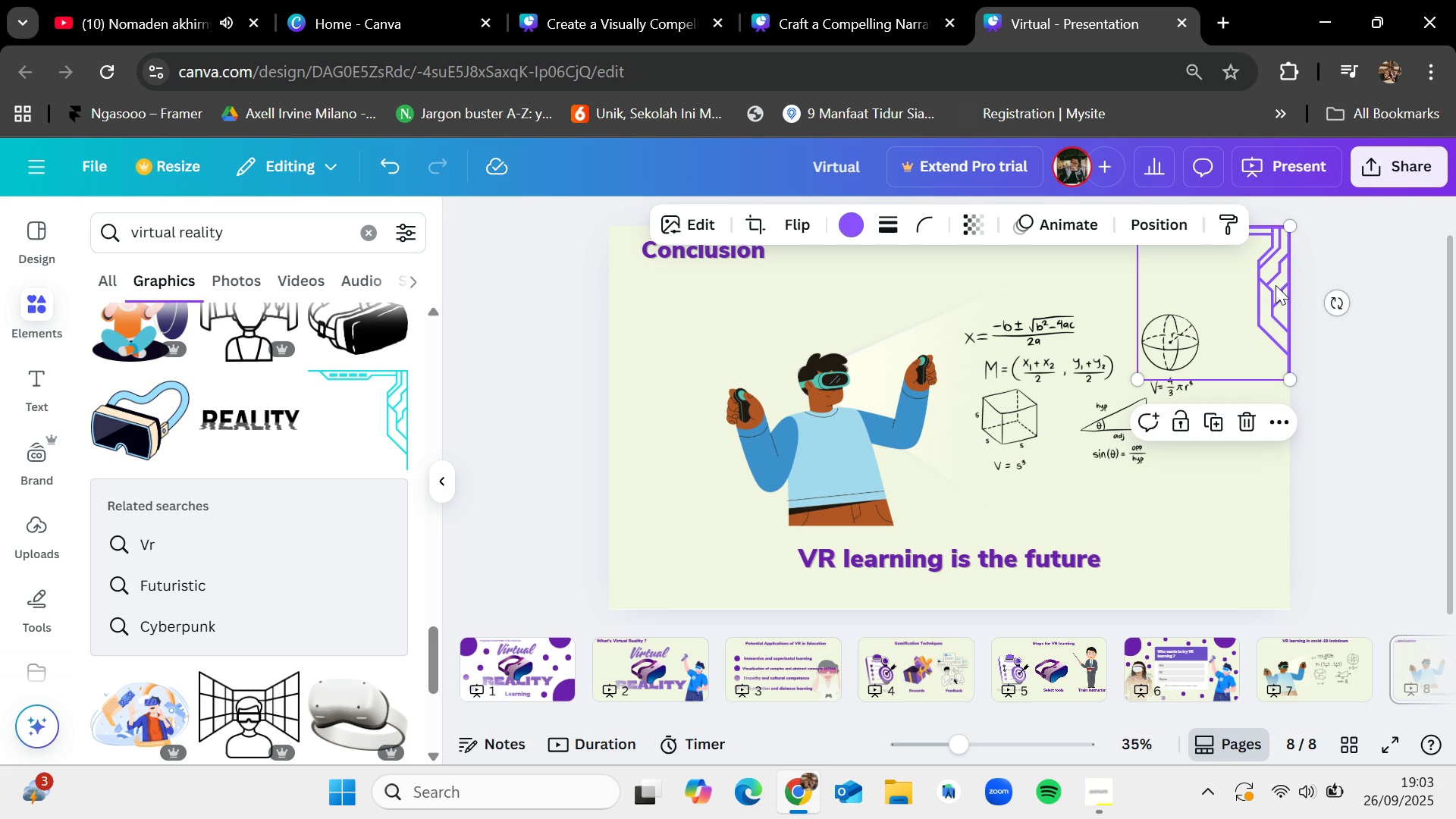 
key(Control+C)
 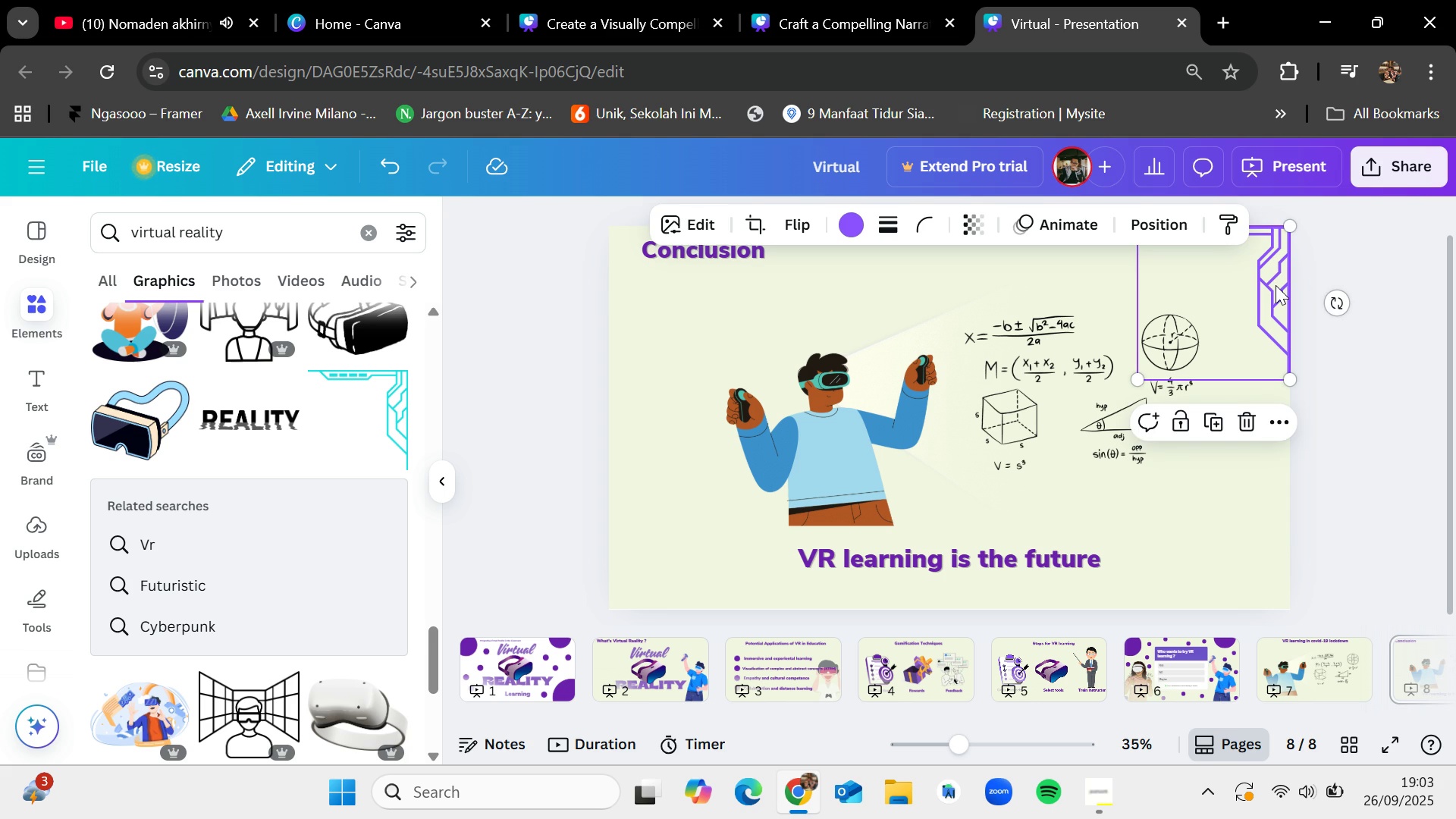 
key(Control+V)
 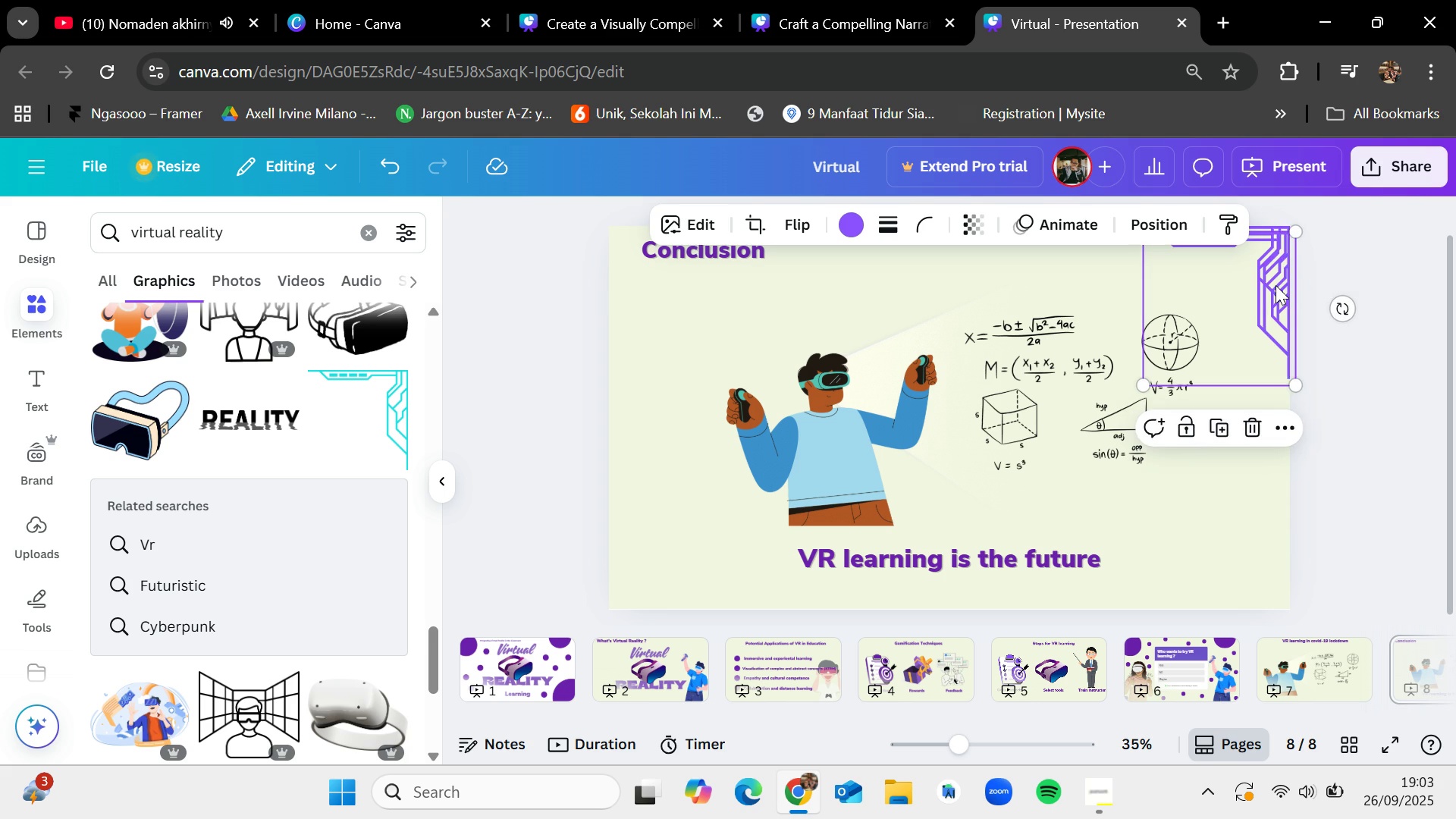 
left_click_drag(start_coordinate=[1275, 285], to_coordinate=[695, 516])
 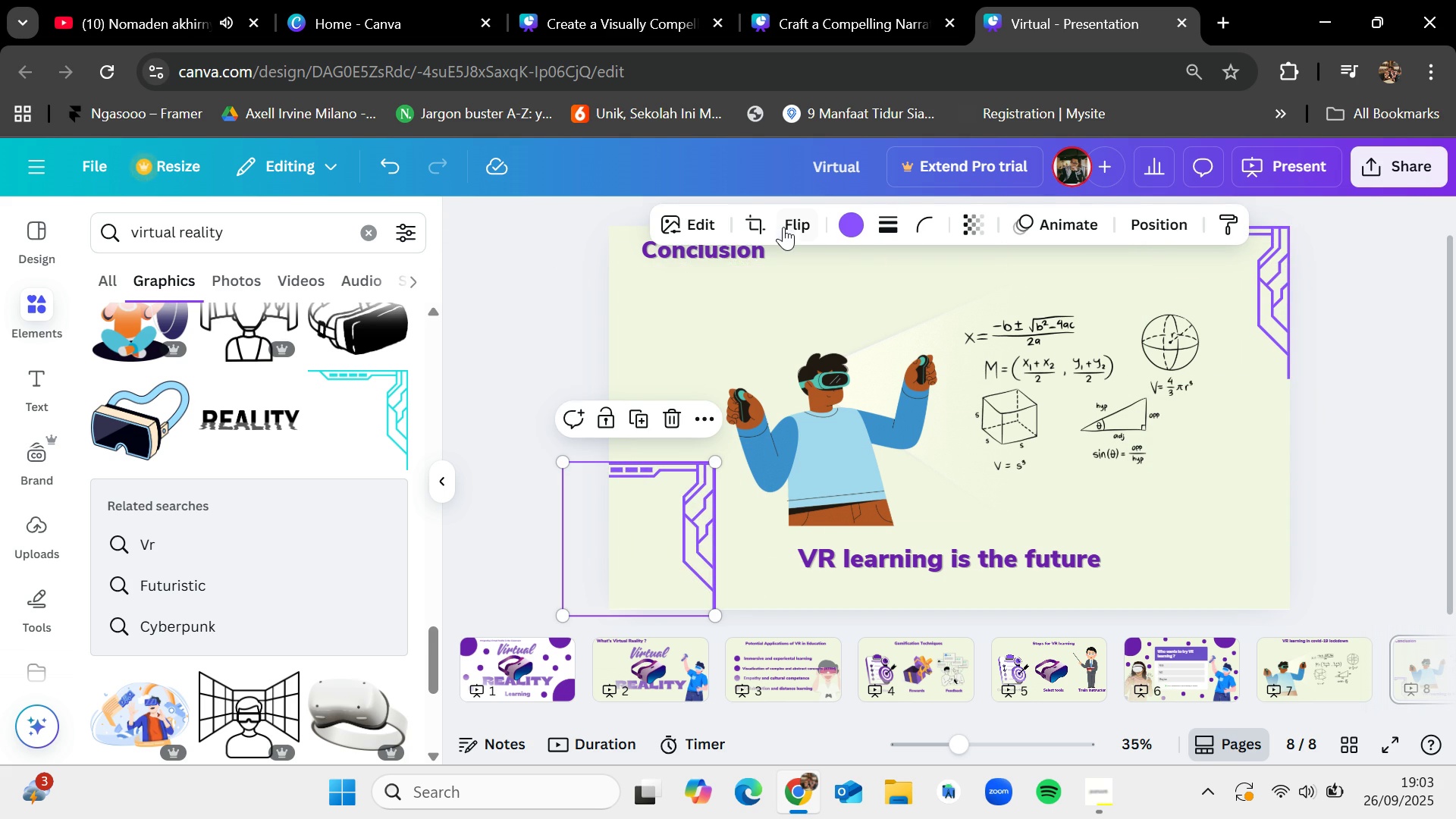 
left_click([783, 226])
 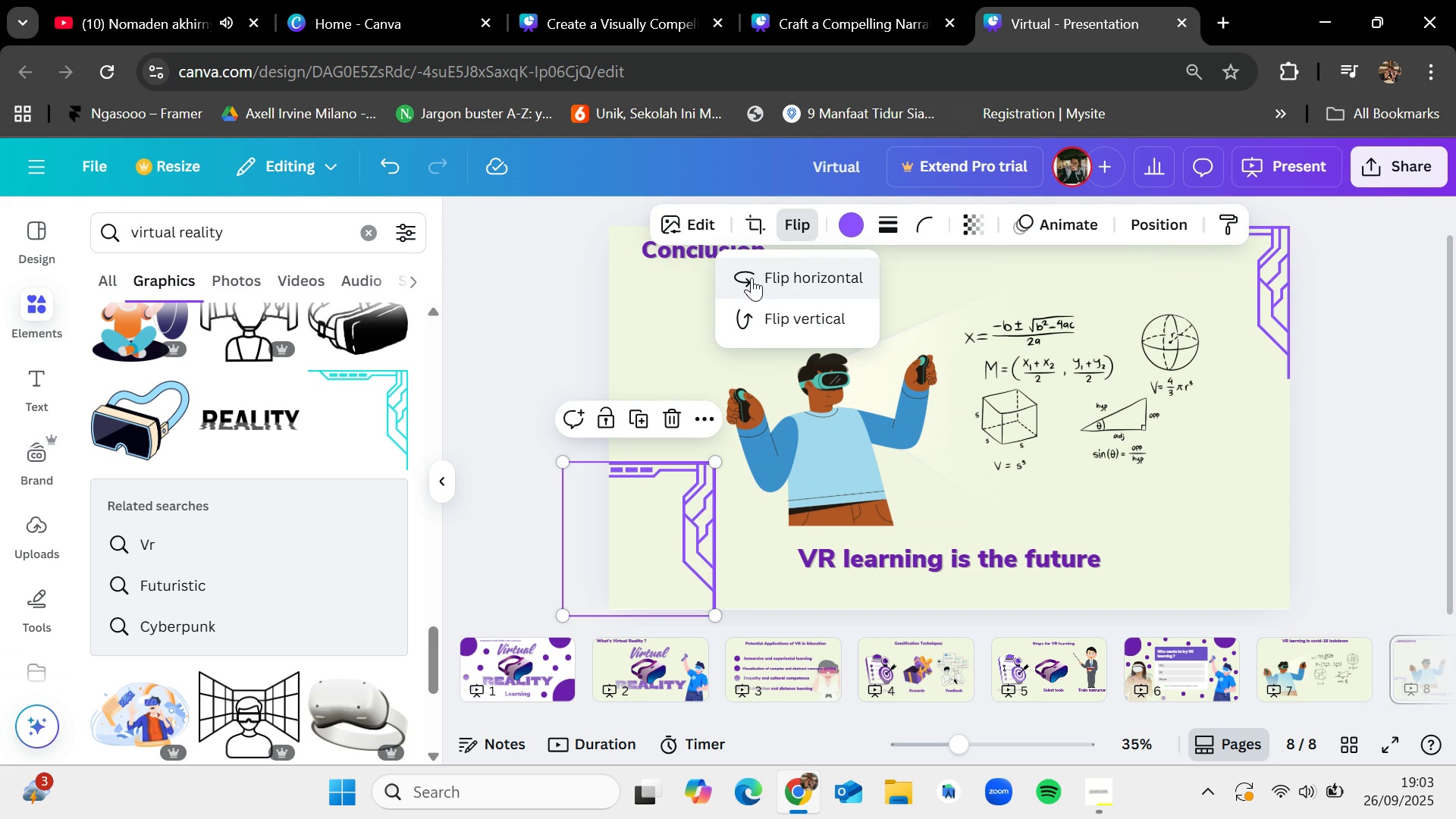 
left_click([752, 278])
 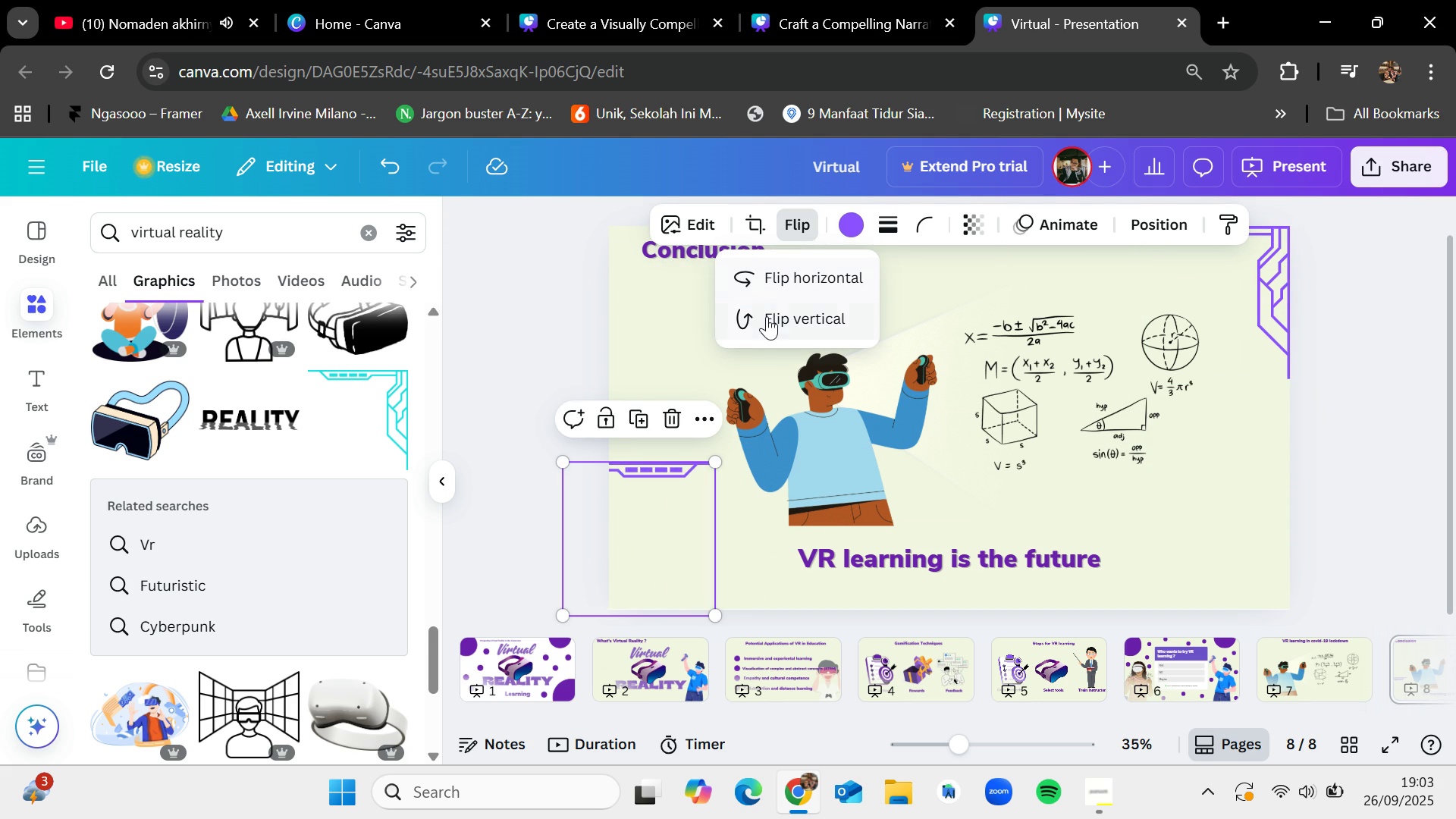 
left_click([767, 316])
 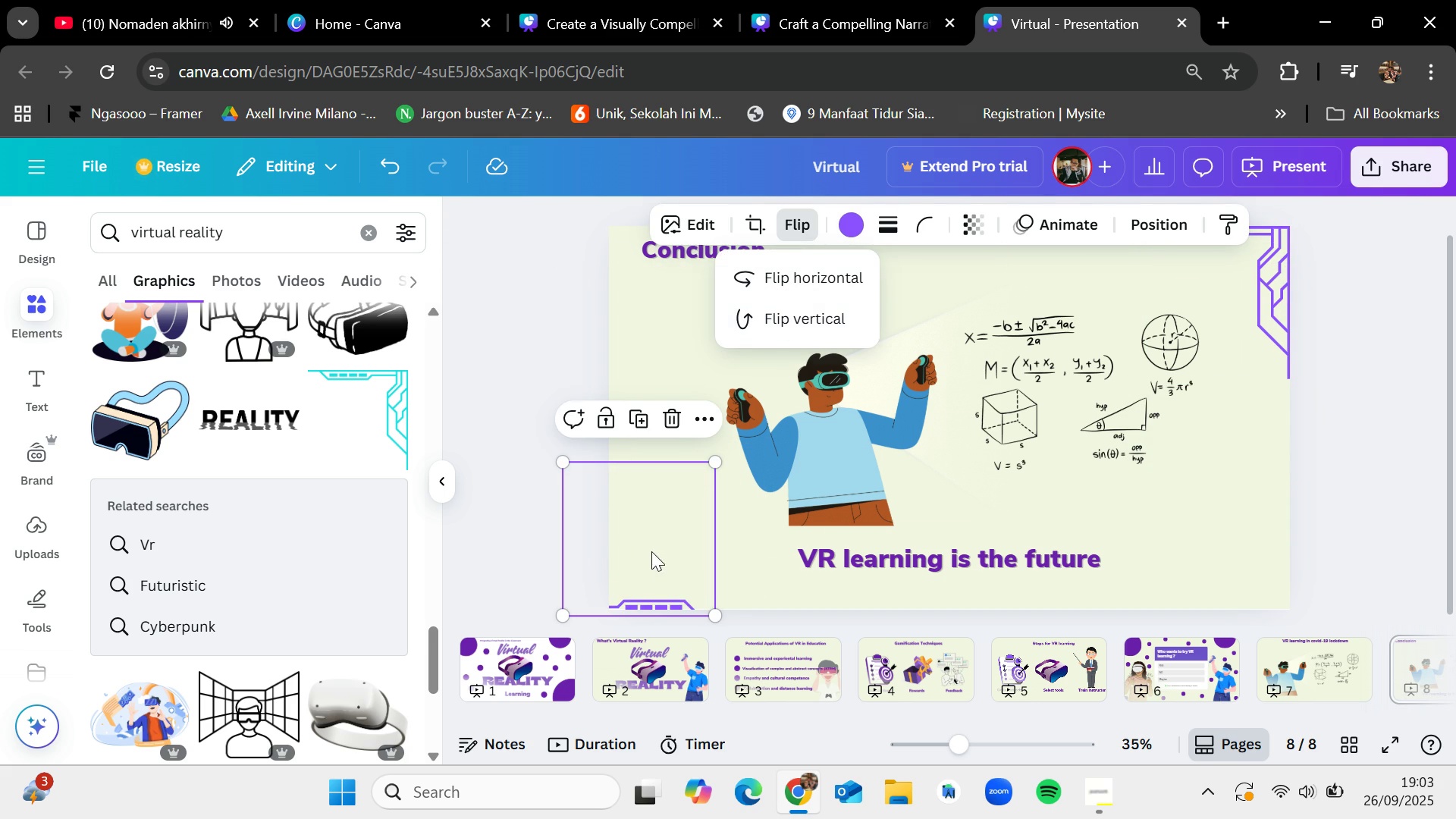 
left_click_drag(start_coordinate=[652, 562], to_coordinate=[701, 554])
 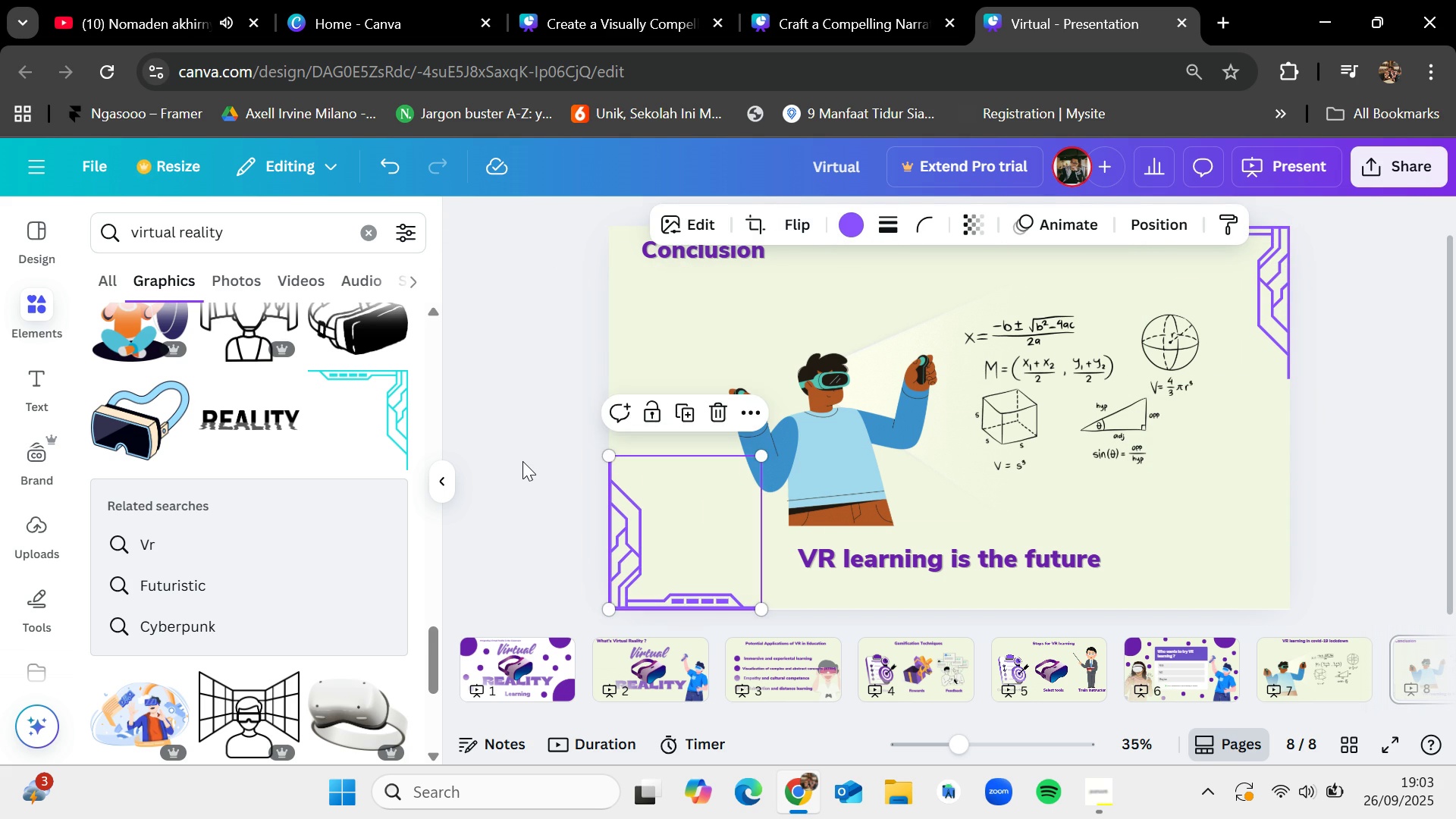 
left_click([522, 461])
 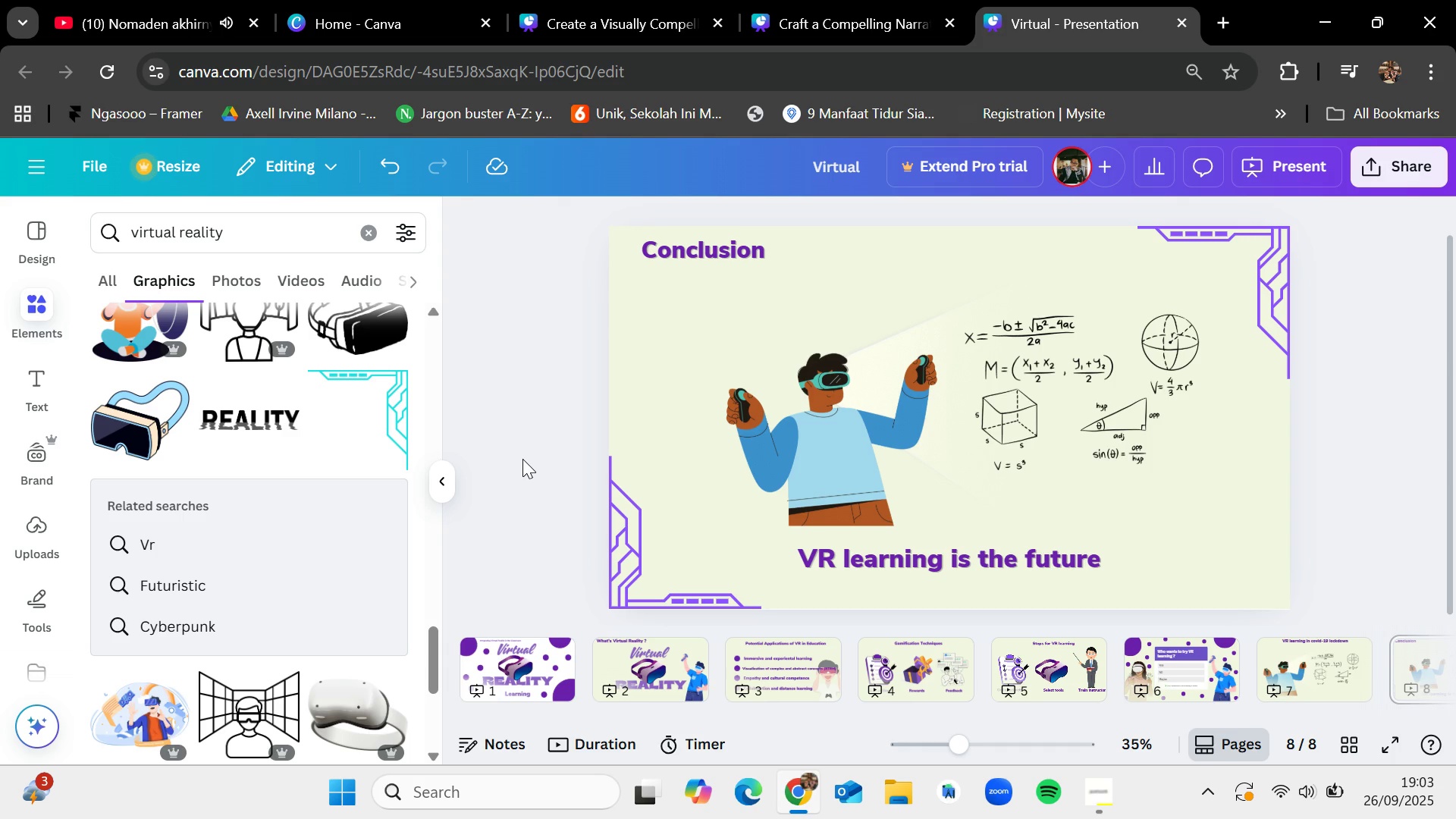 
scroll: coordinate [238, 551], scroll_direction: down, amount: 8.0
 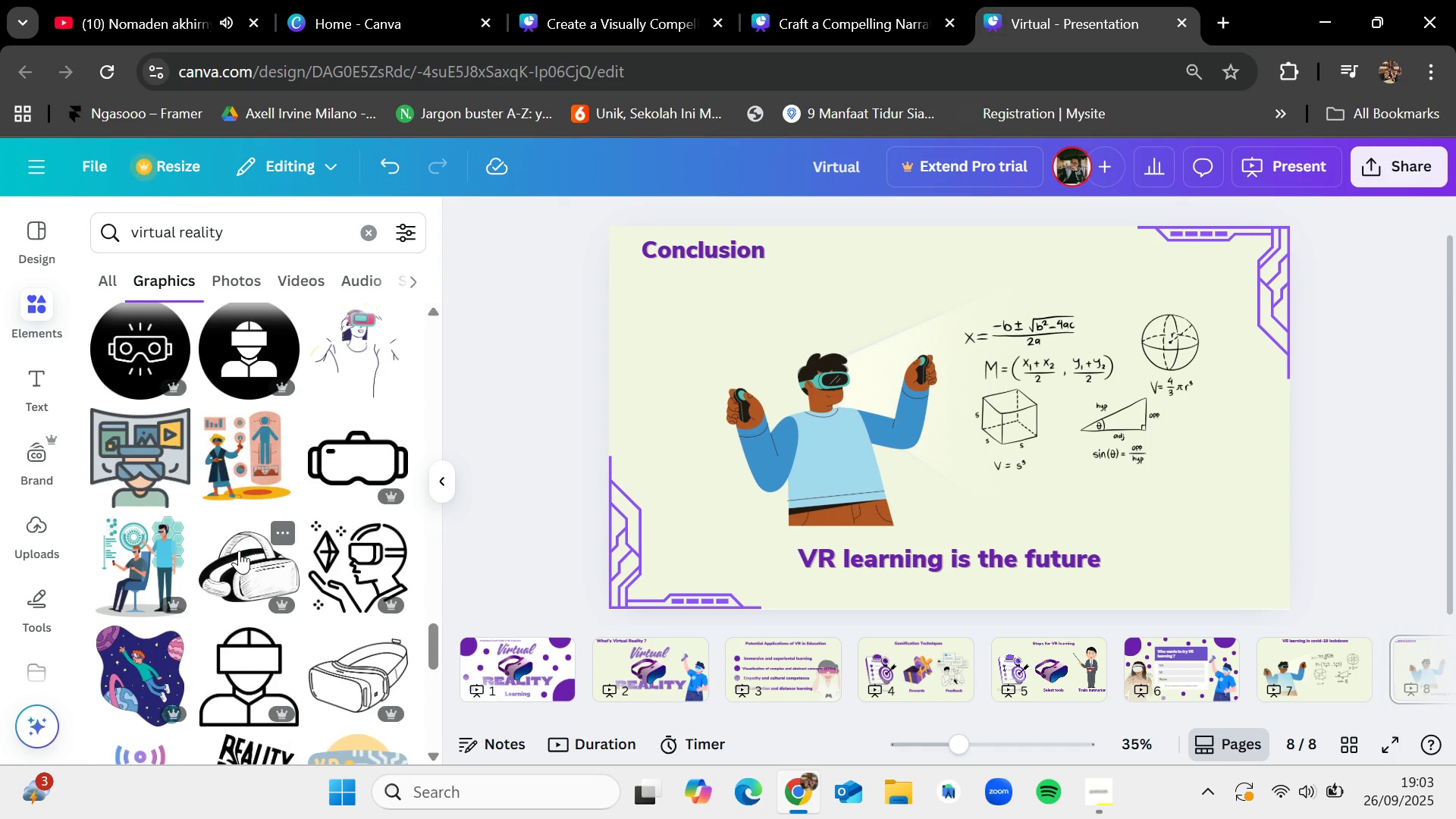 
scroll: coordinate [242, 548], scroll_direction: down, amount: 3.0
 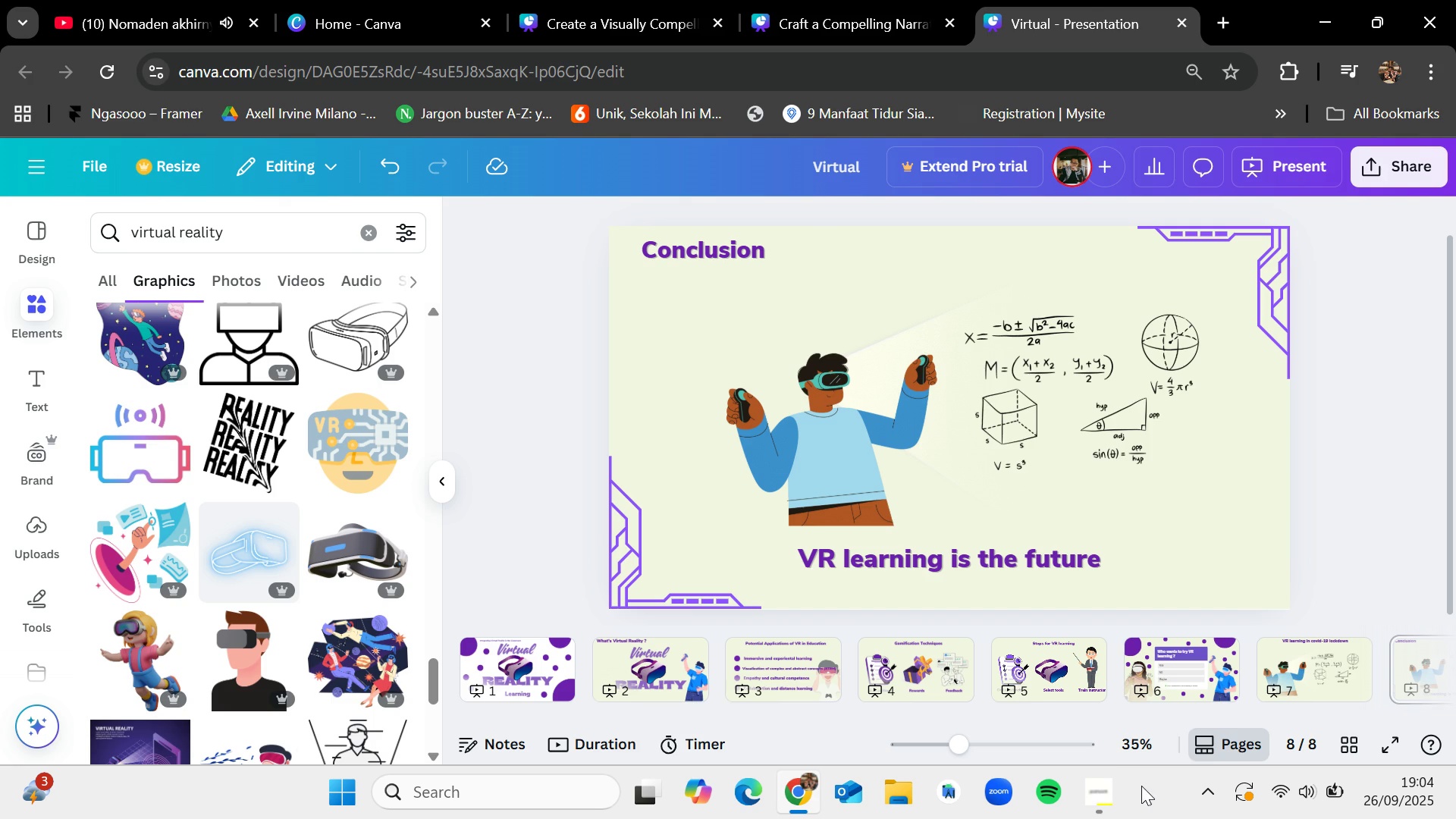 
left_click([1102, 796])
 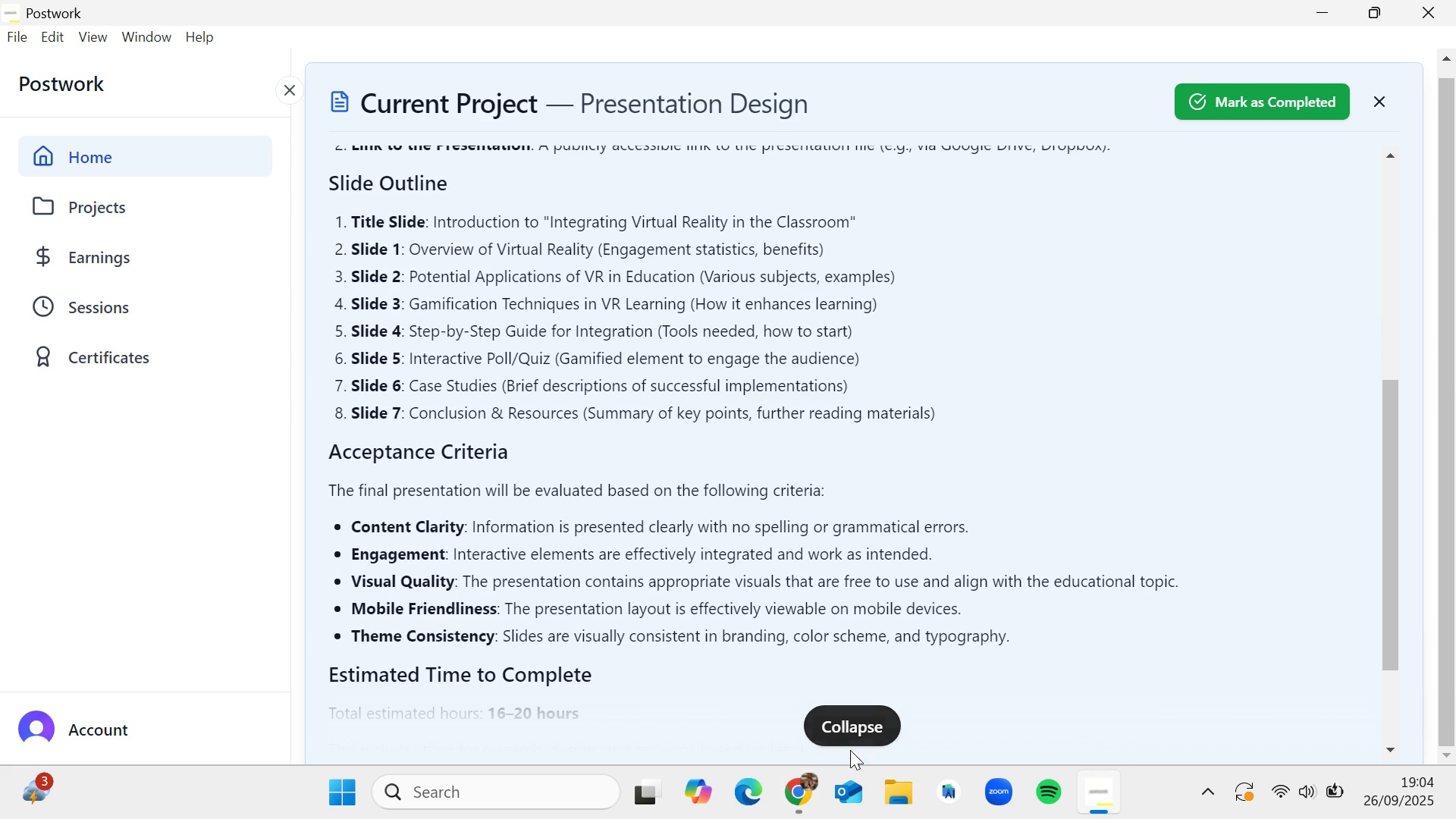 
left_click([856, 729])
 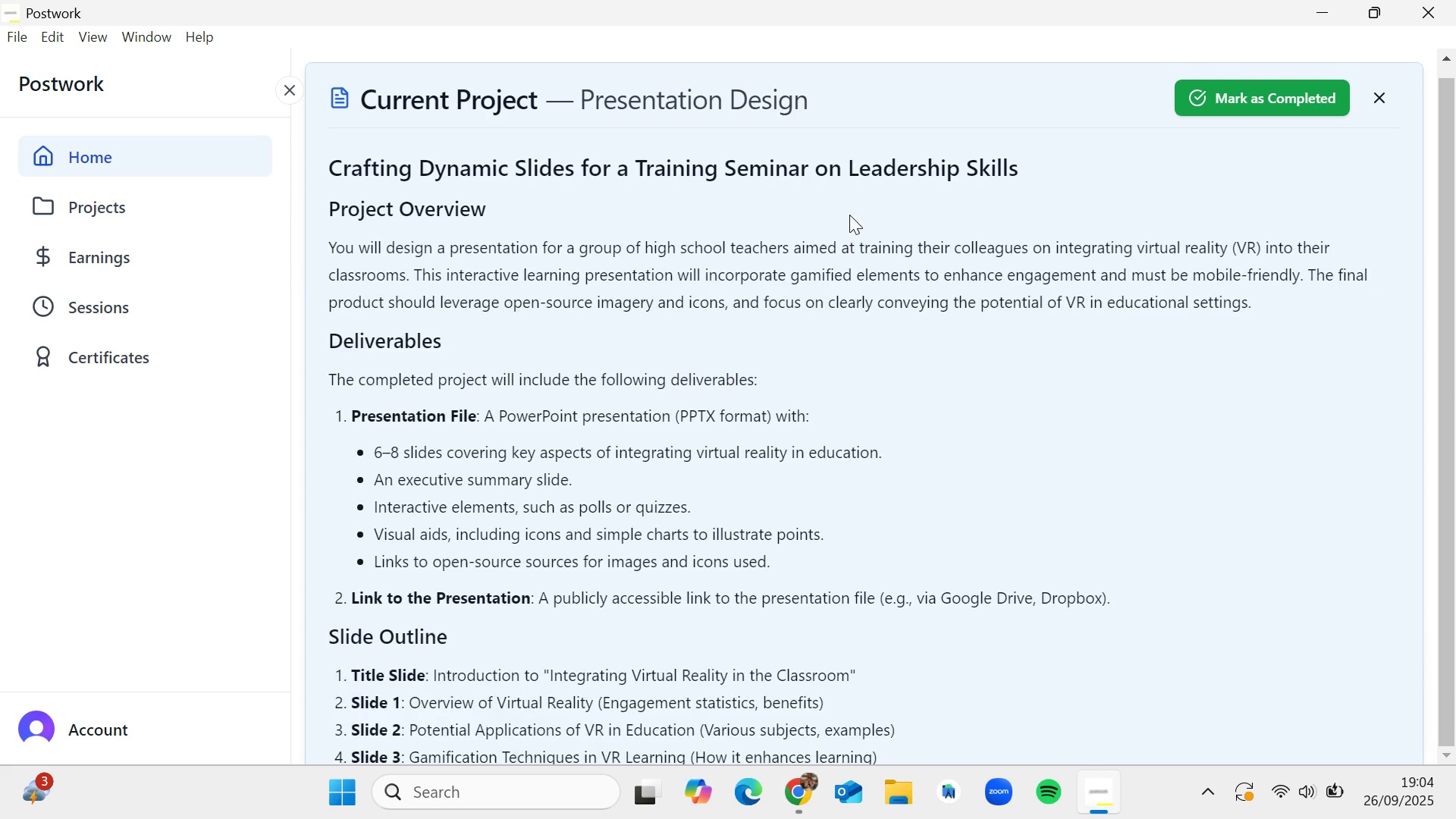 
scroll: coordinate [645, 559], scroll_direction: down, amount: 3.0
 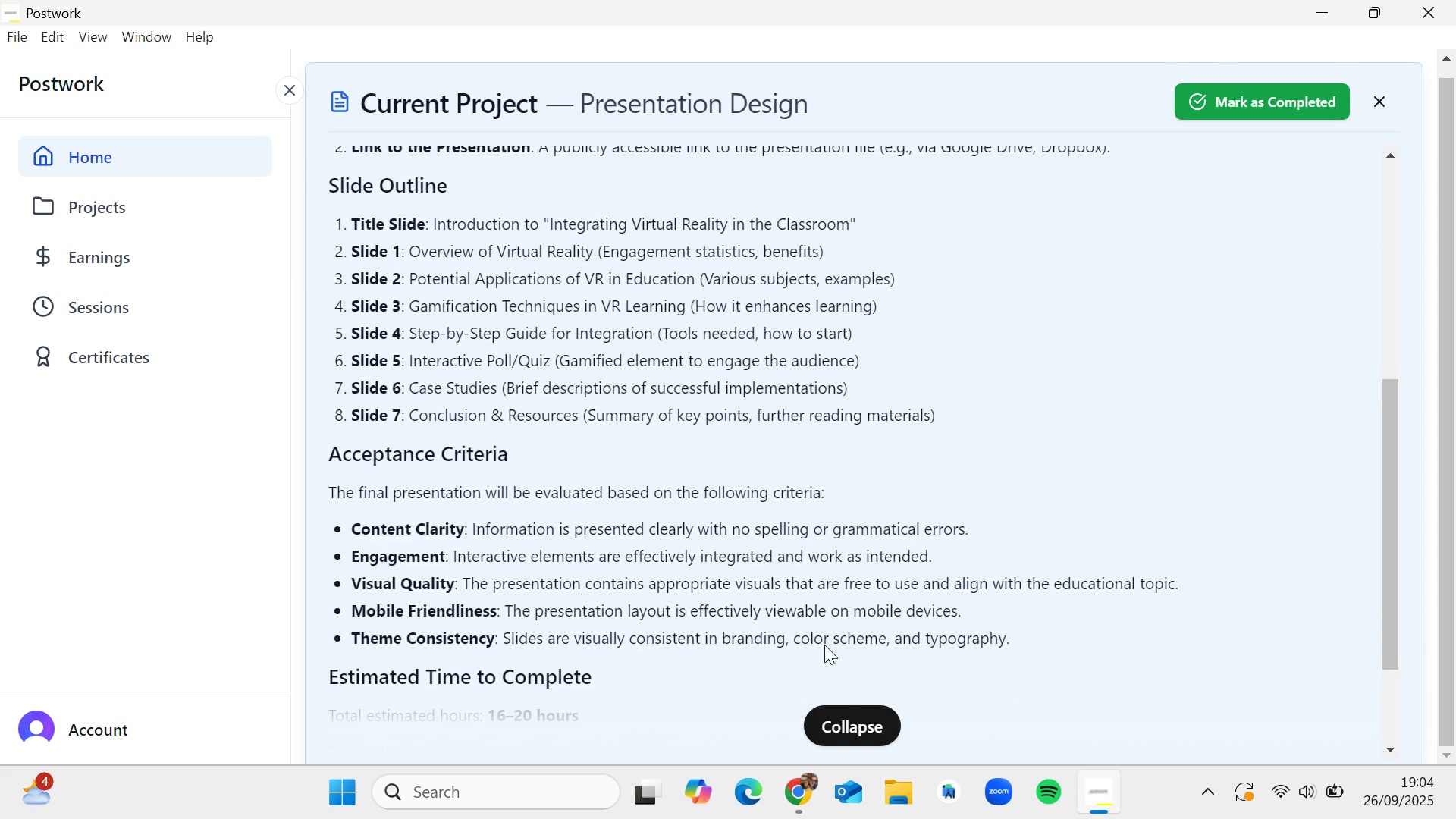 
scroll: coordinate [708, 565], scroll_direction: none, amount: 0.0
 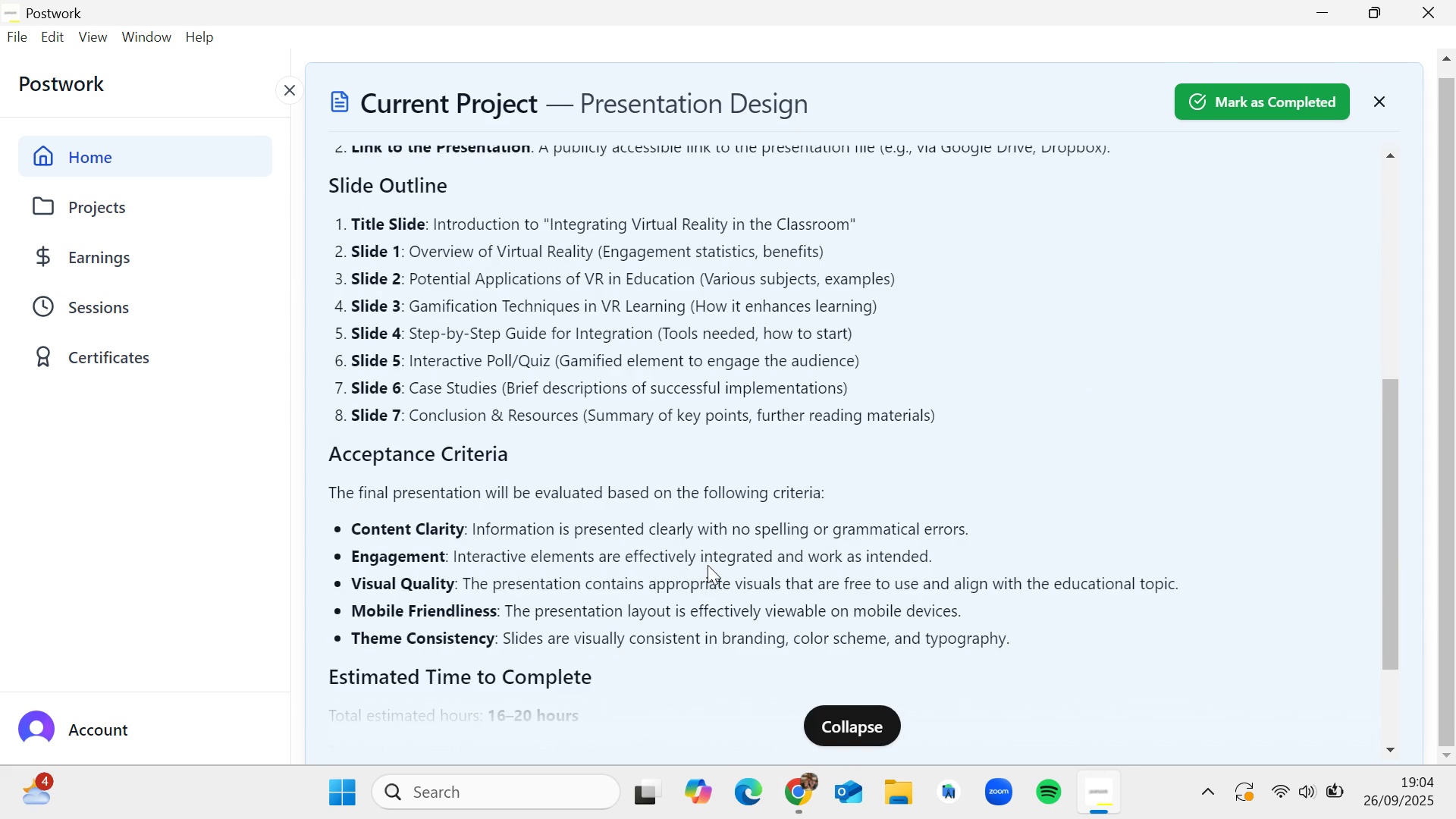 
scroll: coordinate [708, 565], scroll_direction: down, amount: 1.0
 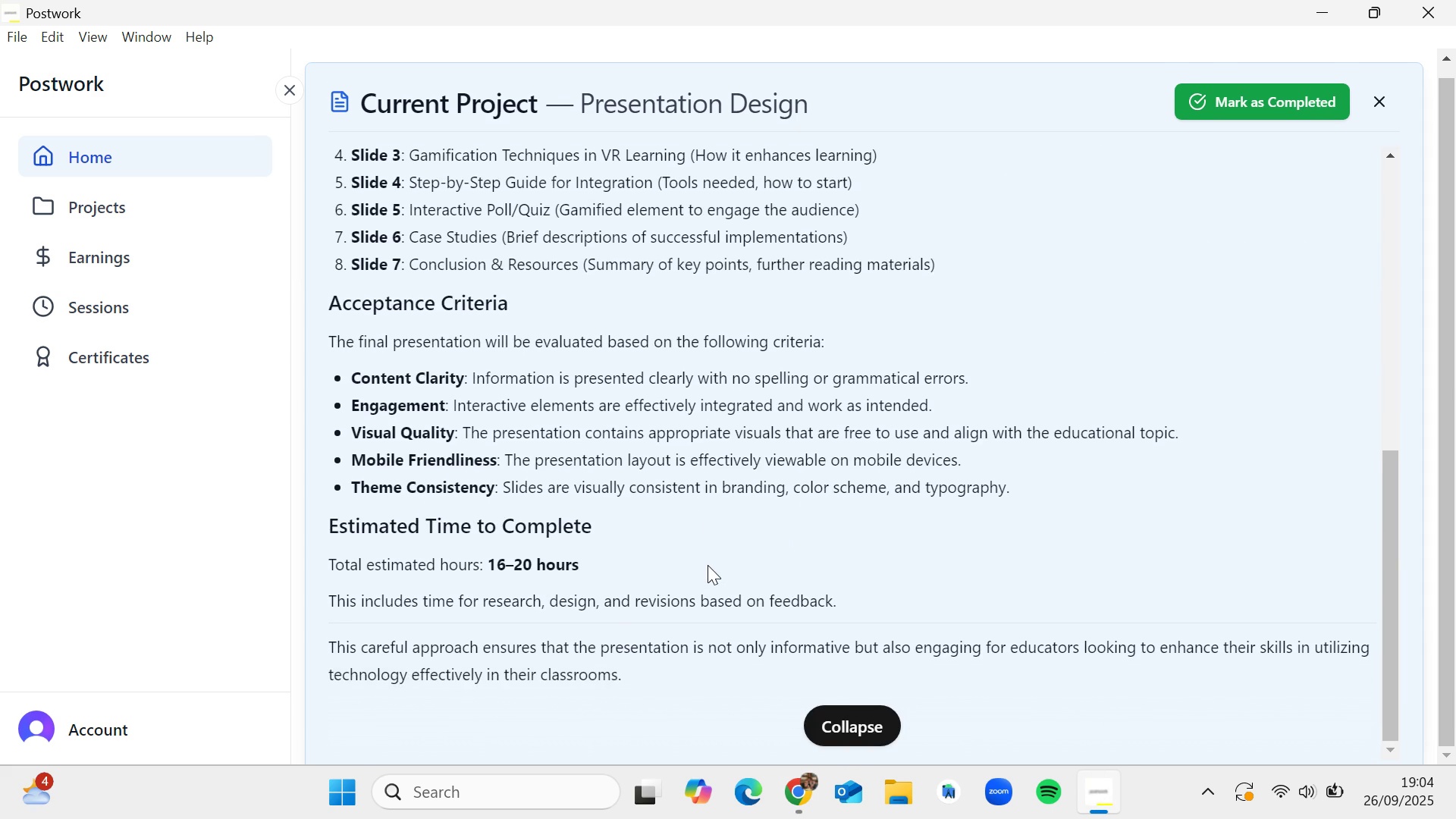 
scroll: coordinate [708, 565], scroll_direction: up, amount: 6.0
 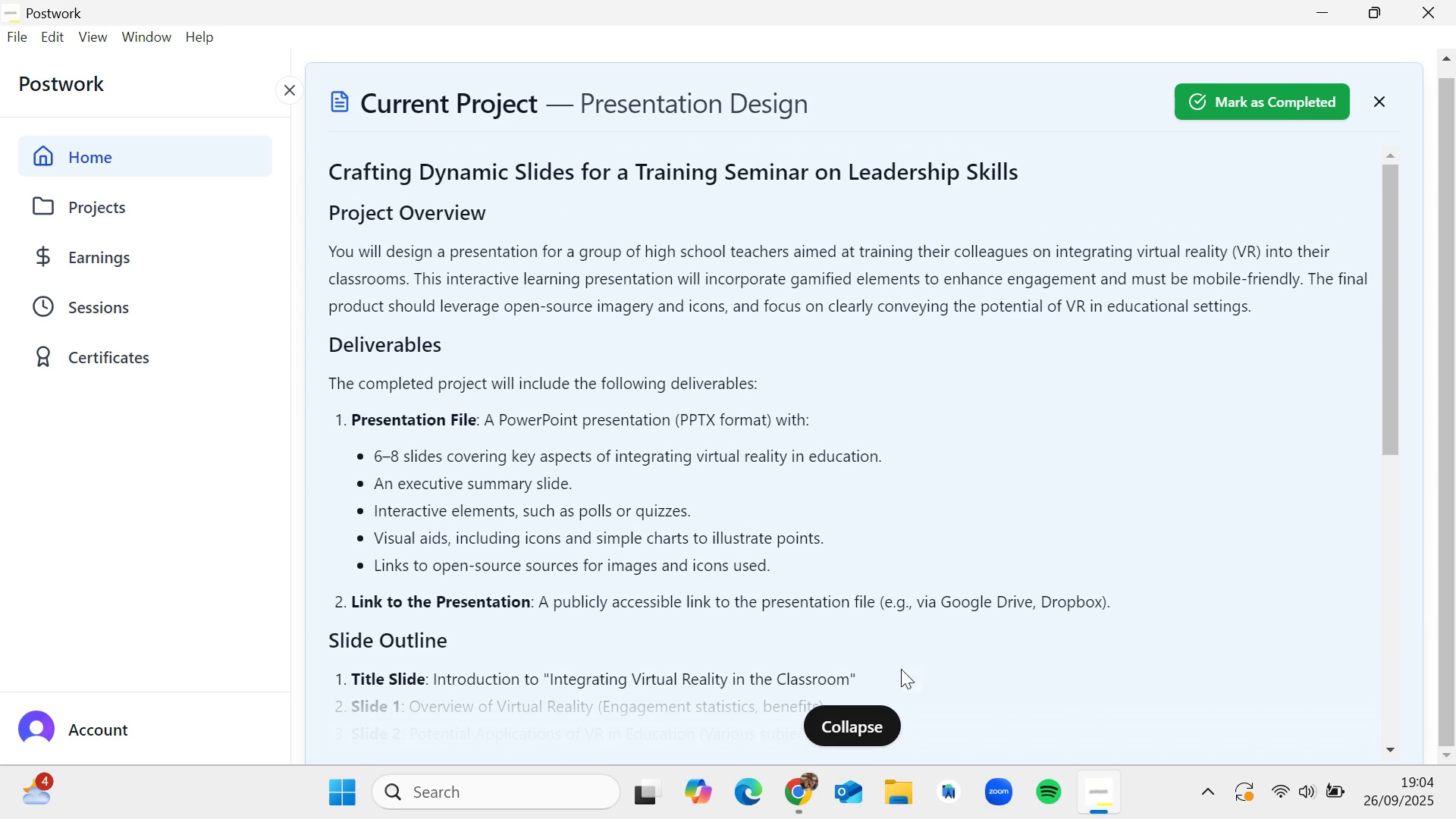 
wait(7.22)
 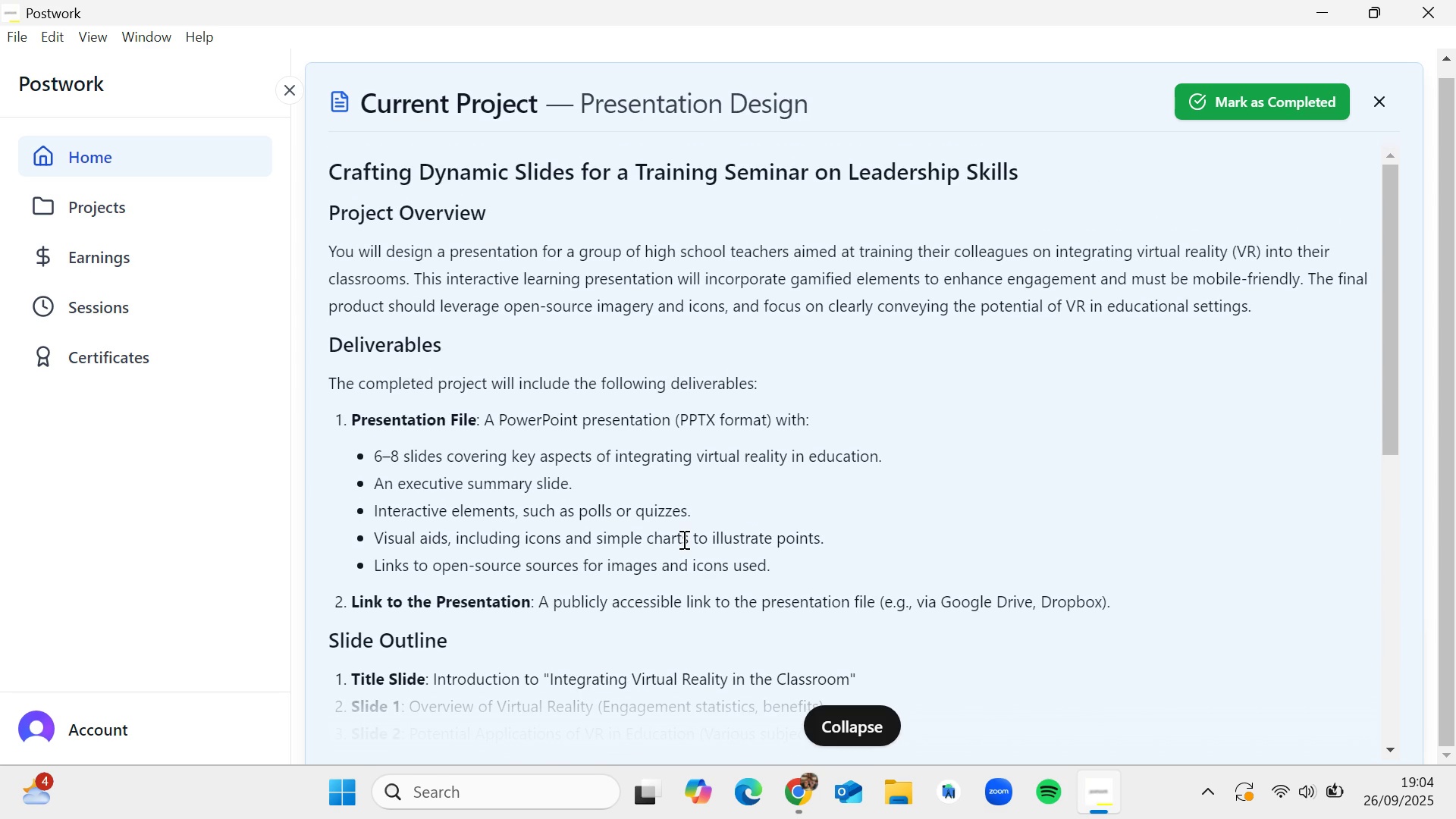 
left_click([884, 719])
 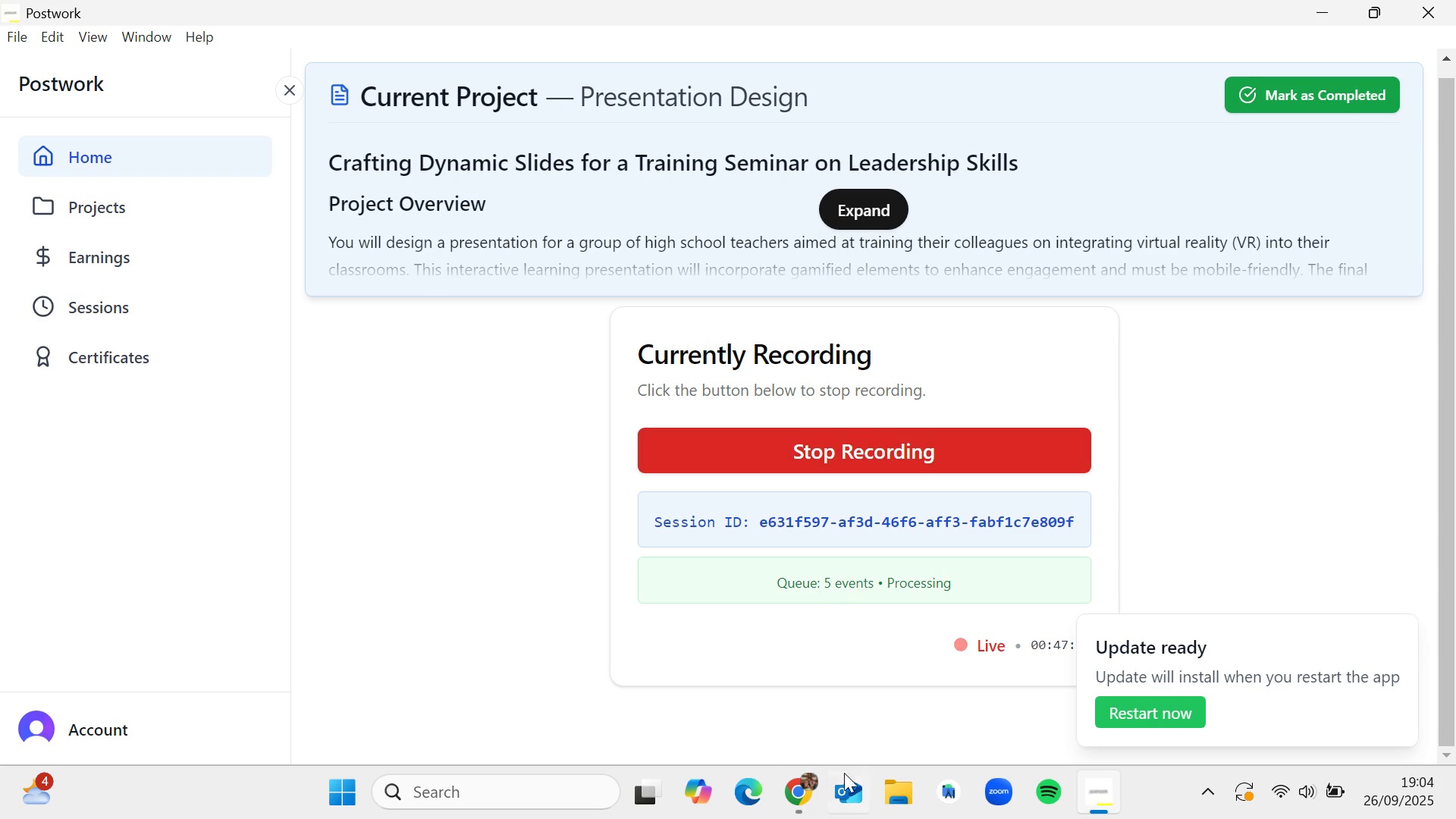 
left_click([806, 786])
 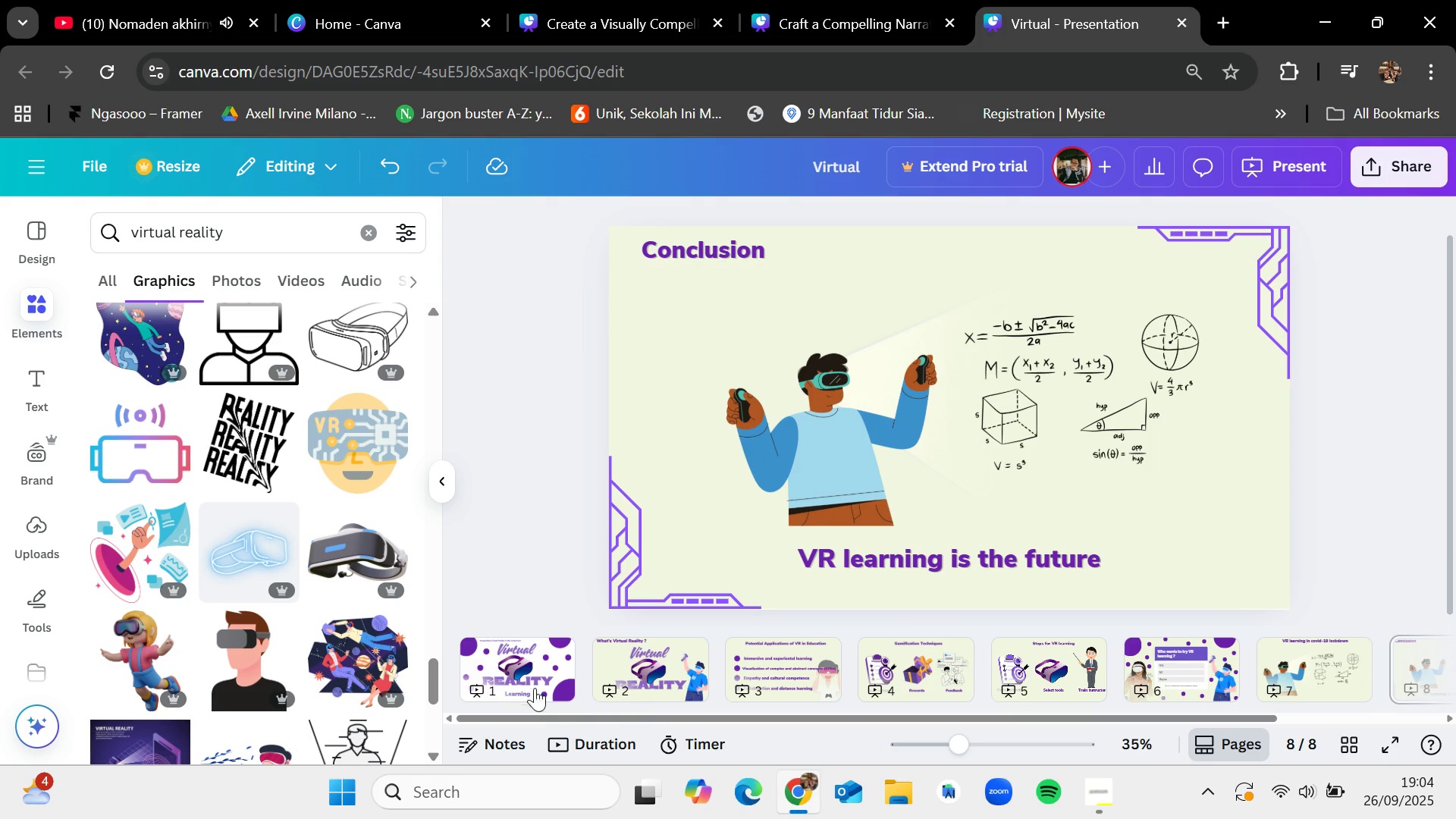 
left_click([523, 669])
 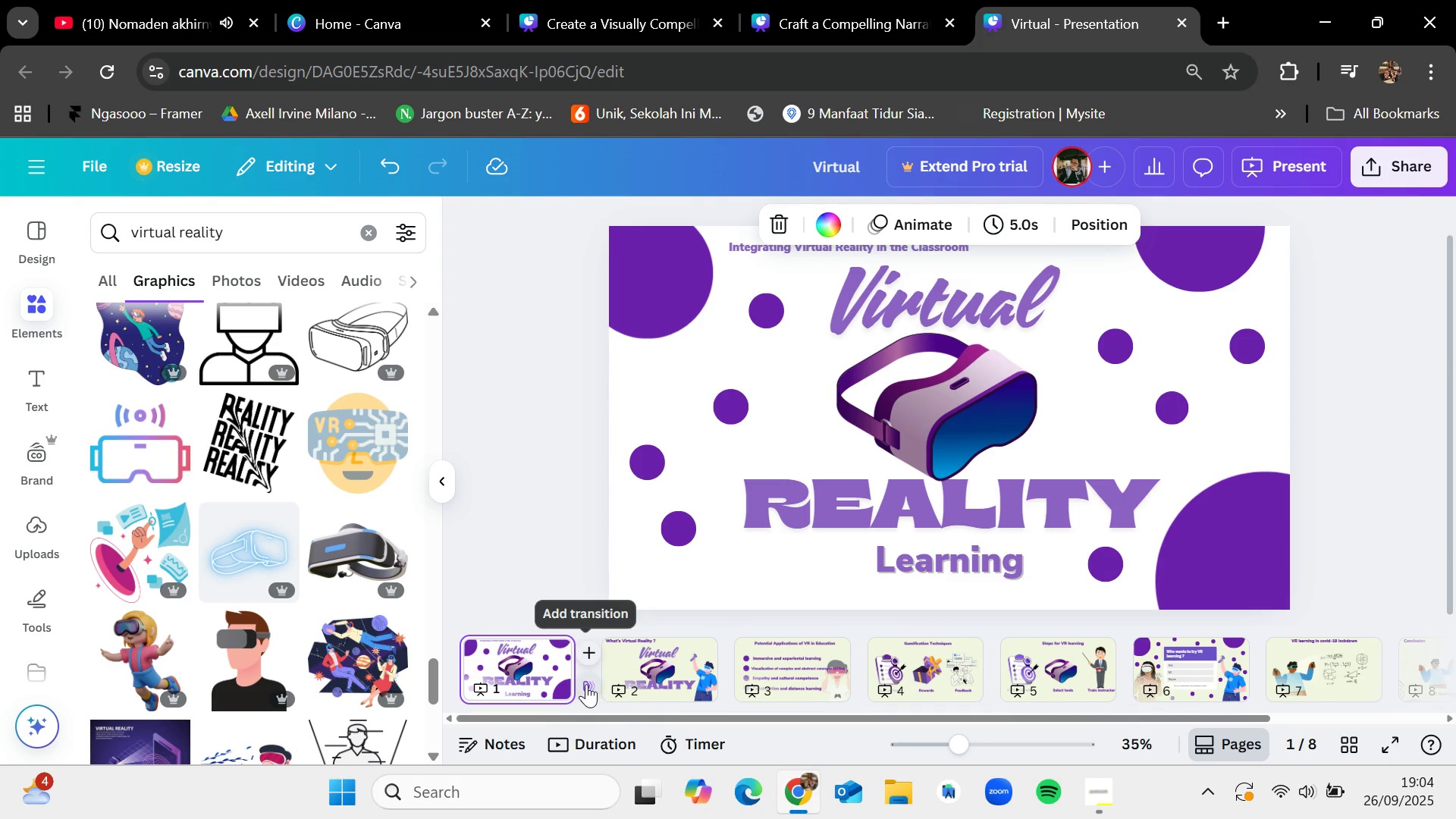 
left_click([592, 687])
 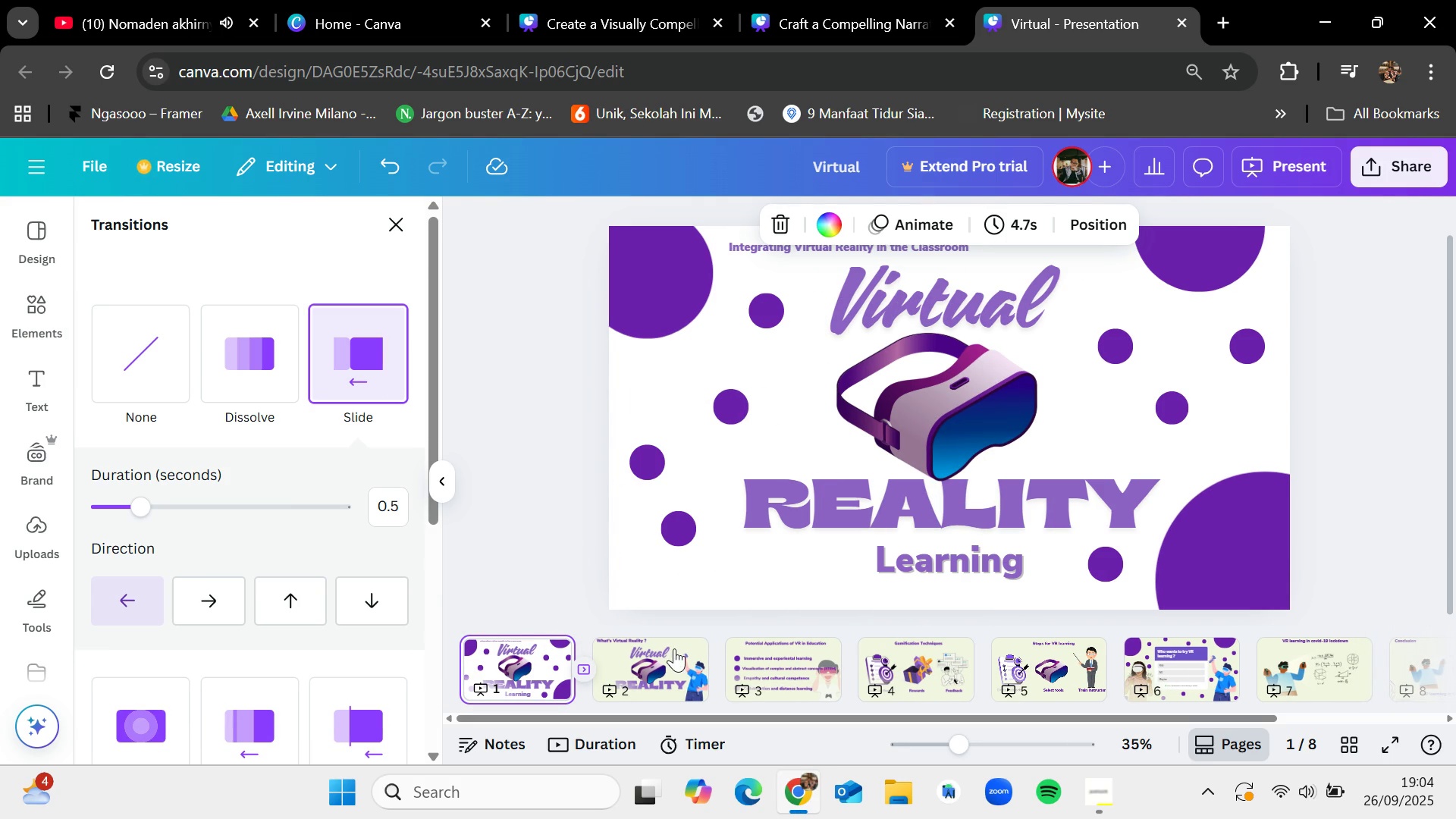 
left_click([711, 677])
 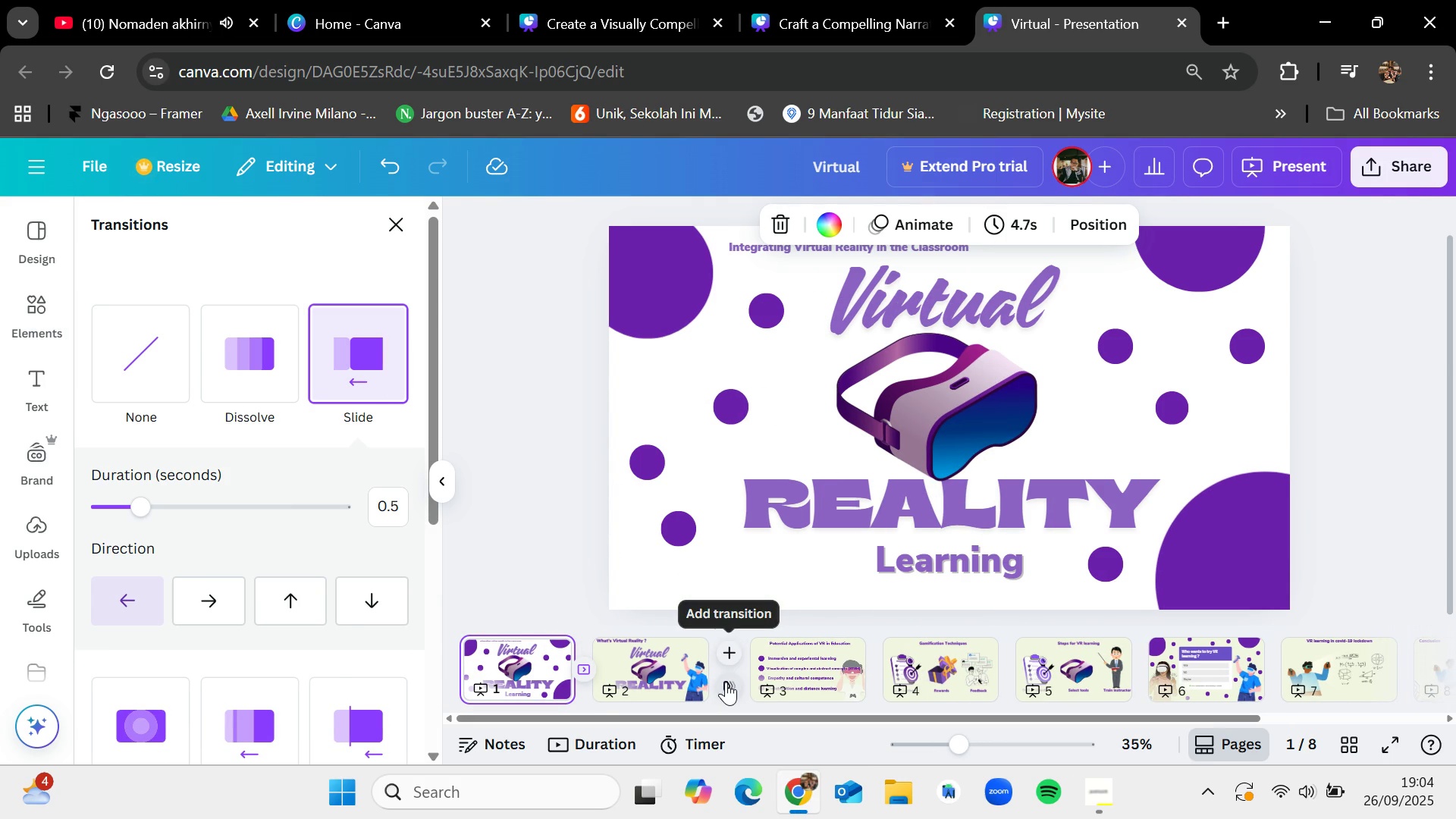 
left_click([726, 682])
 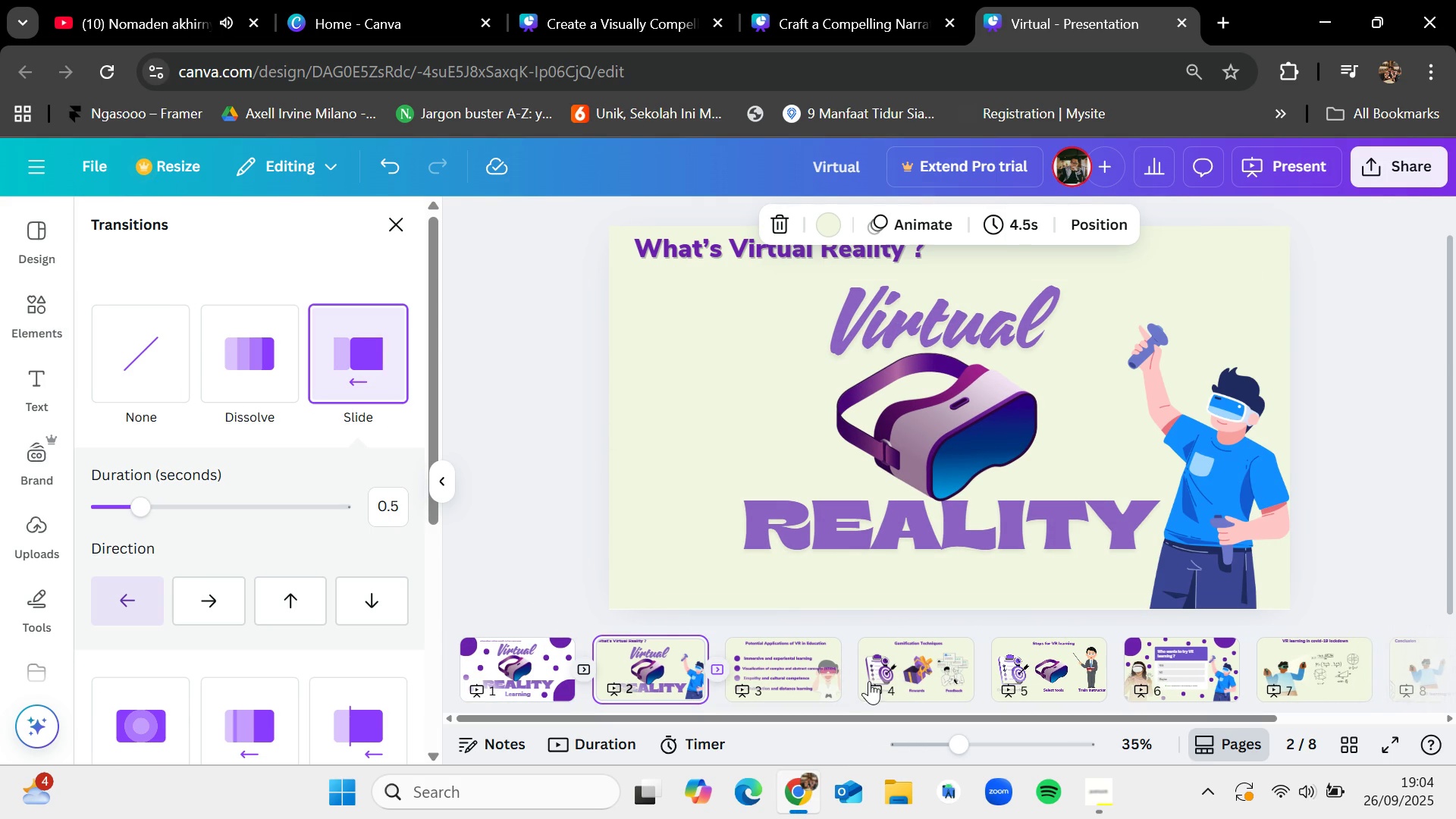 
left_click([852, 686])
 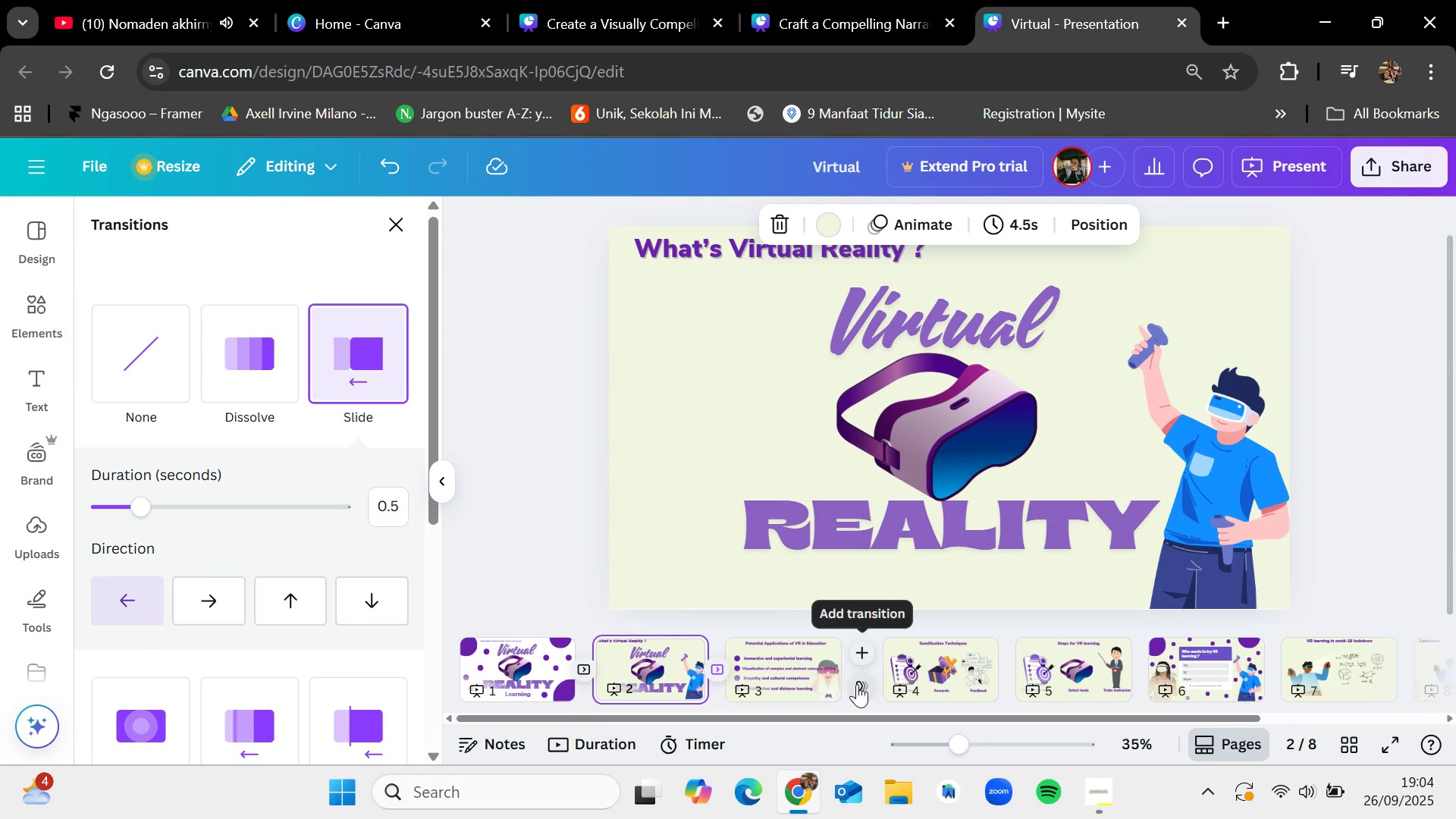 
left_click([858, 684])
 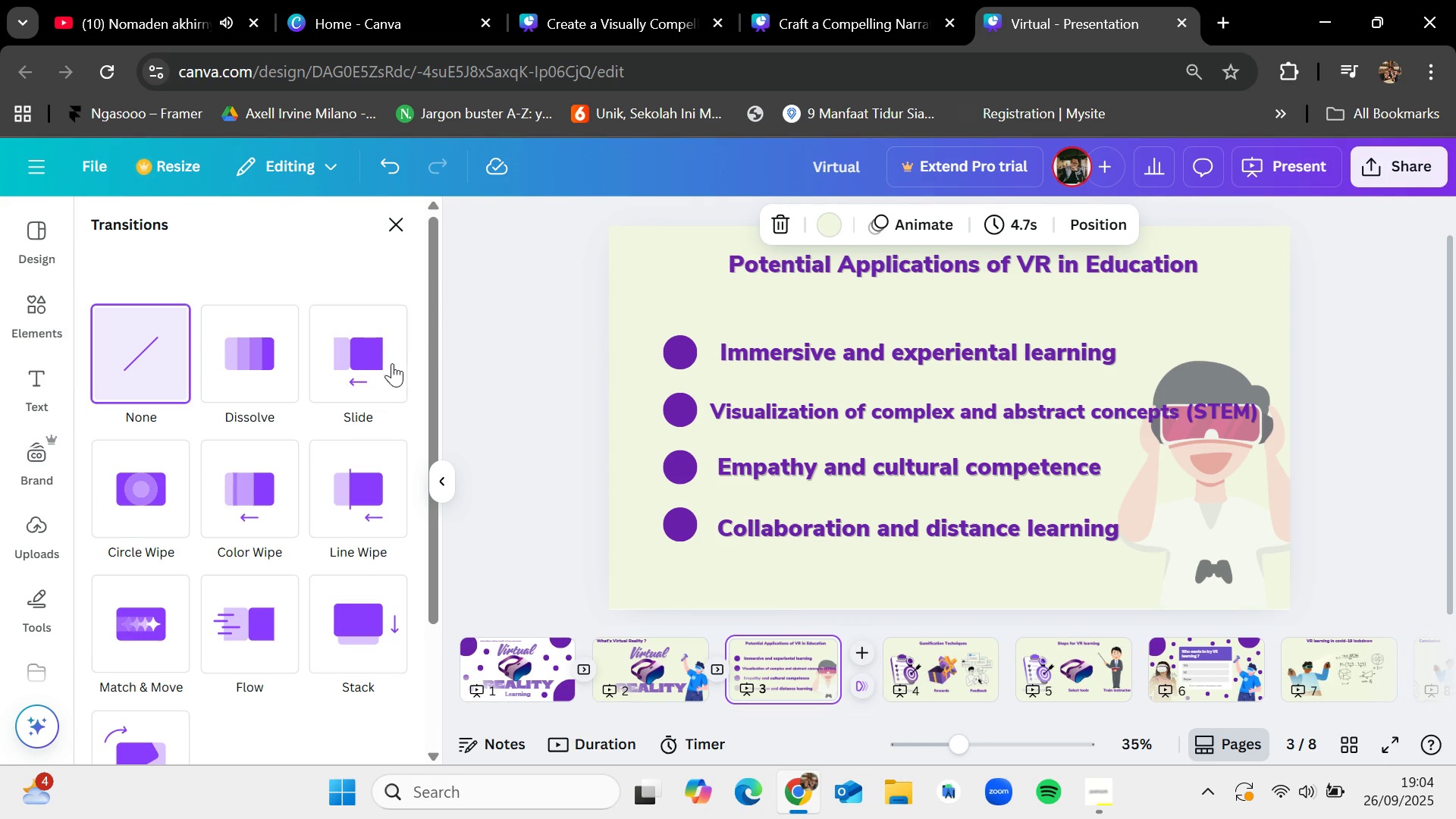 
left_click([388, 362])
 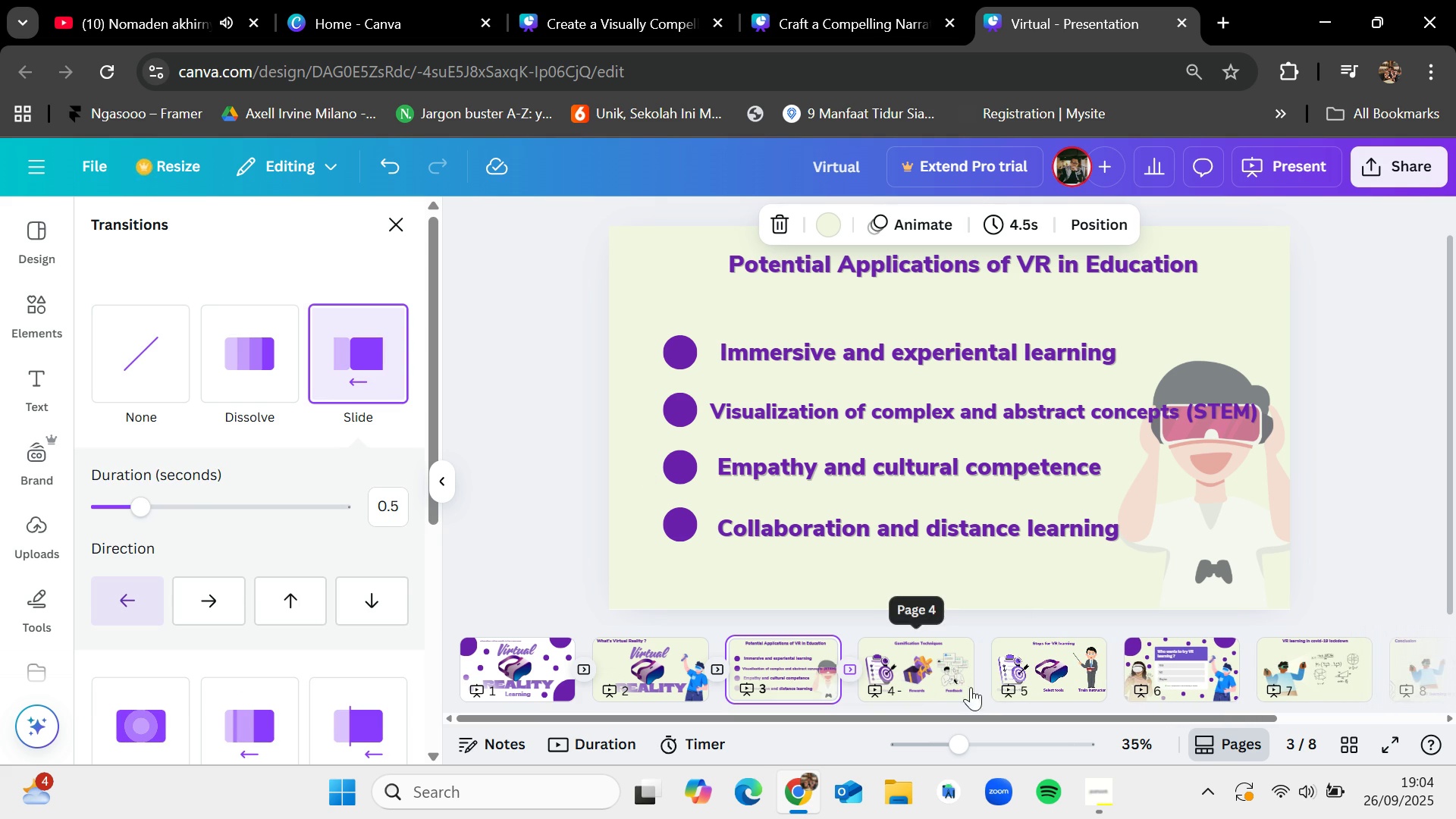 
left_click([986, 684])
 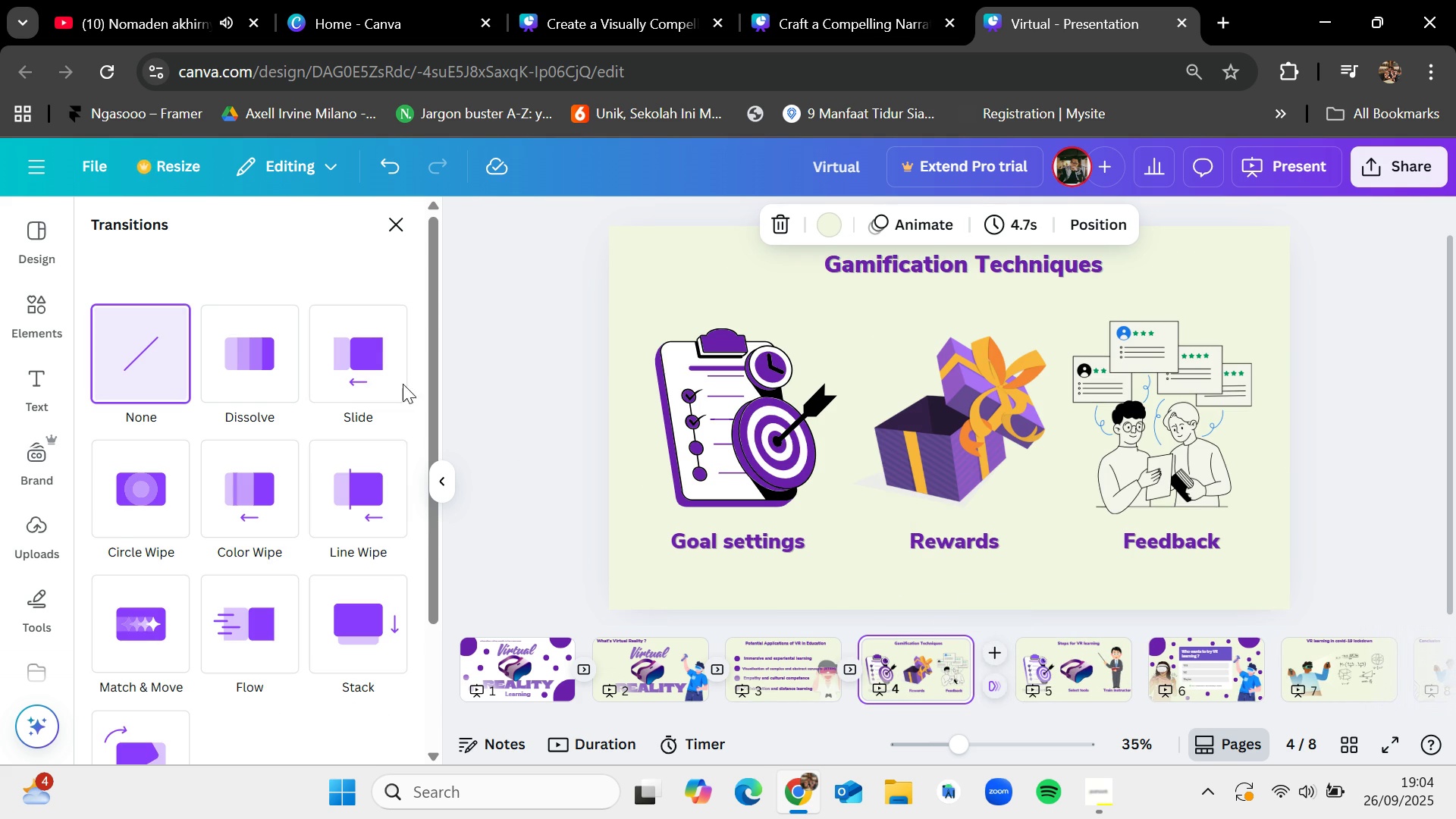 
left_click([366, 357])
 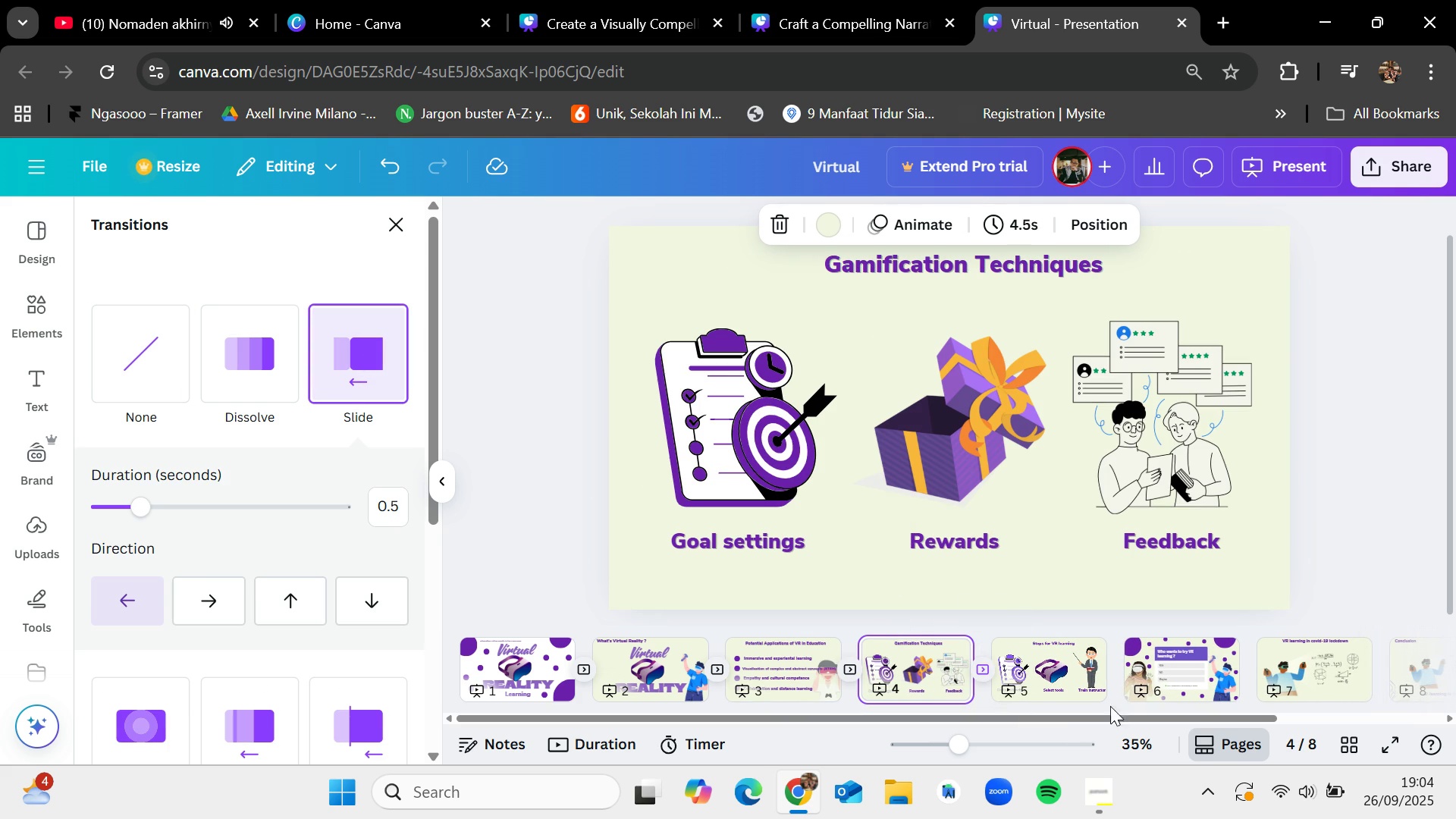 
mouse_move([1089, 677])
 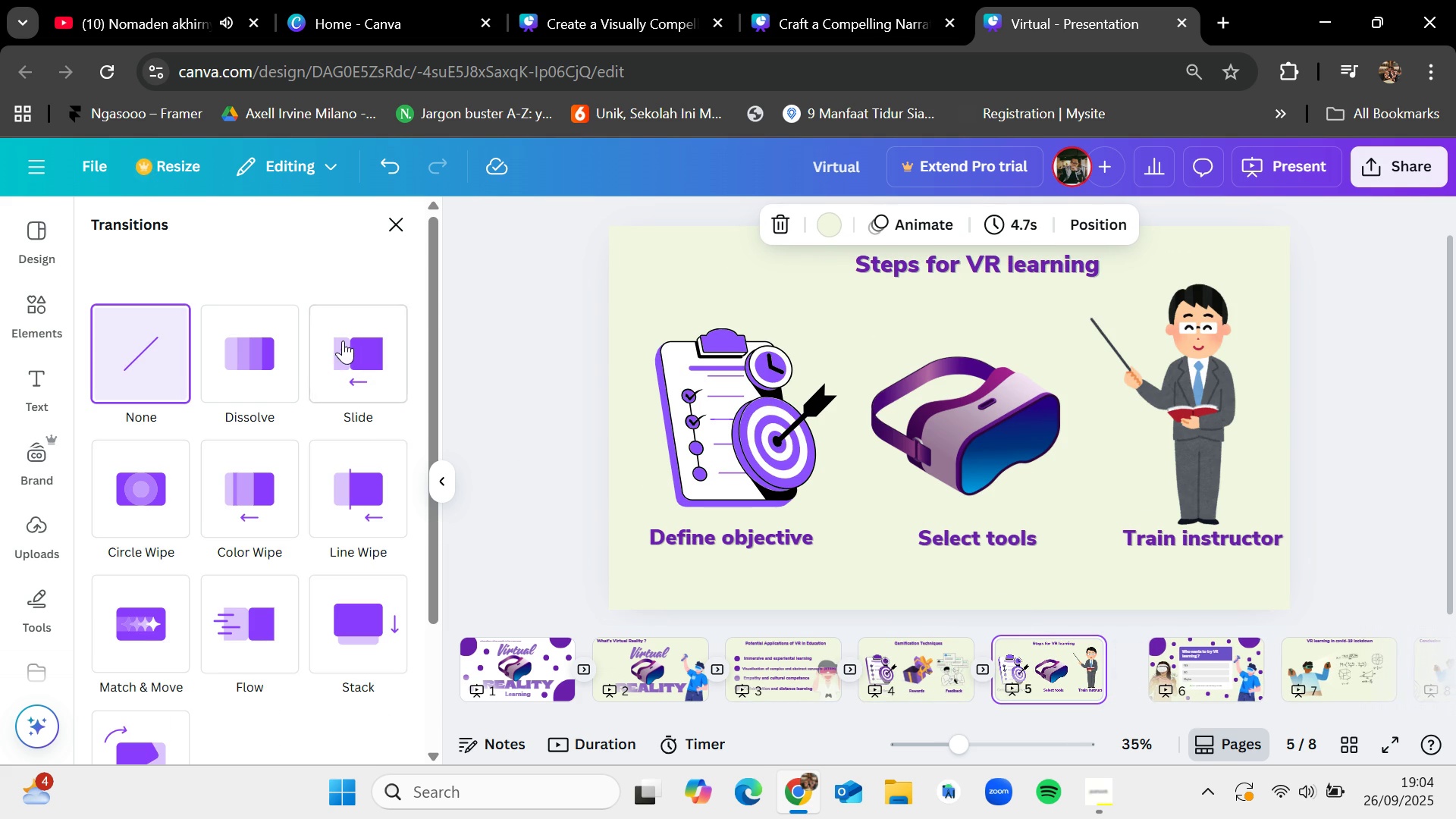 
left_click([344, 340])
 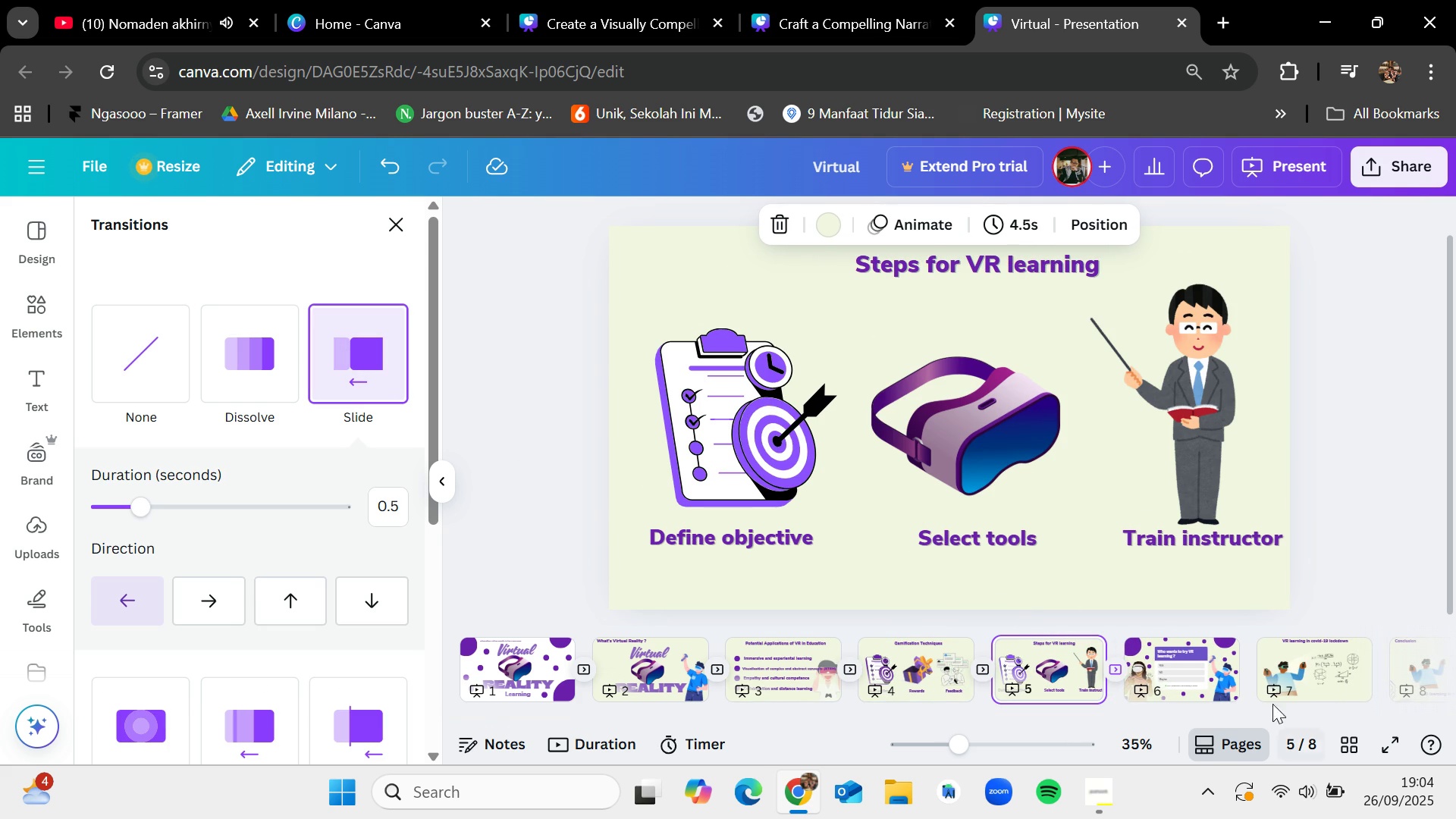 
left_click([1255, 686])
 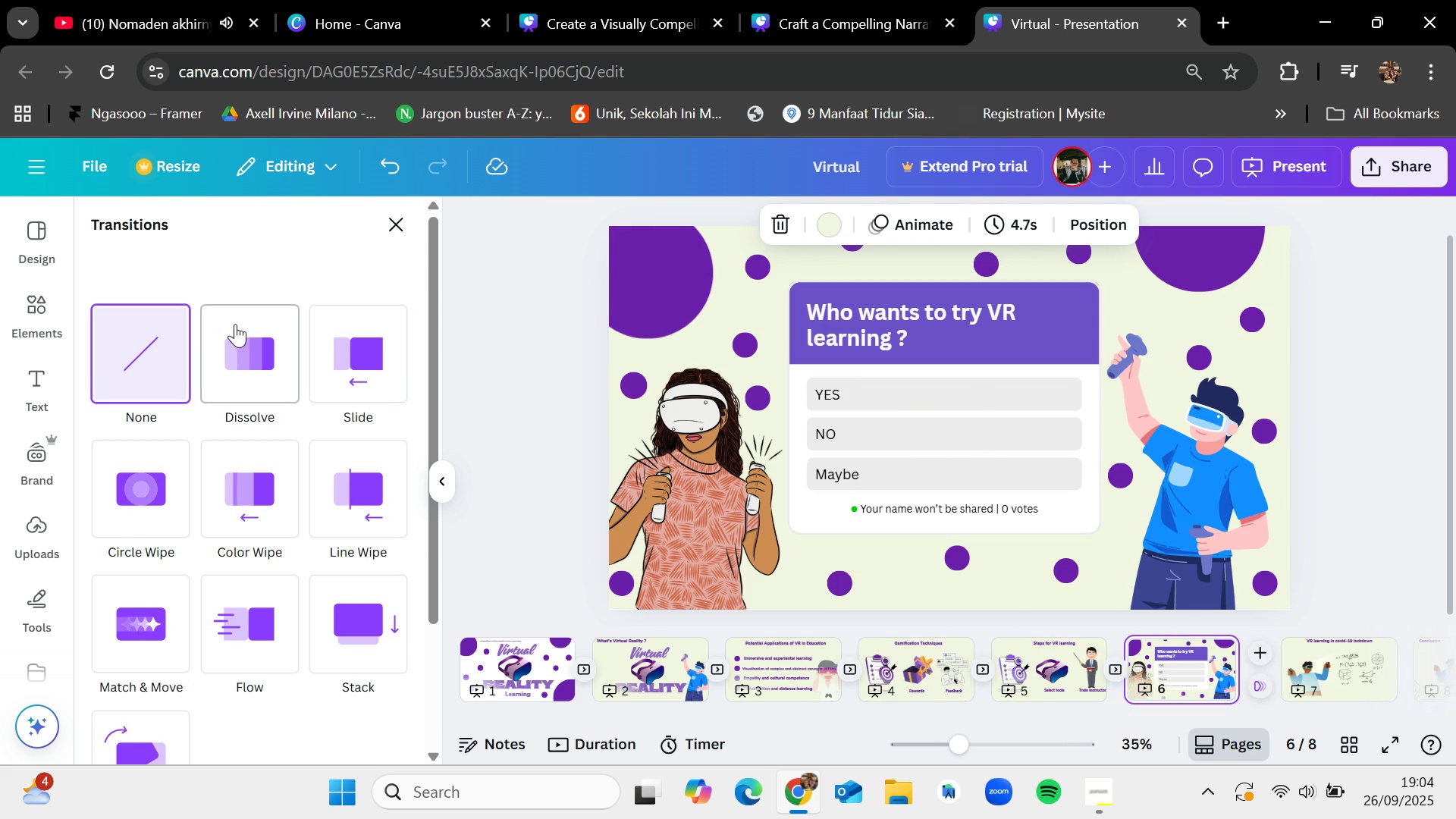 
left_click([337, 351])
 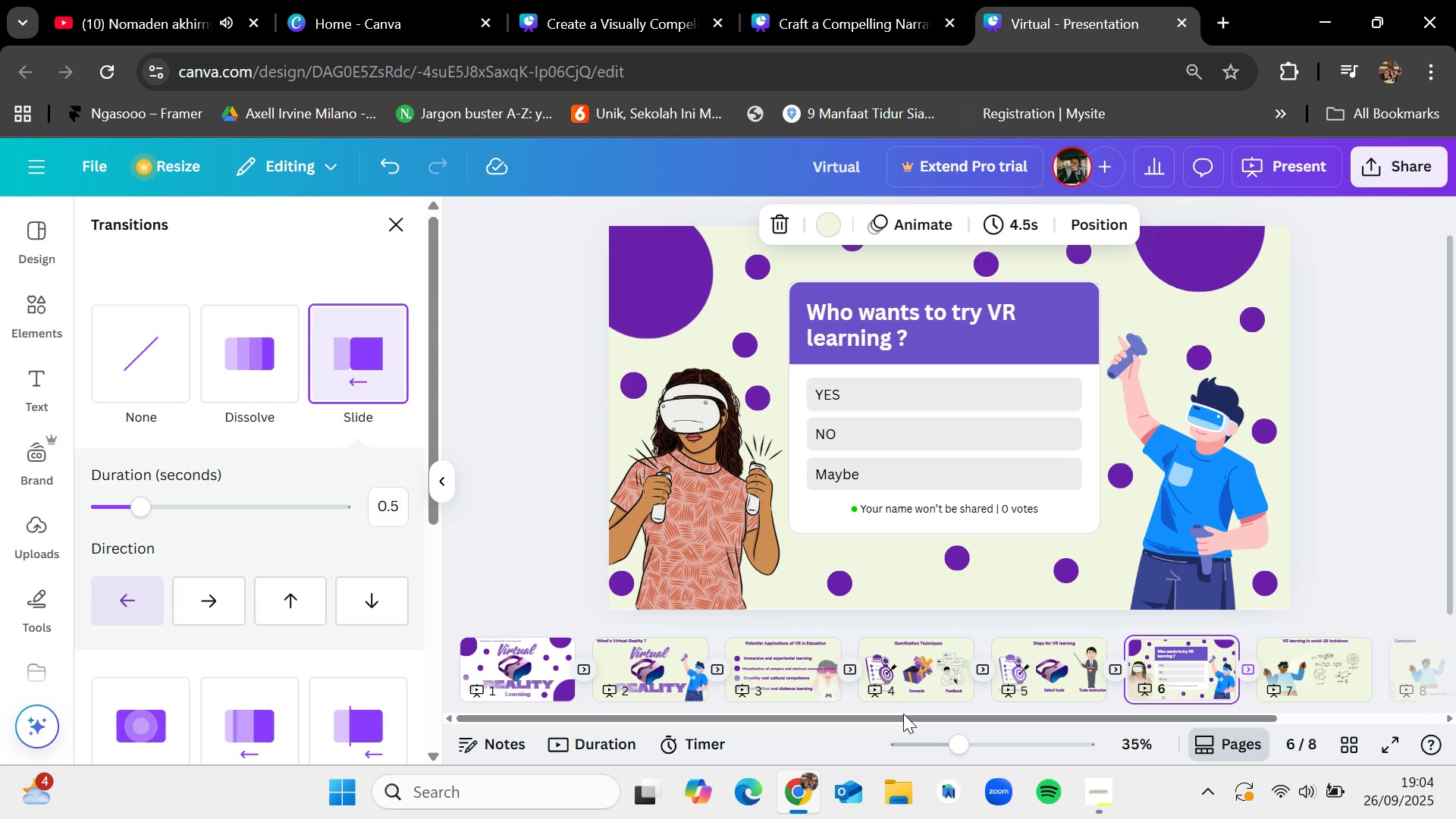 
left_click_drag(start_coordinate=[902, 719], to_coordinate=[1187, 729])
 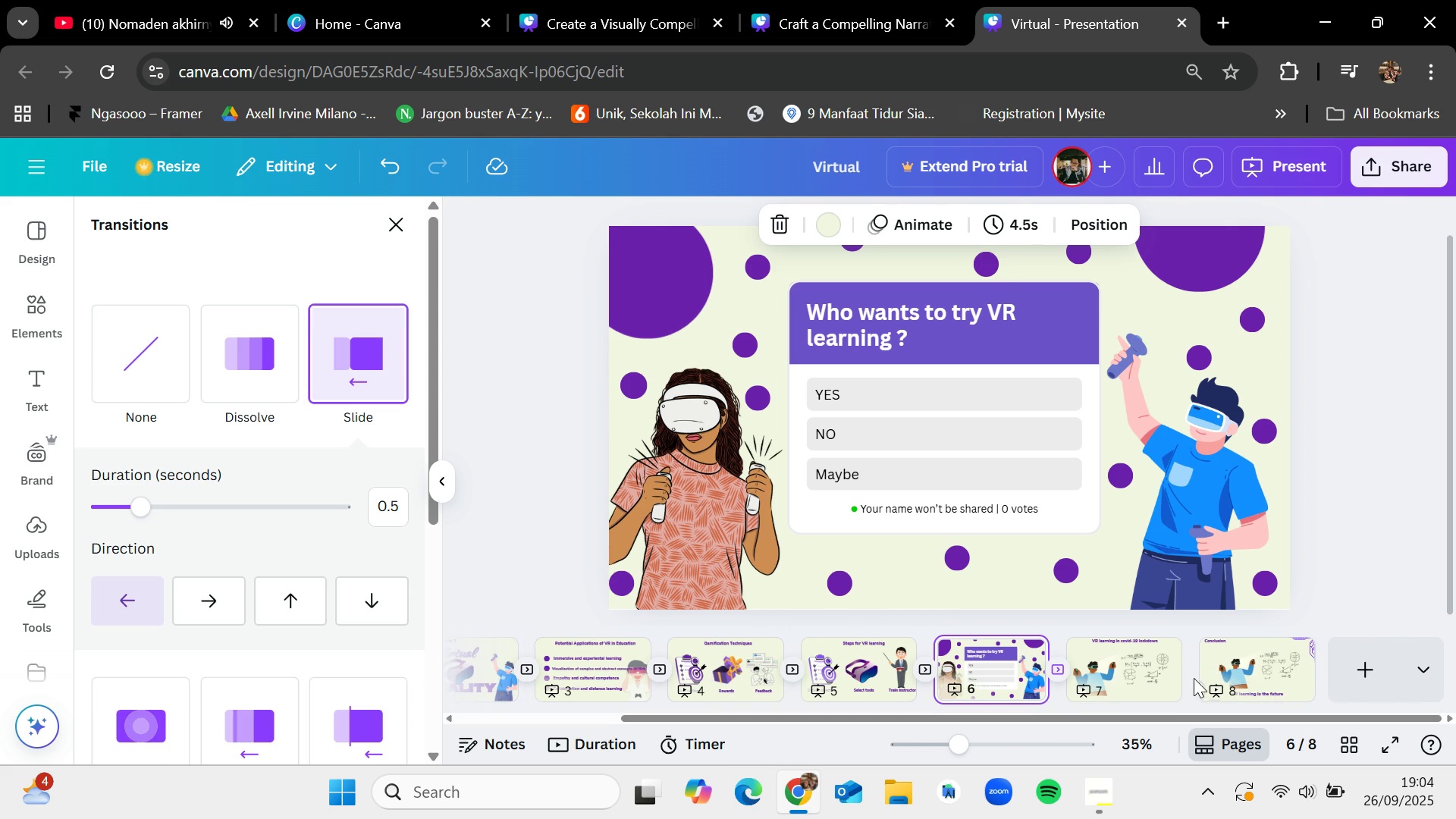 
left_click([1194, 676])
 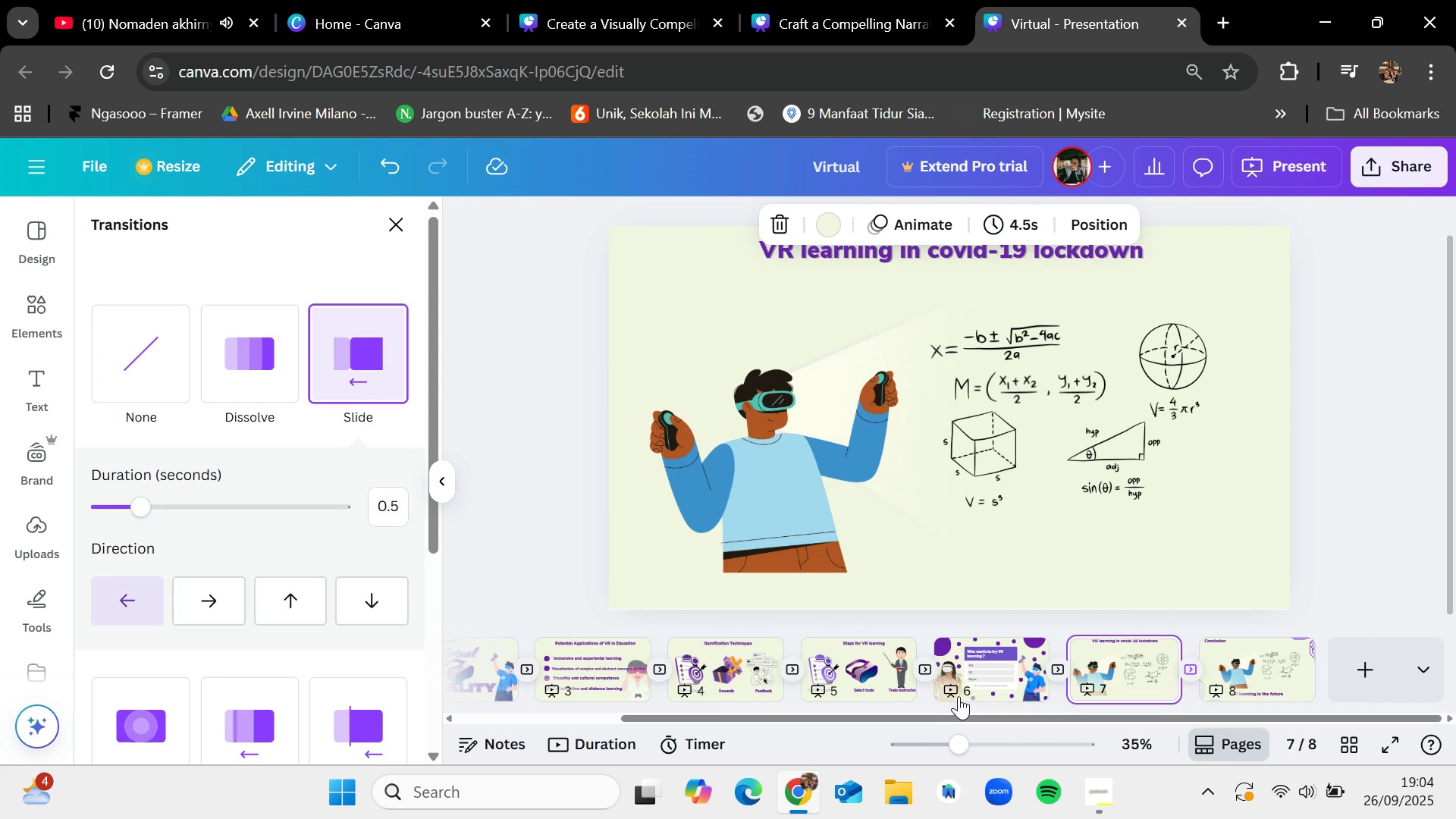 
left_click_drag(start_coordinate=[952, 719], to_coordinate=[717, 719])
 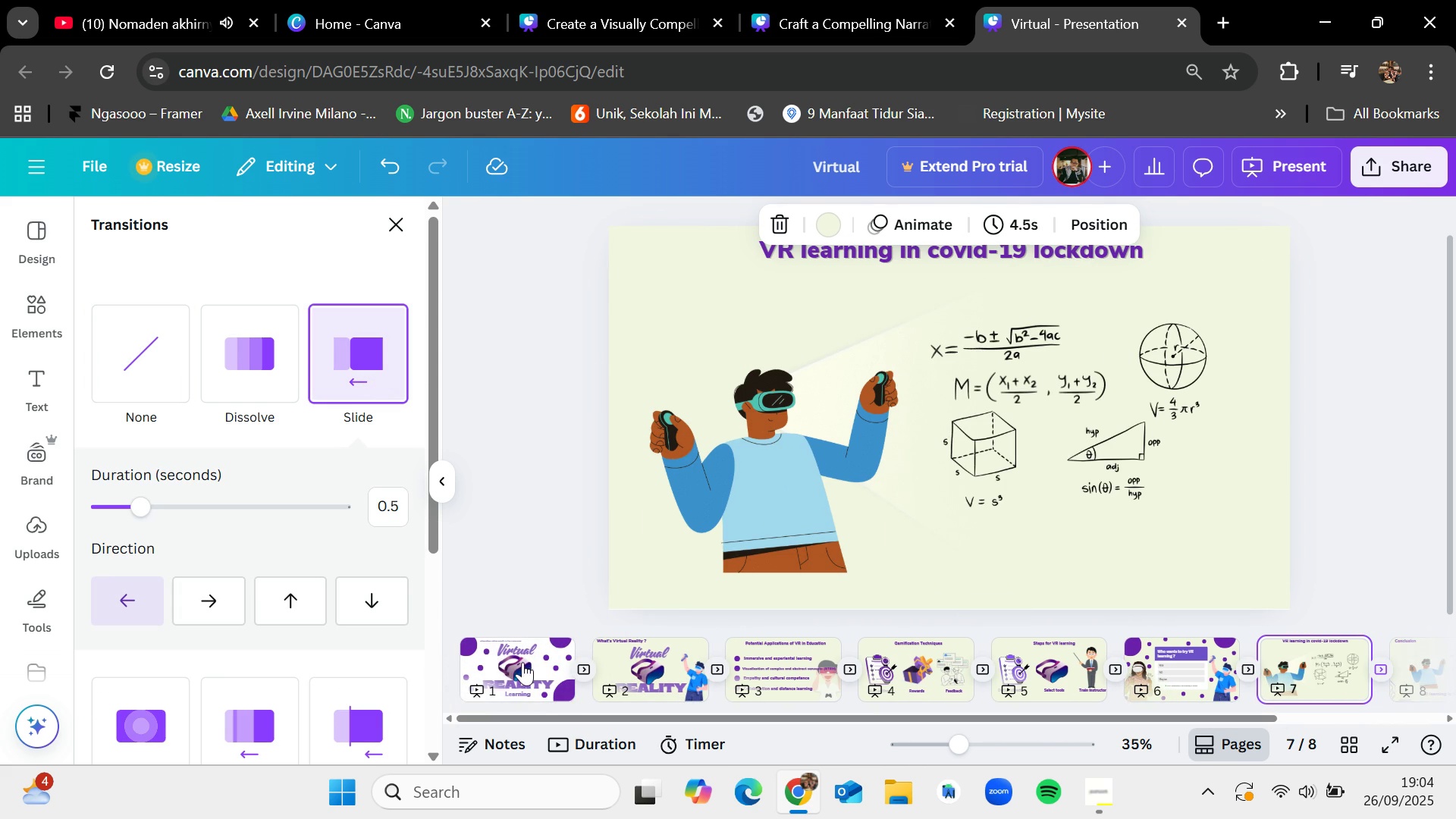 
mouse_move([523, 647])
 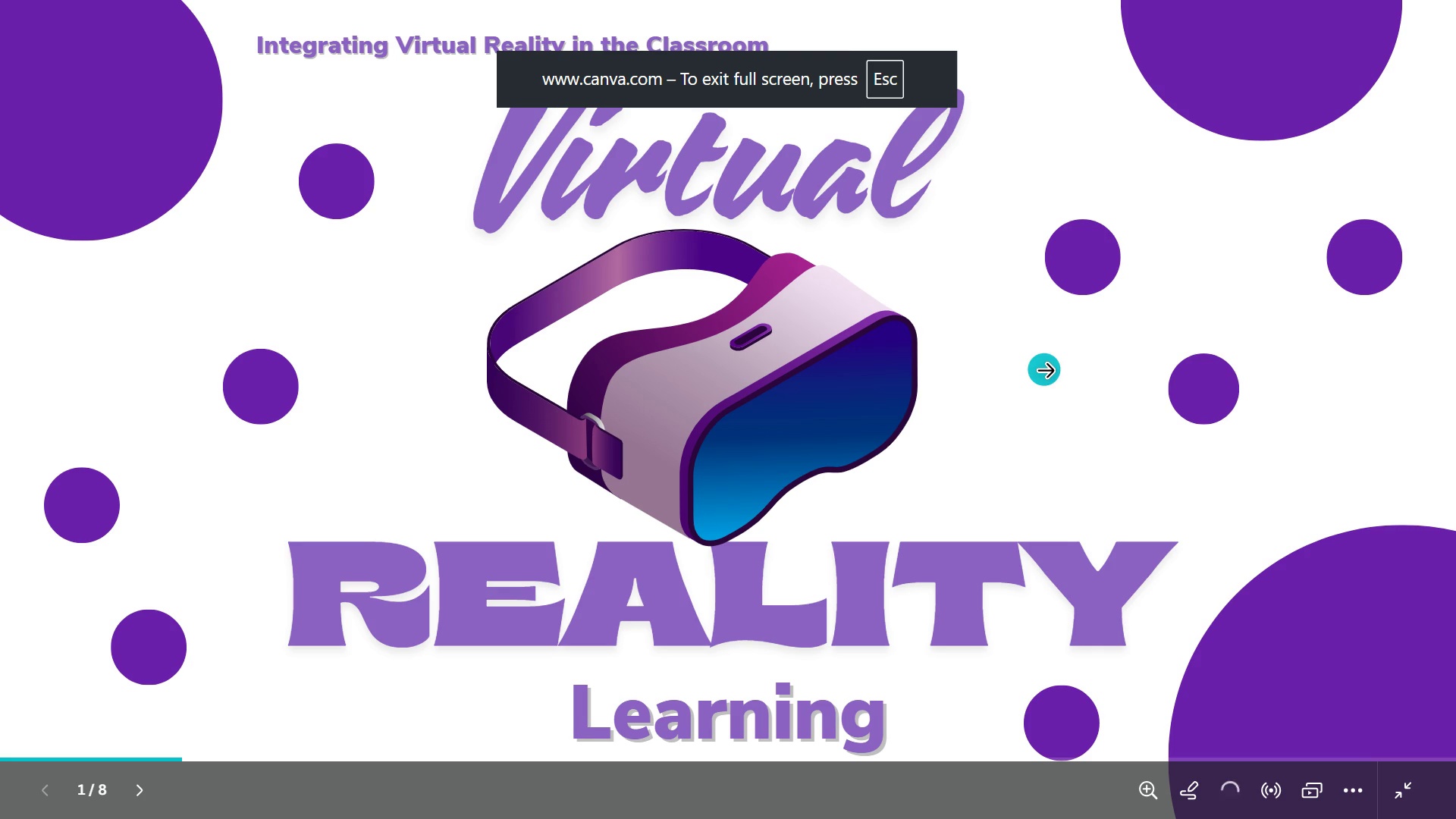 
wait(8.48)
 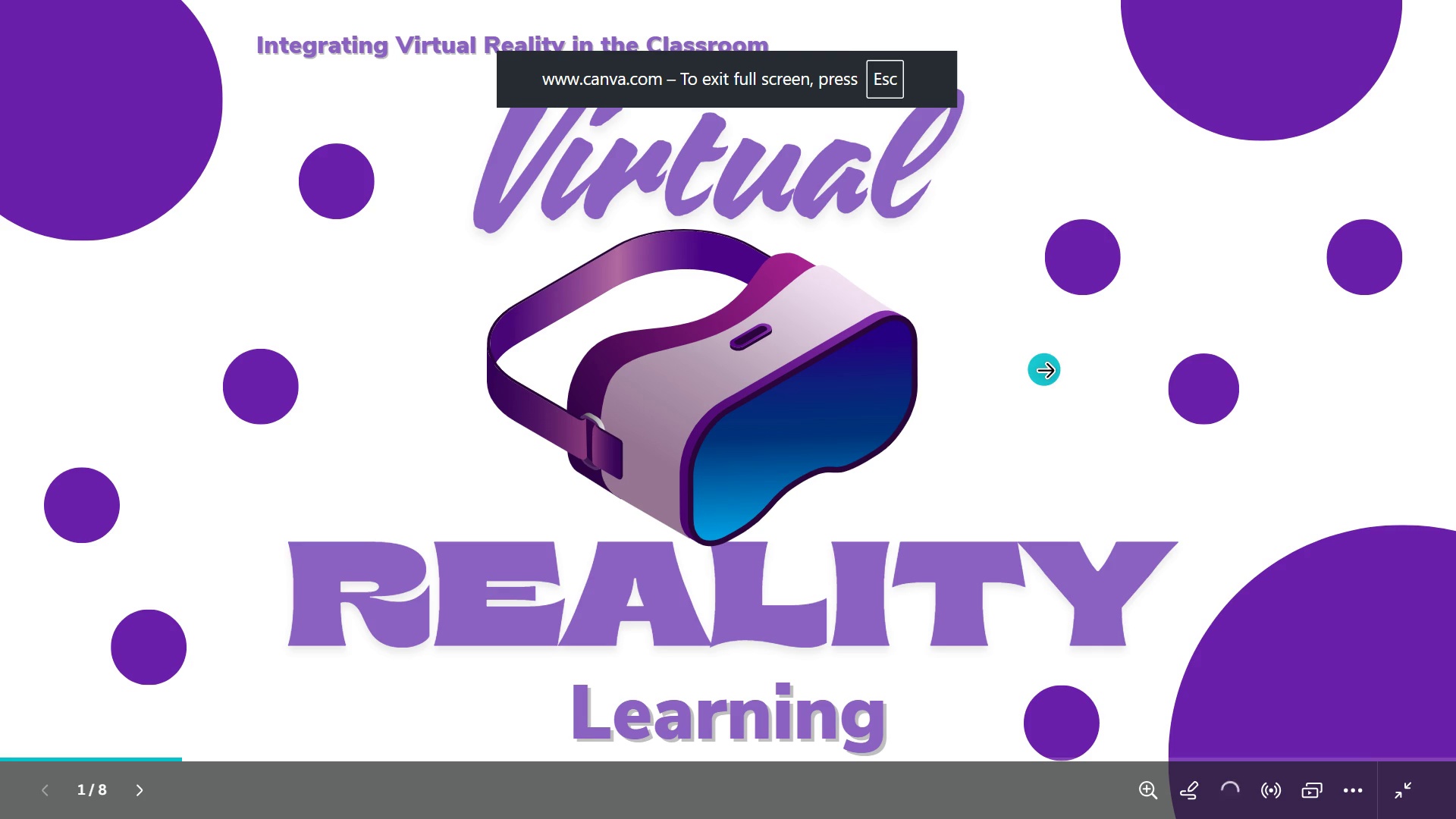 
left_click([1023, 419])
 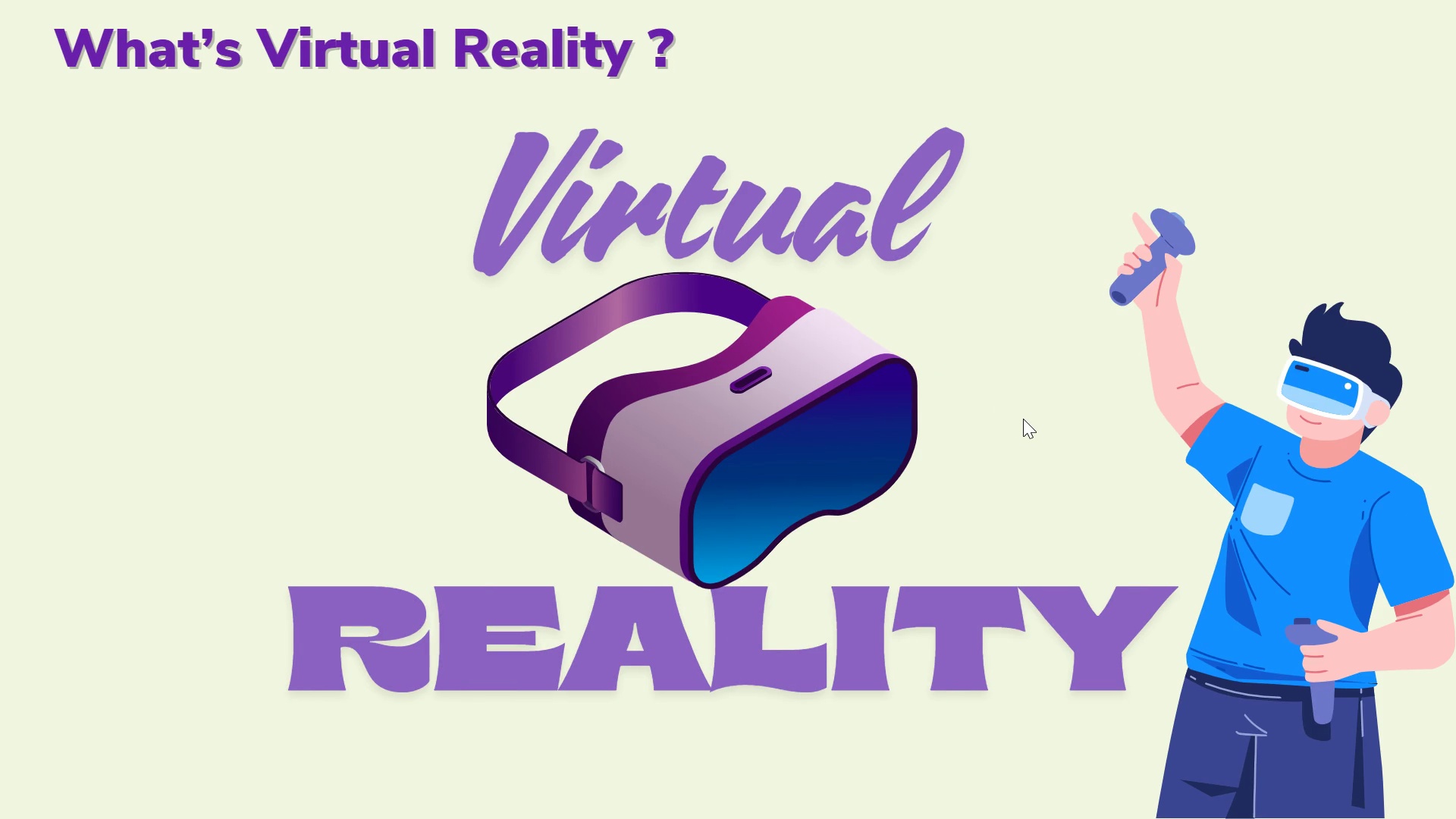 
left_click([1023, 419])
 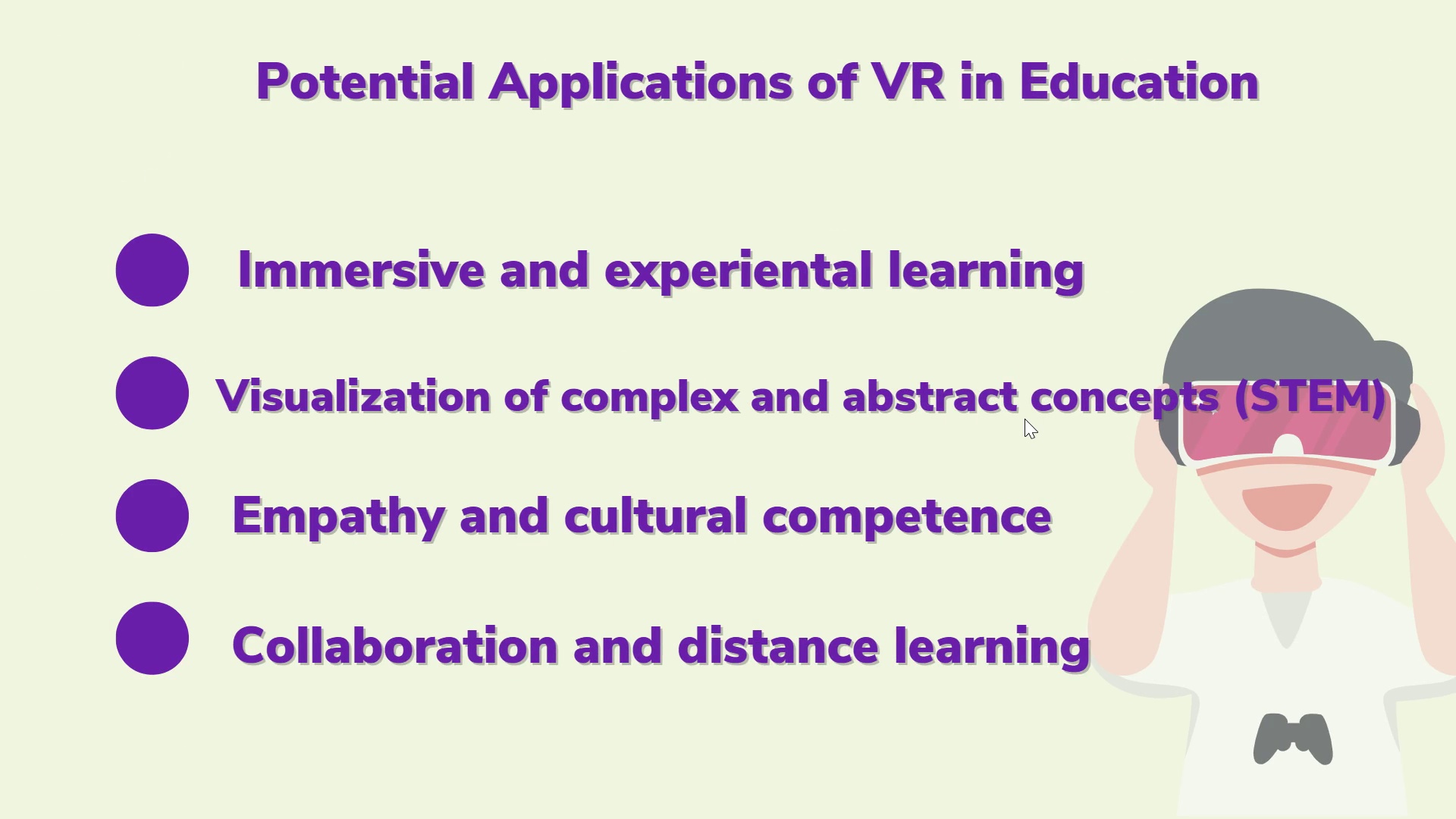 
wait(7.14)
 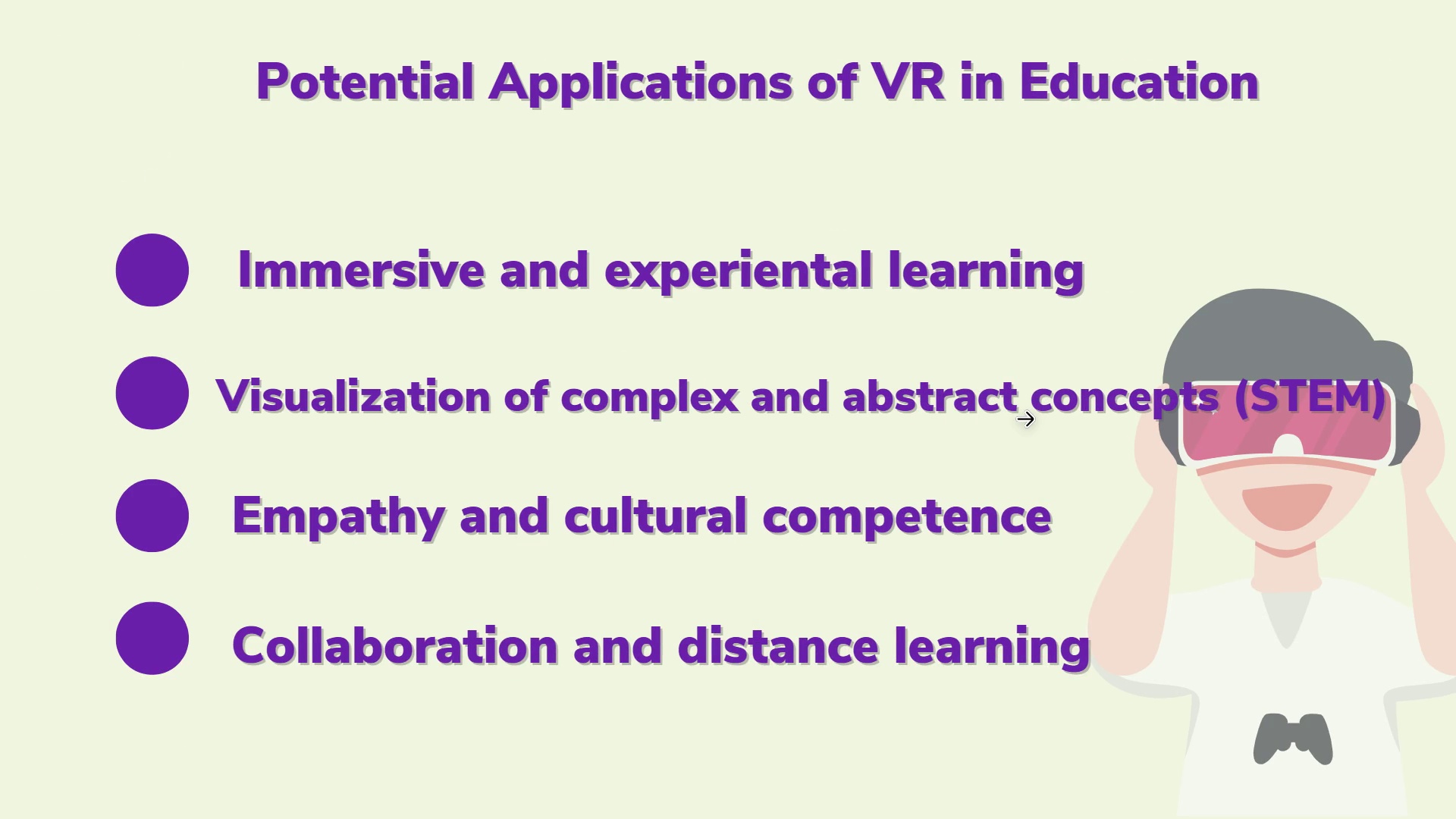 
left_click([1025, 419])
 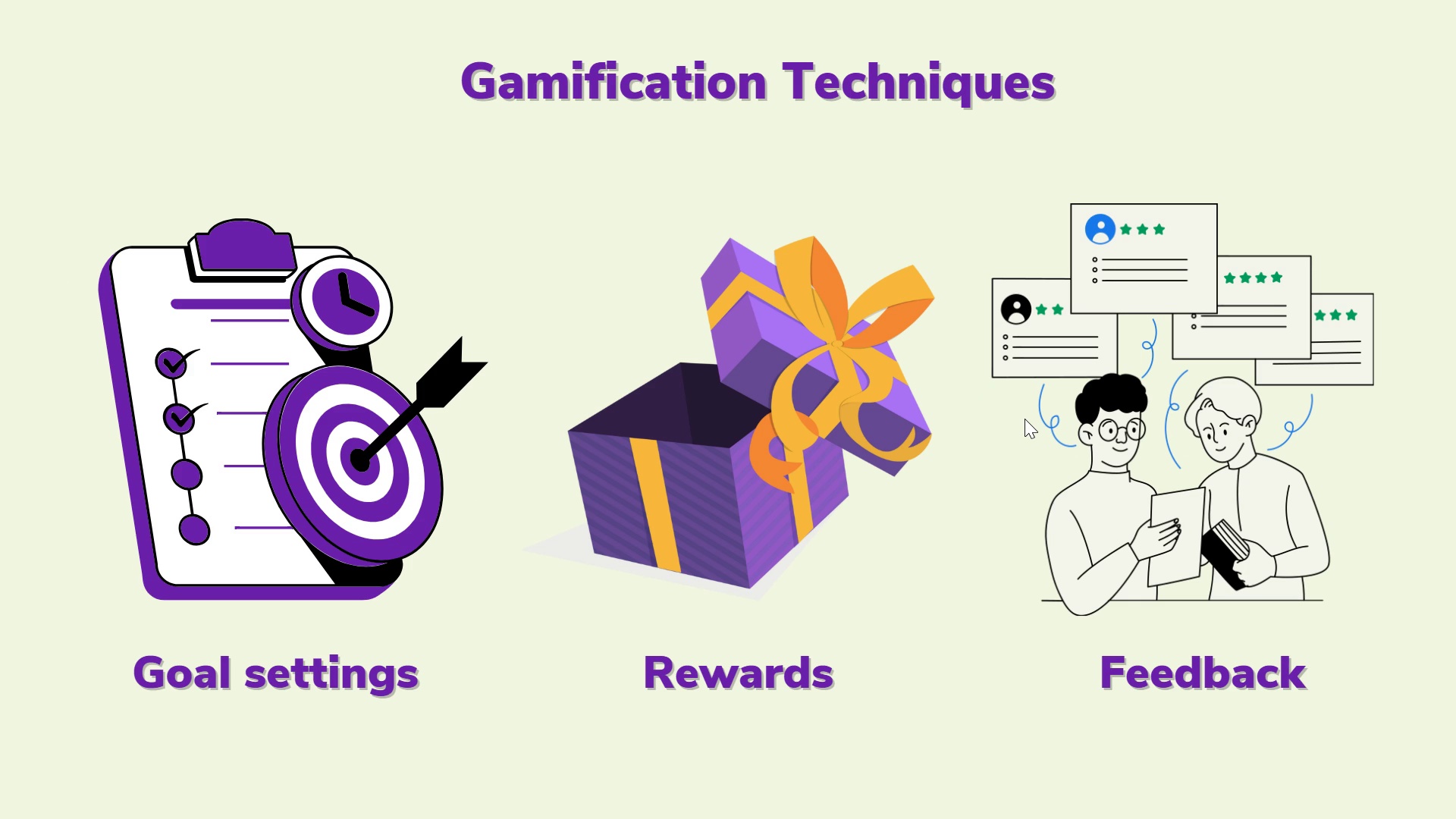 
wait(5.22)
 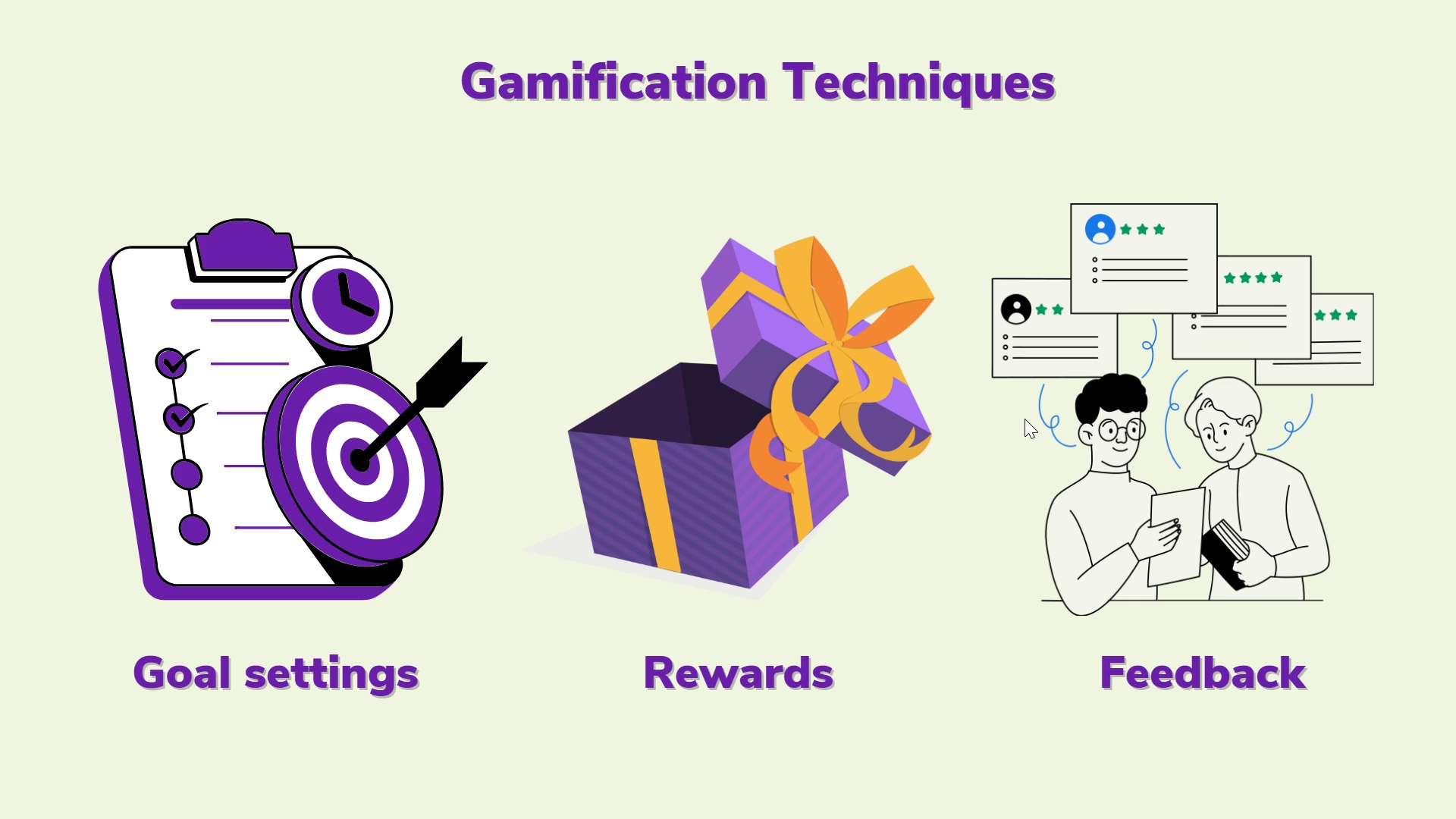 
left_click([1025, 419])
 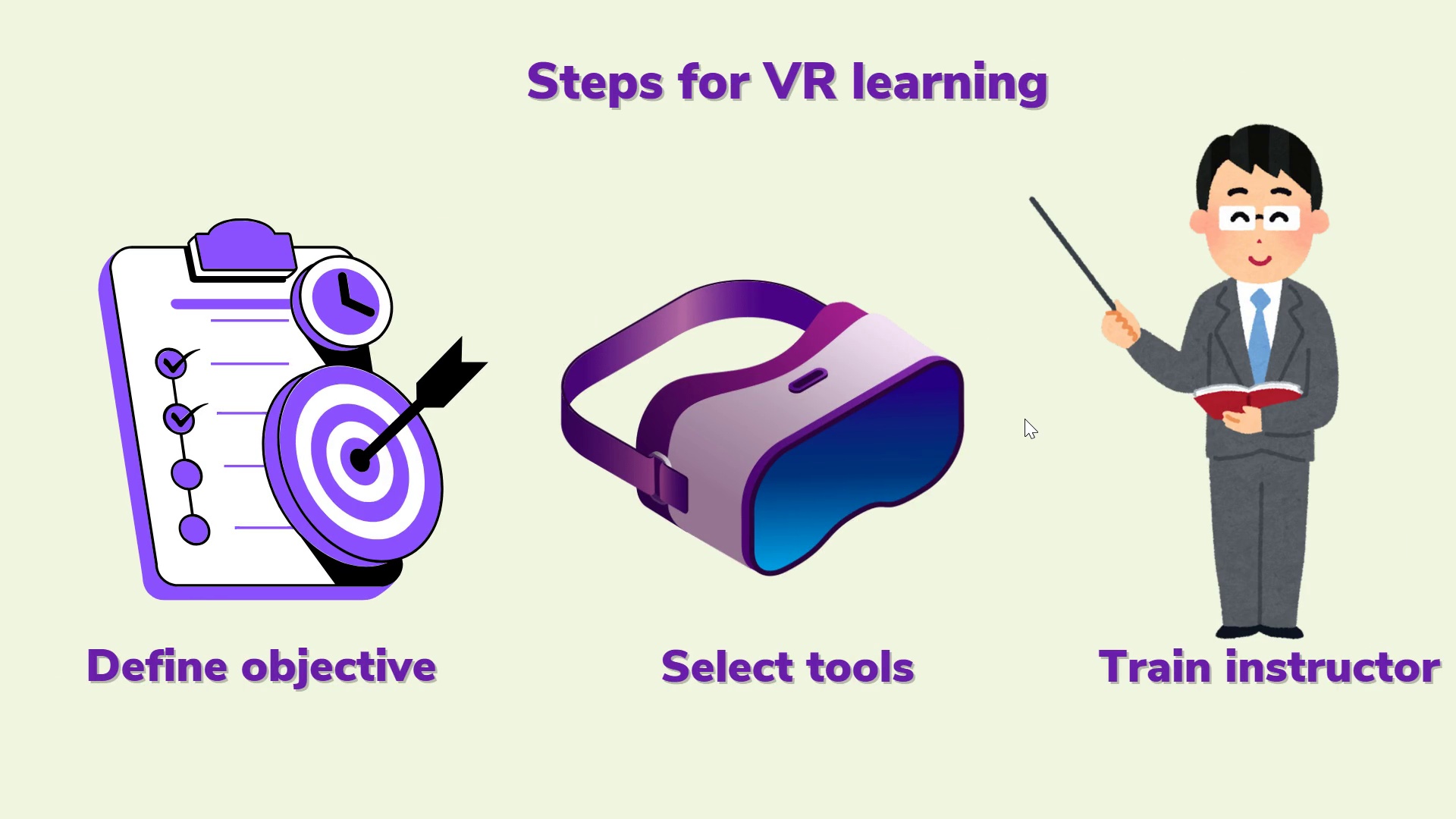 
left_click([1025, 419])
 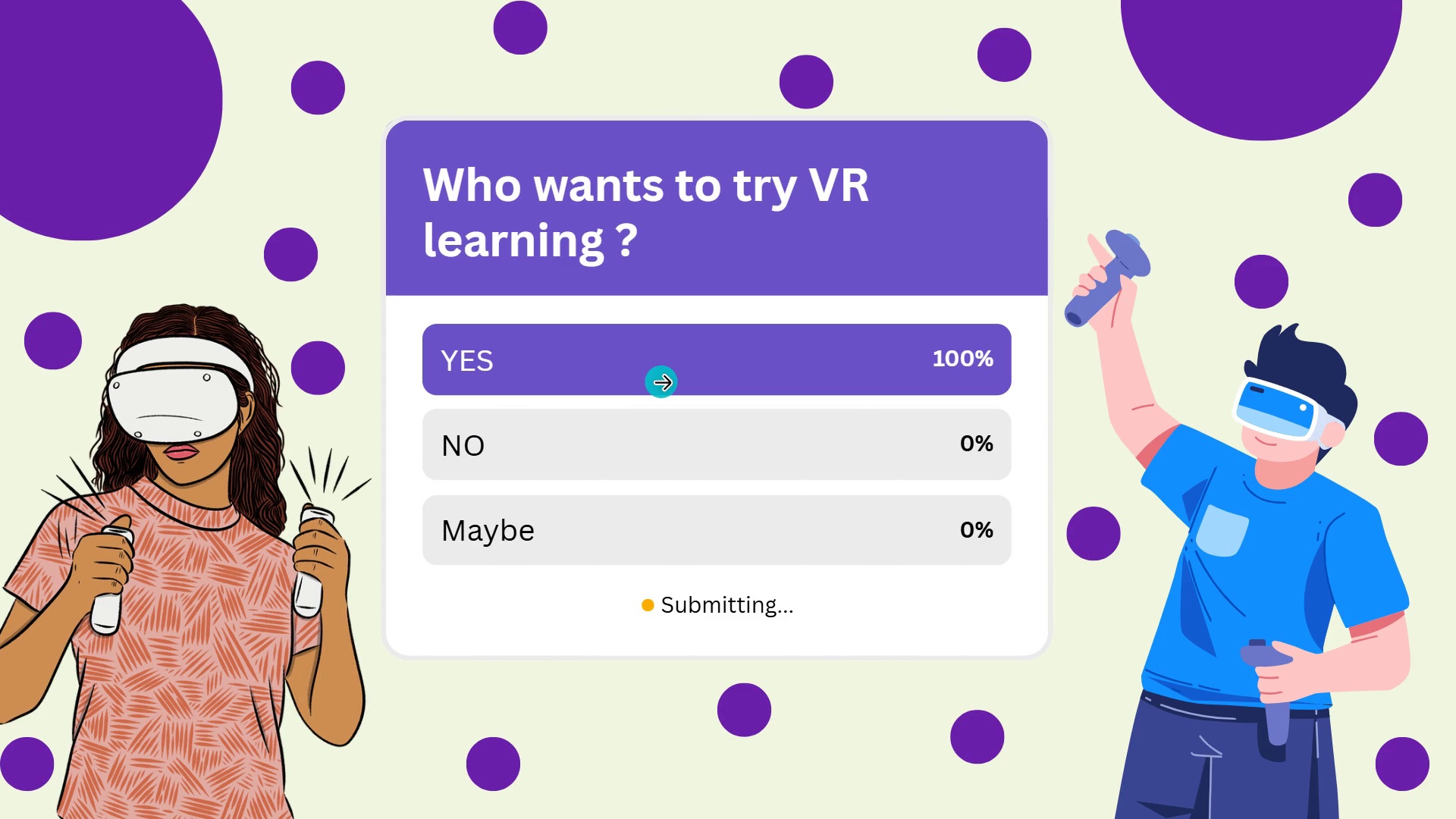 
wait(5.55)
 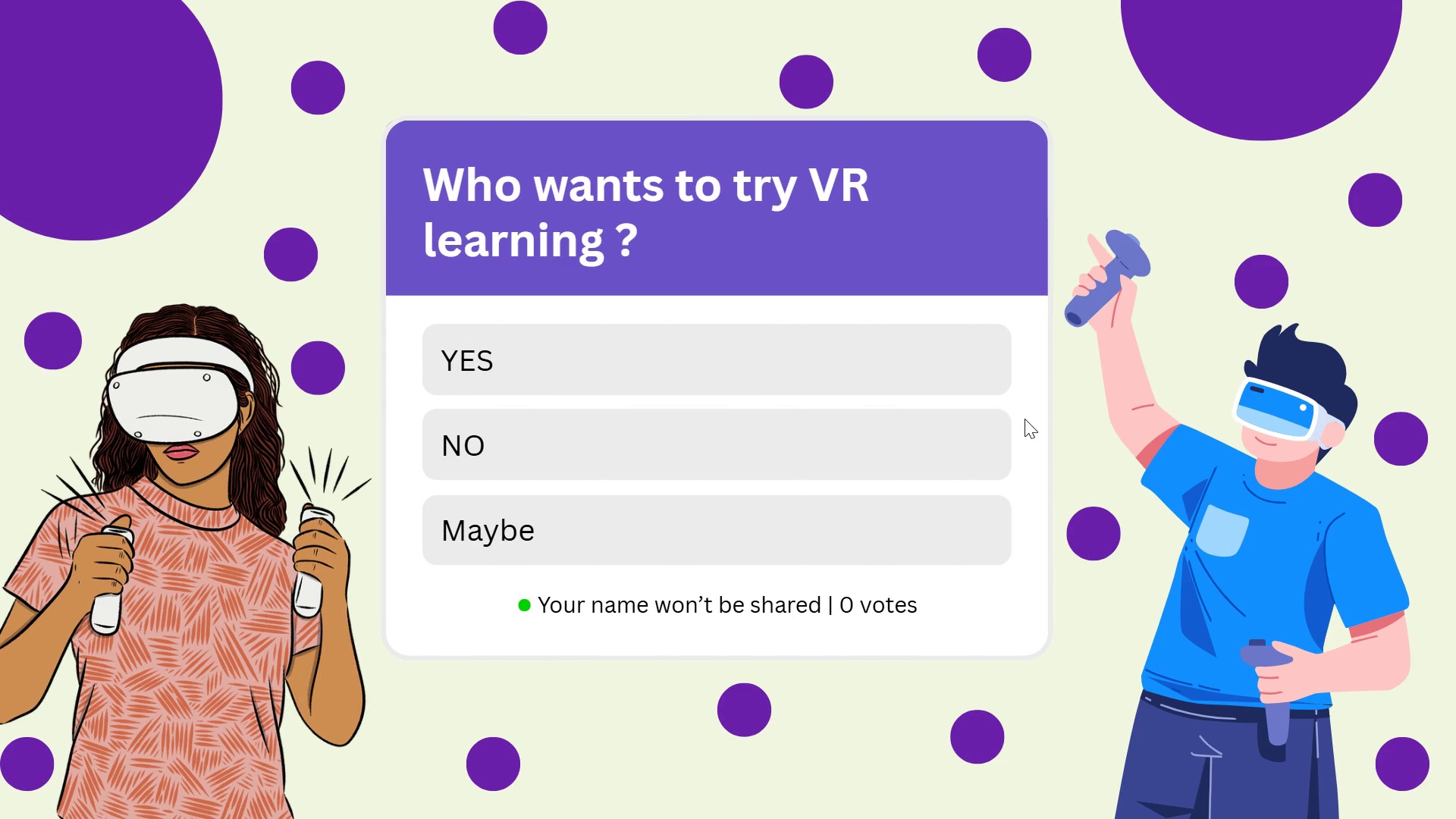 
left_click([723, 457])
 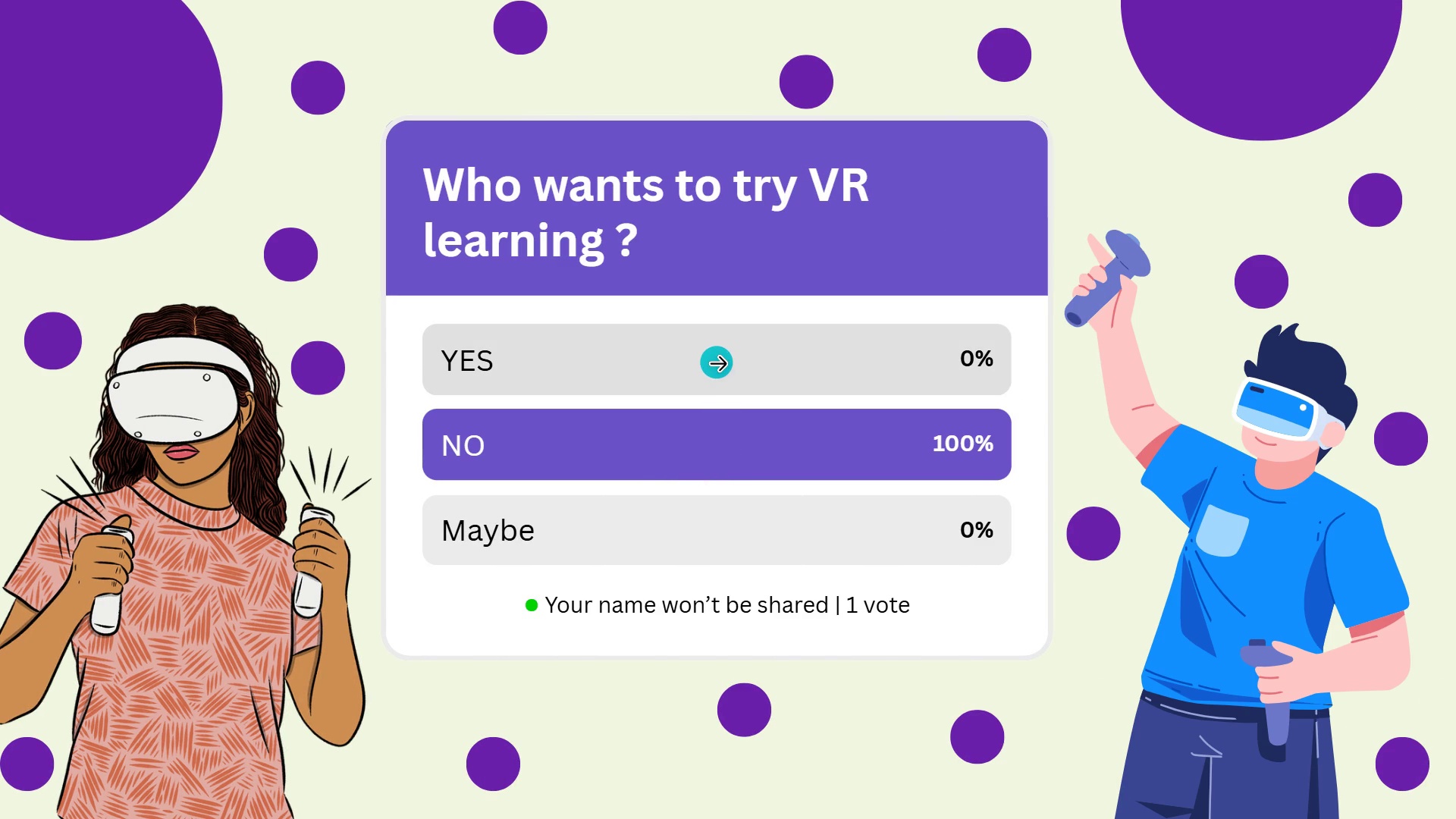 
left_click([717, 360])
 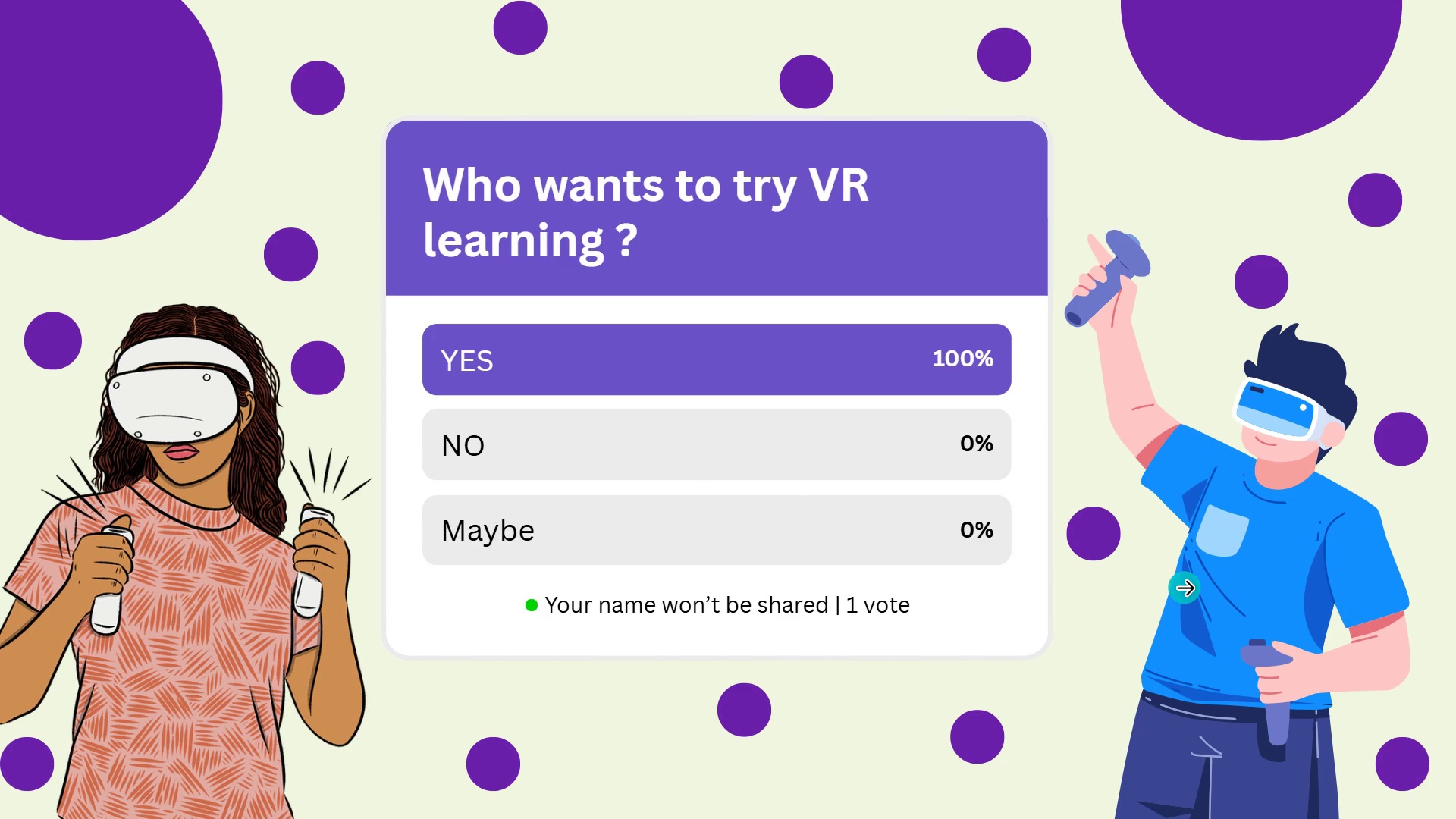 
left_click([1185, 588])
 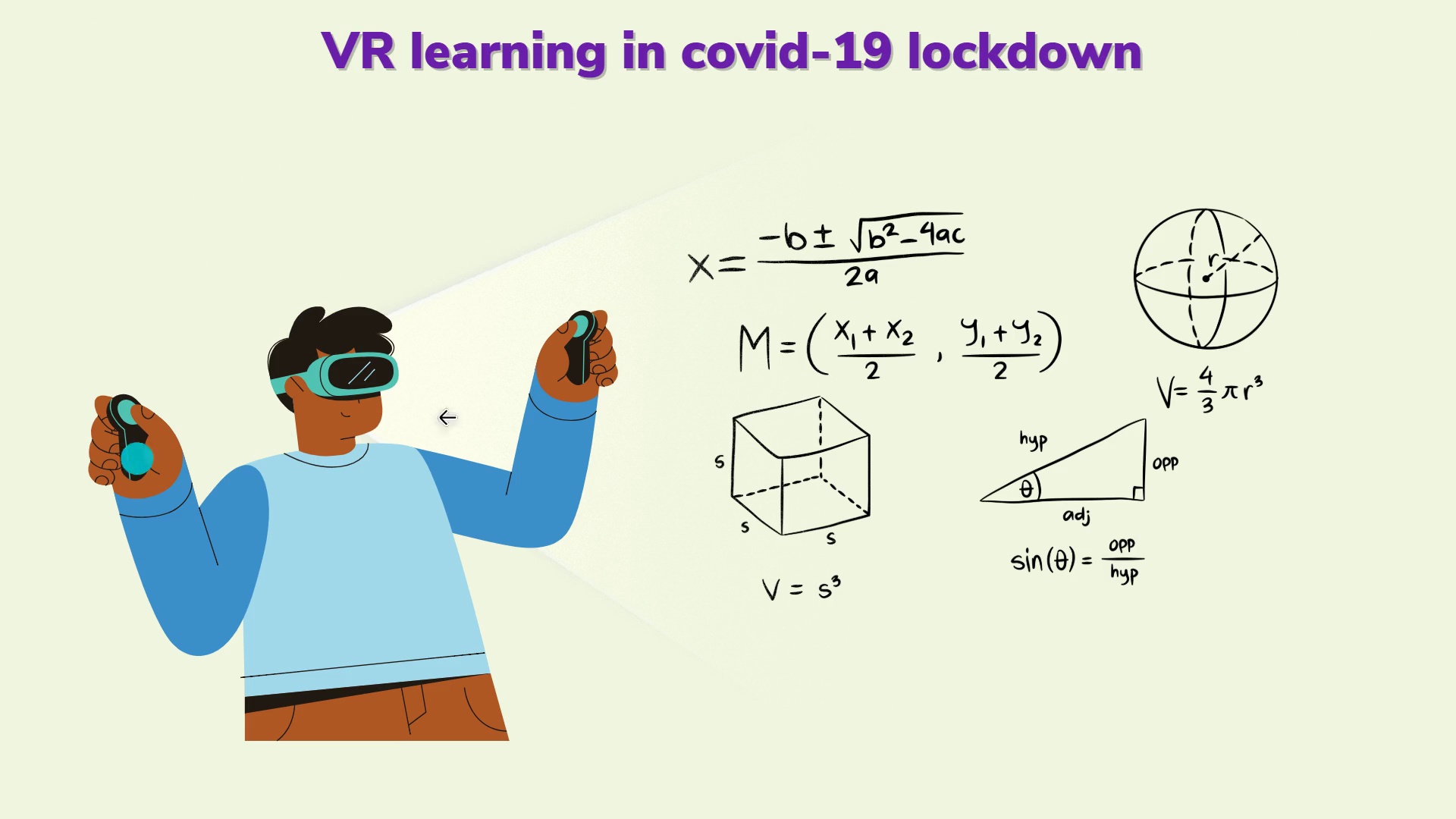 
left_click([1365, 407])
 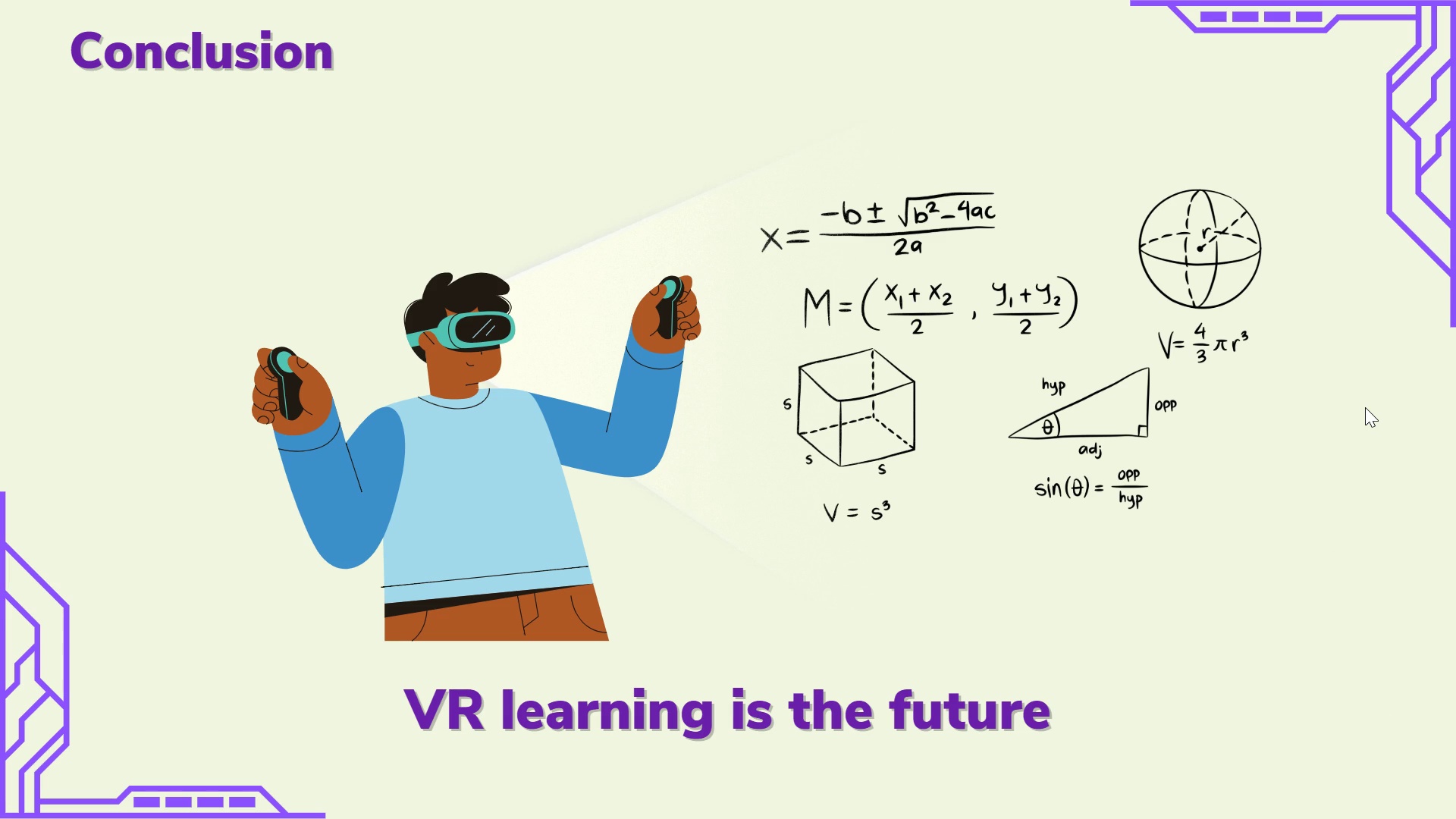 
left_click([1365, 407])
 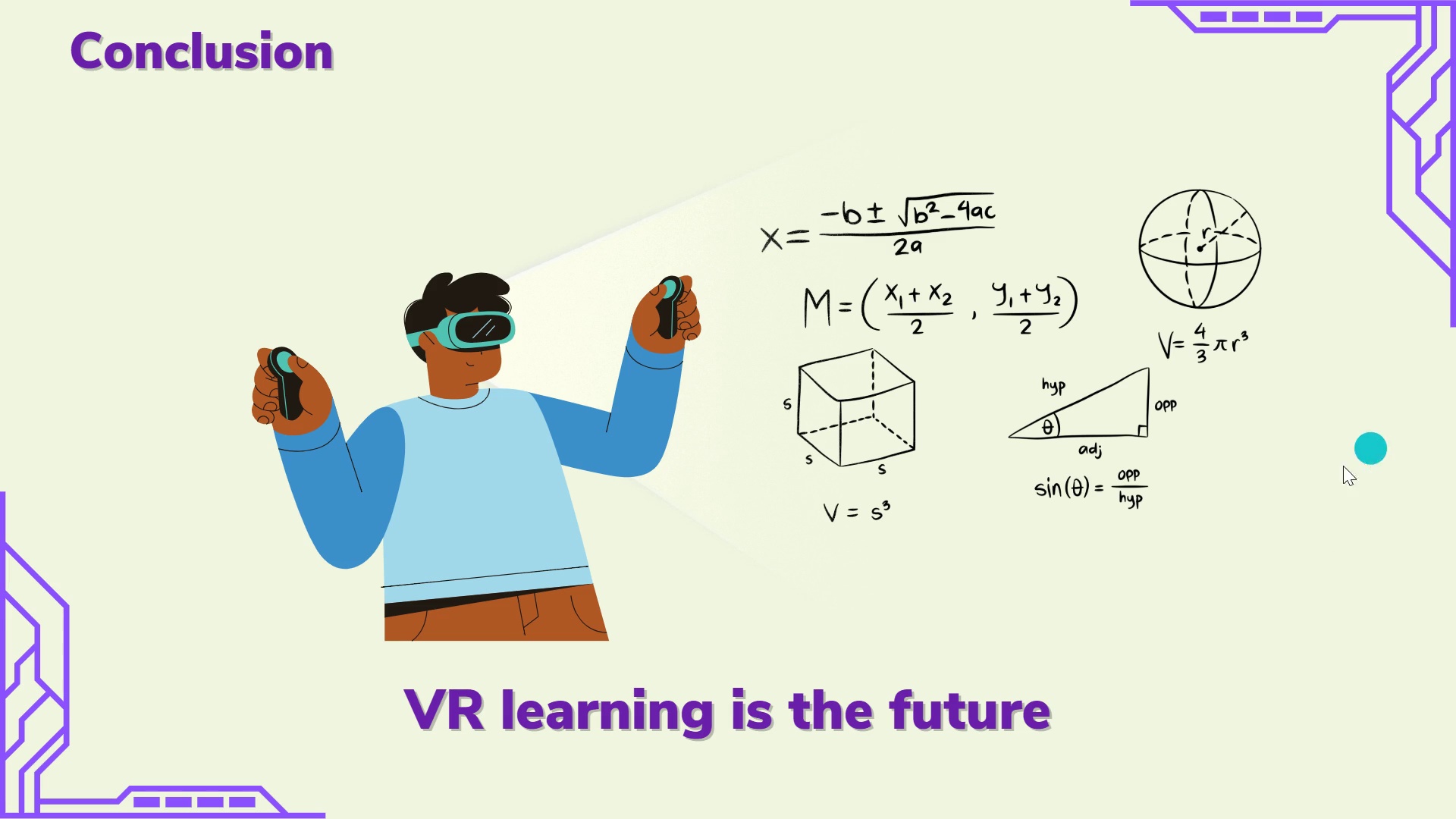 
left_click([1332, 466])
 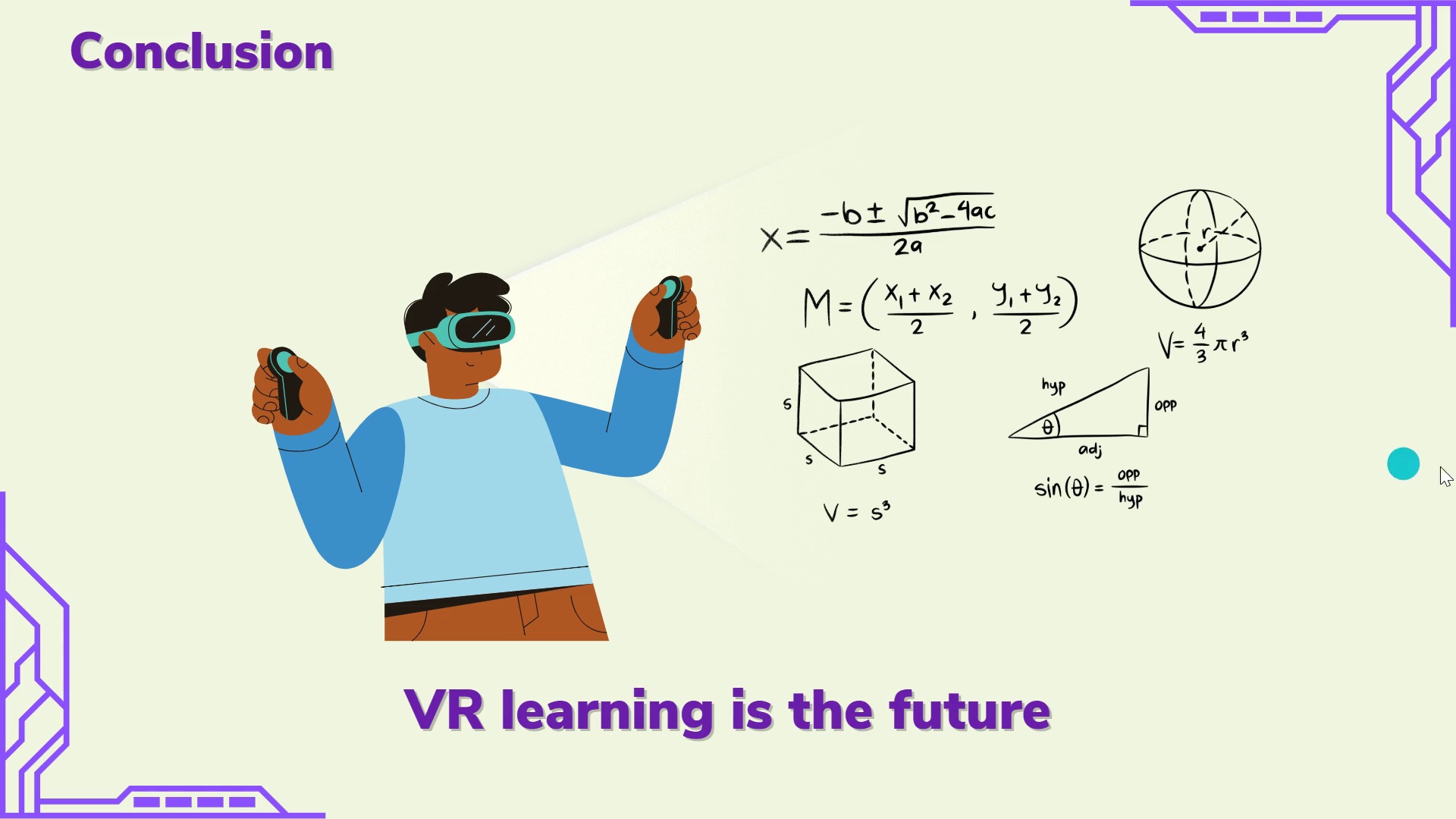 
left_click([1442, 466])
 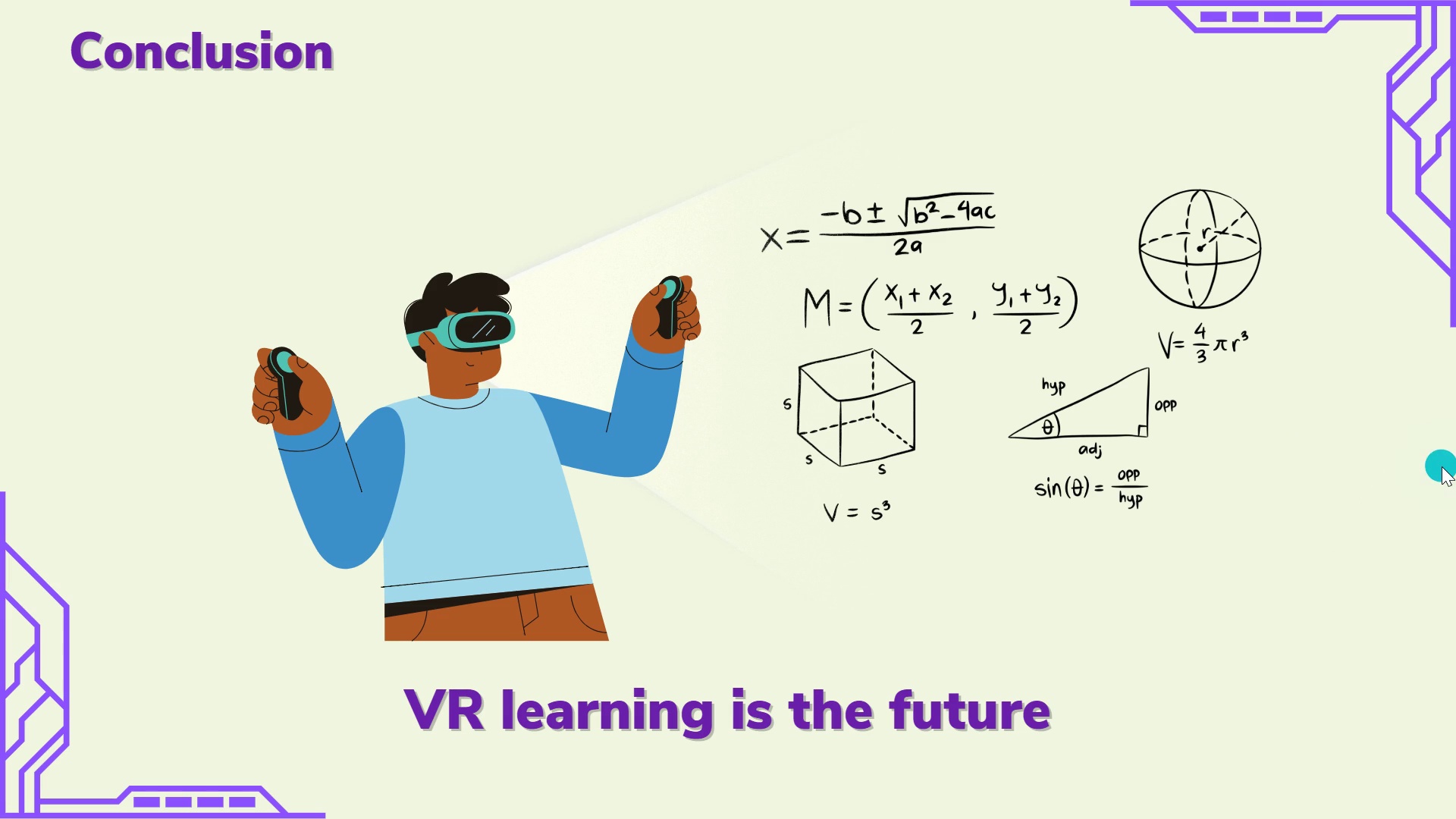 
left_click([1442, 466])
 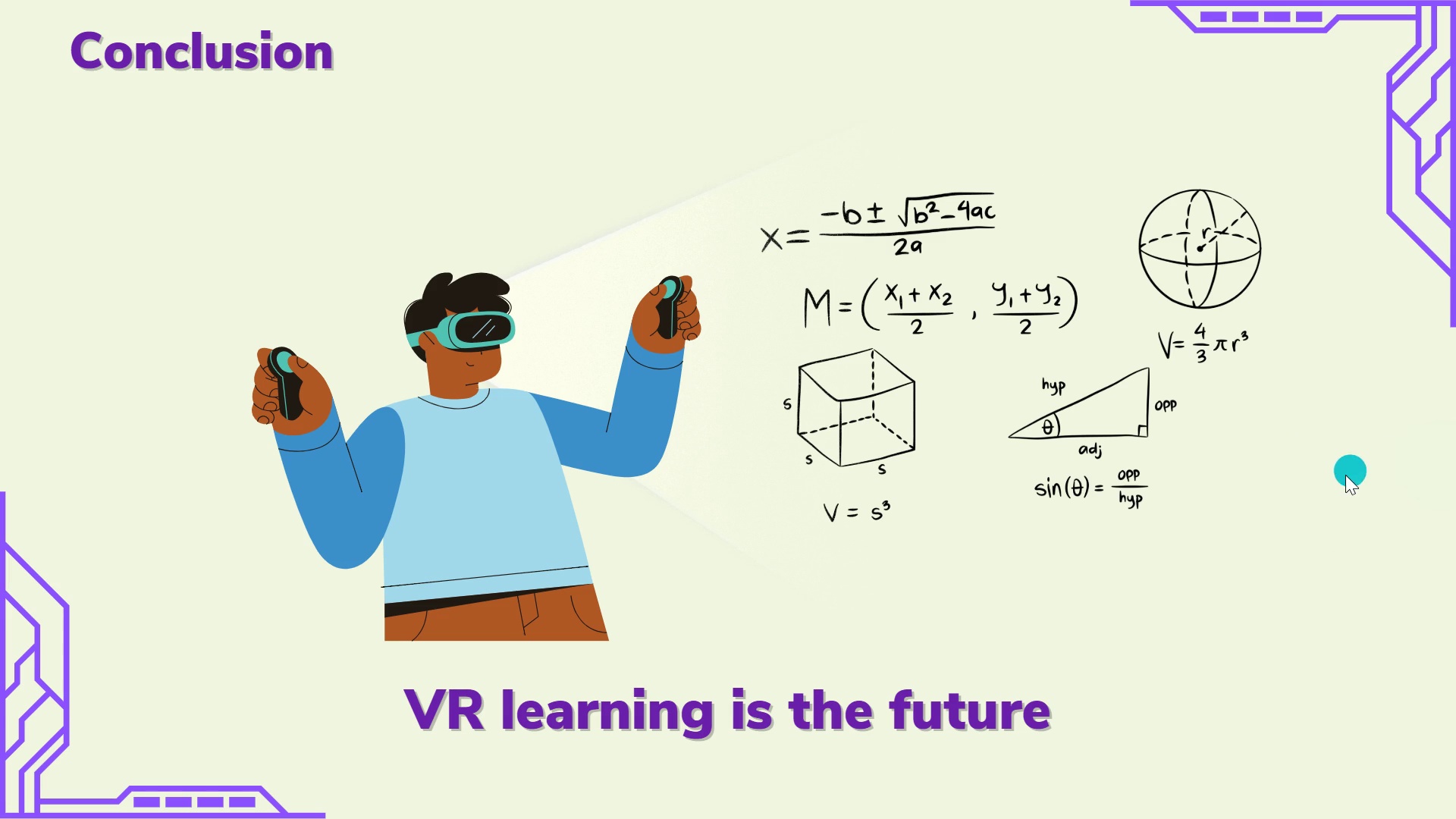 
left_click([1345, 475])
 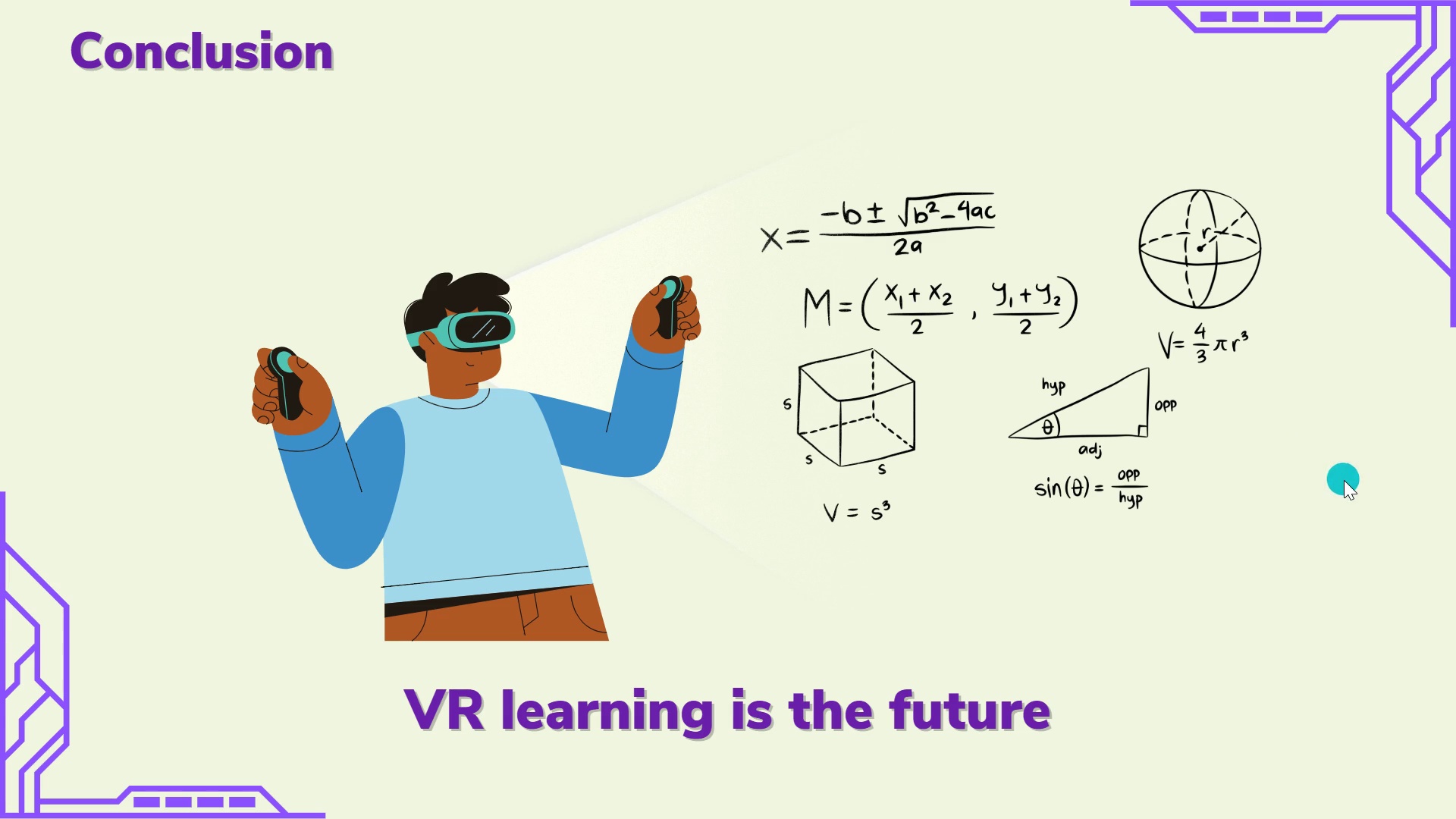 
key(Escape)
 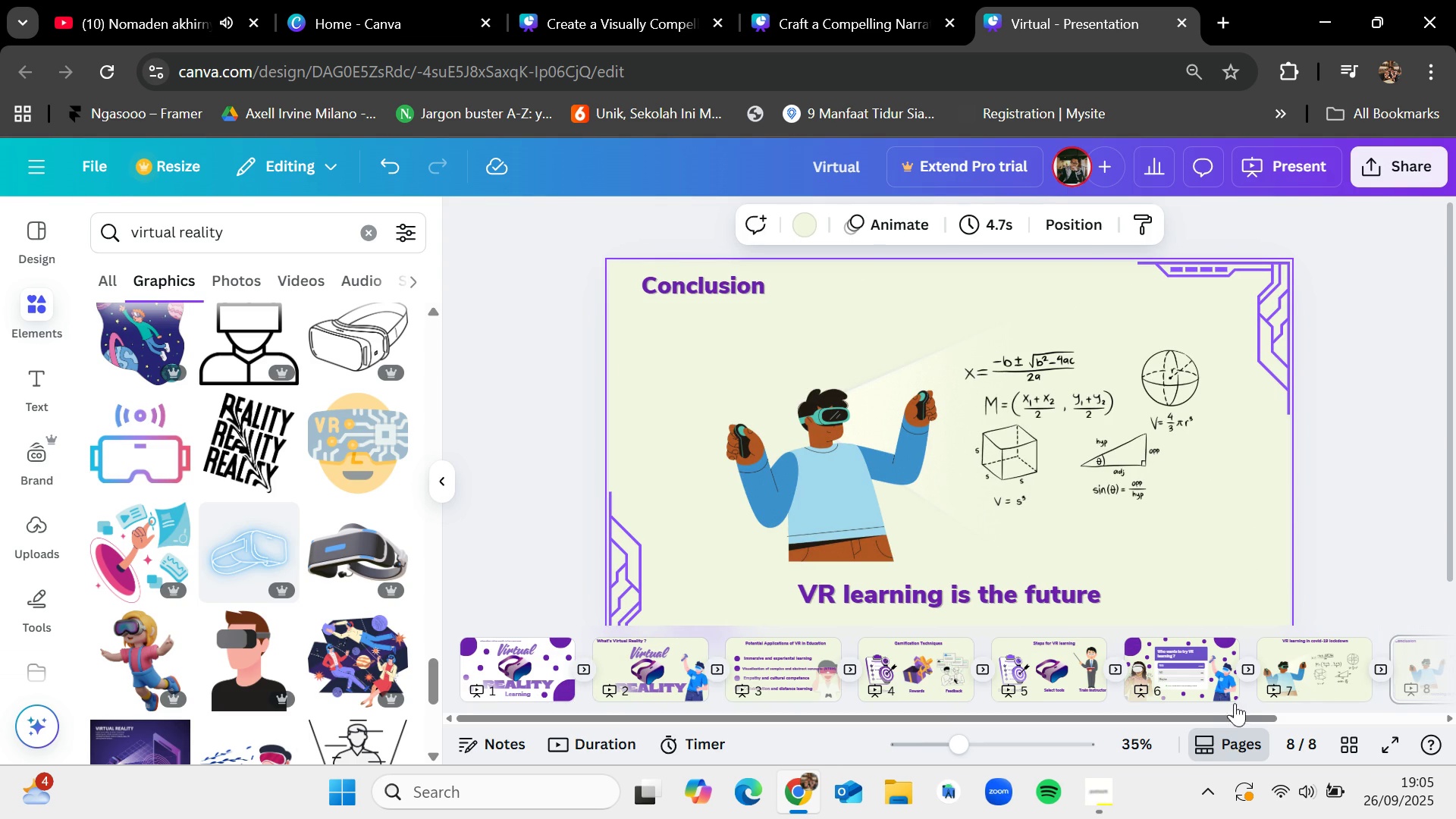 
left_click_drag(start_coordinate=[1235, 712], to_coordinate=[1394, 720])
 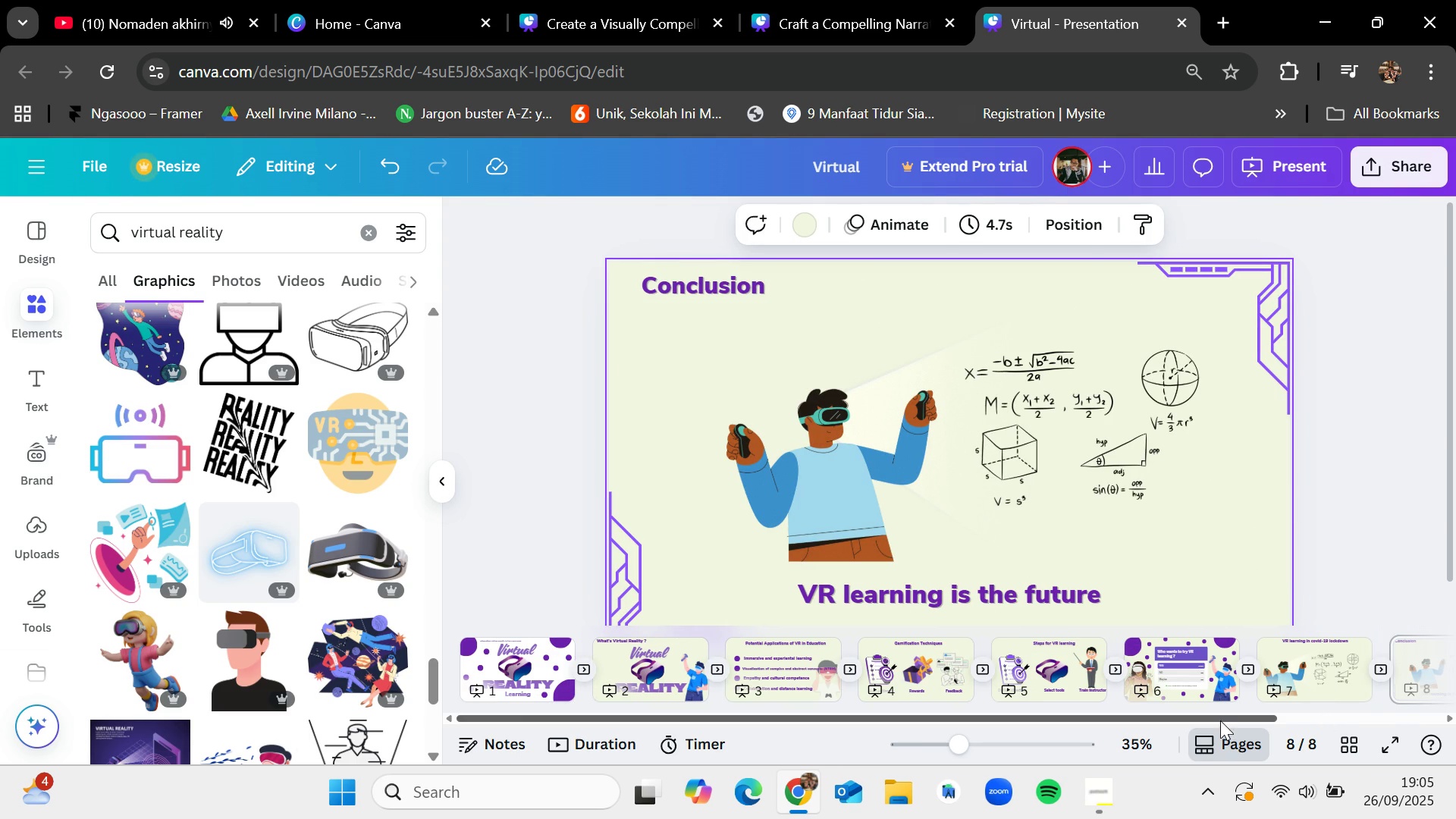 
left_click_drag(start_coordinate=[1221, 719], to_coordinate=[1382, 730])
 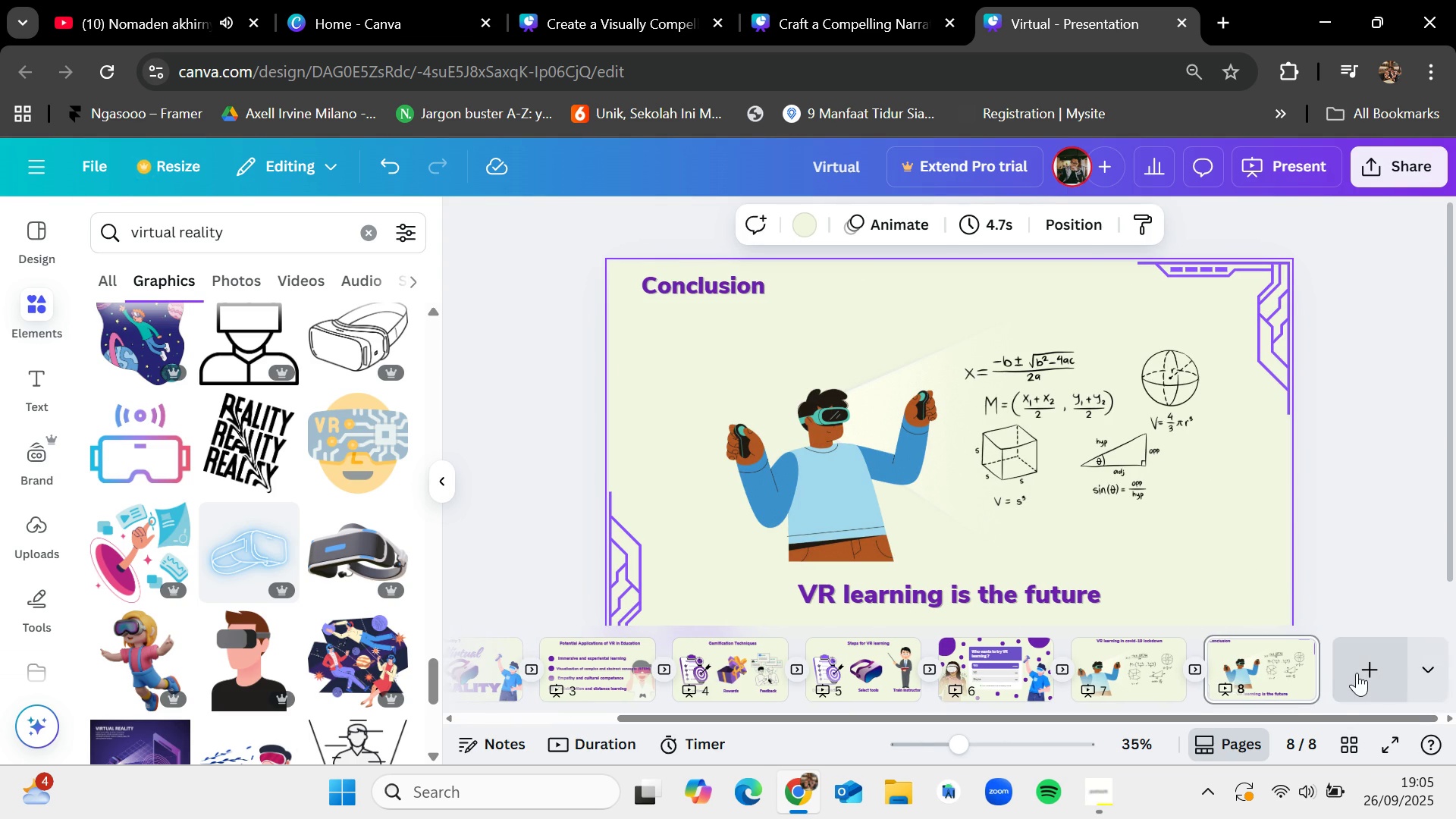 
left_click([1357, 673])
 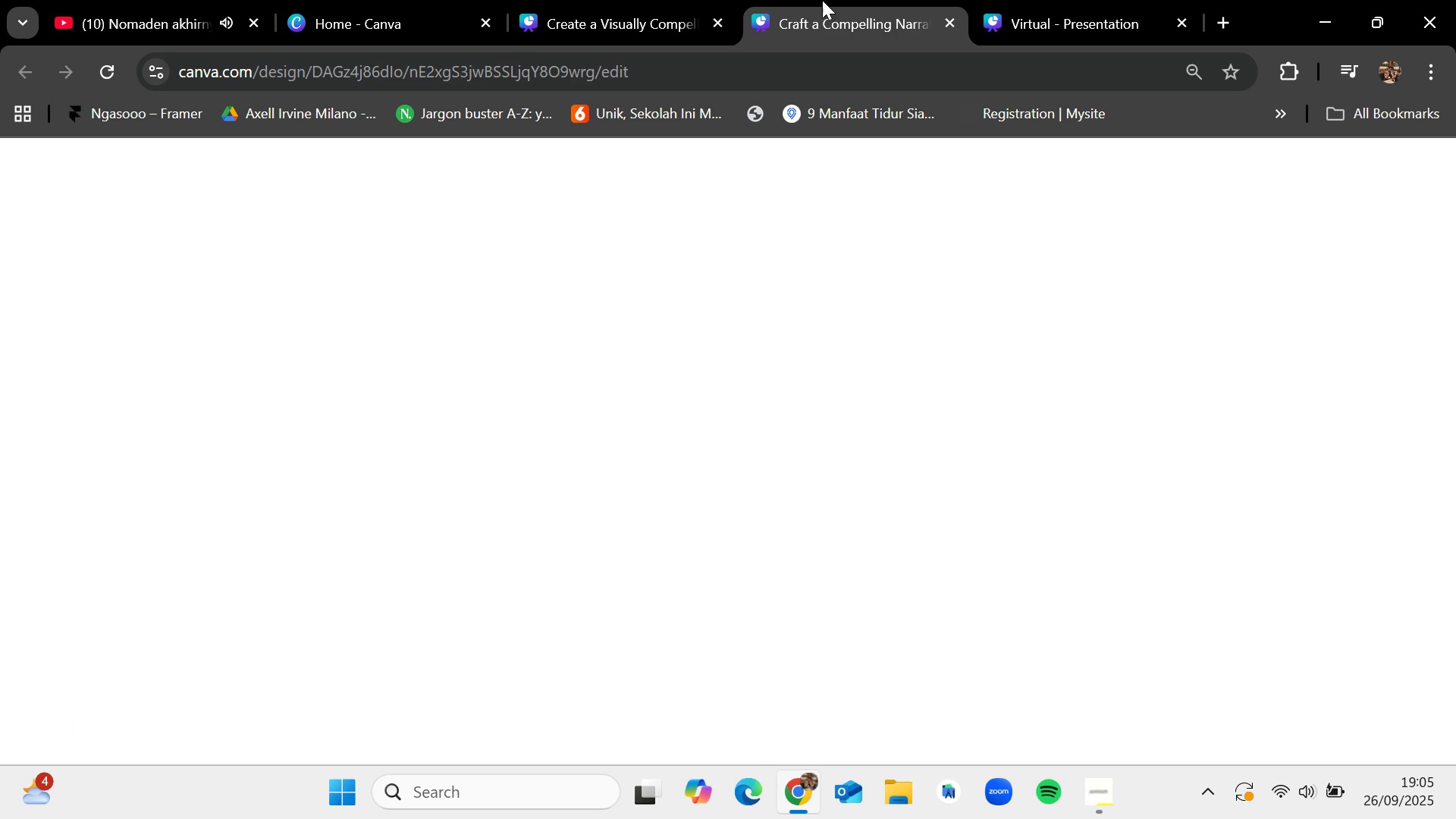 
left_click([822, 0])
 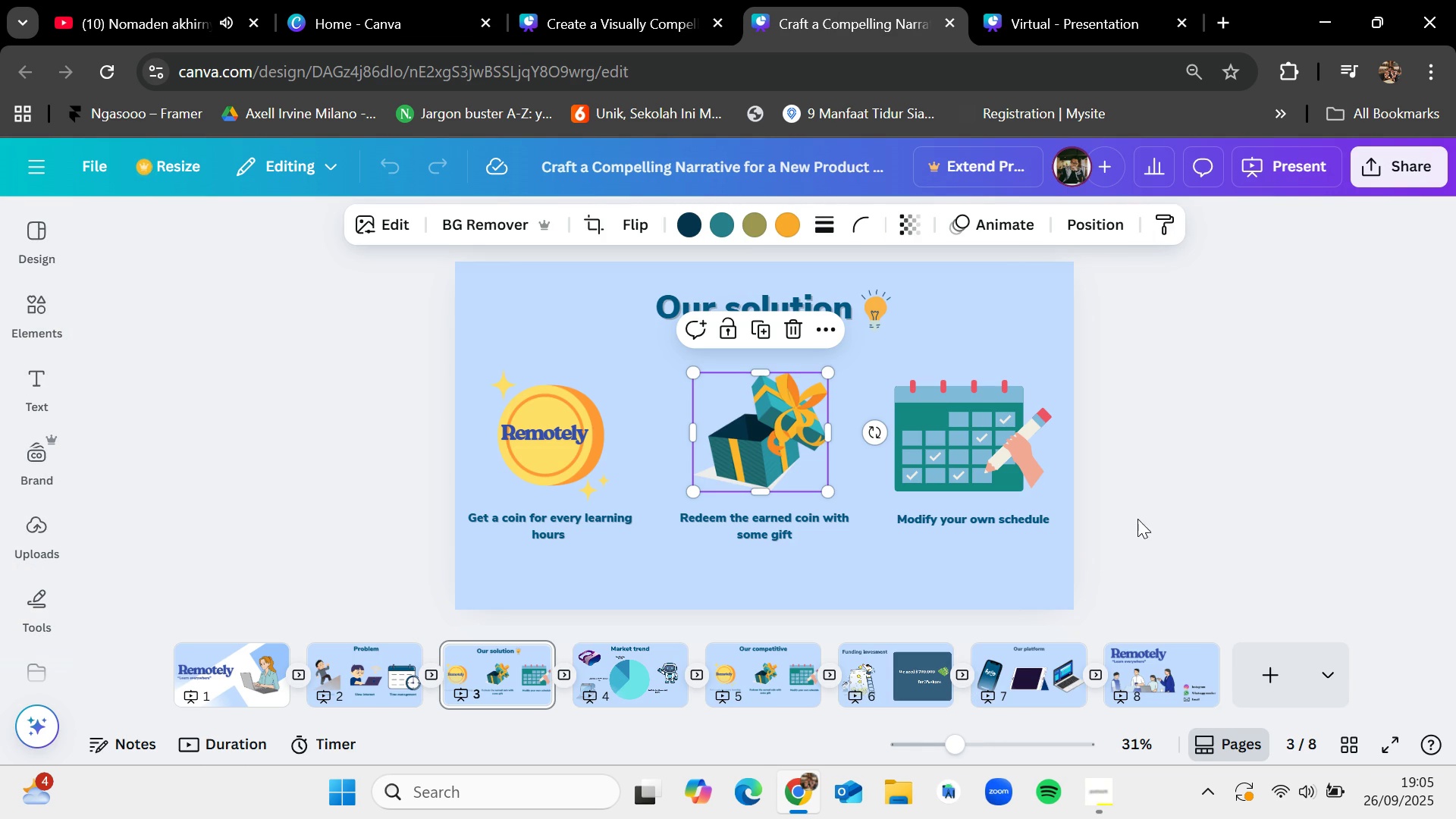 
left_click([1119, 0])
 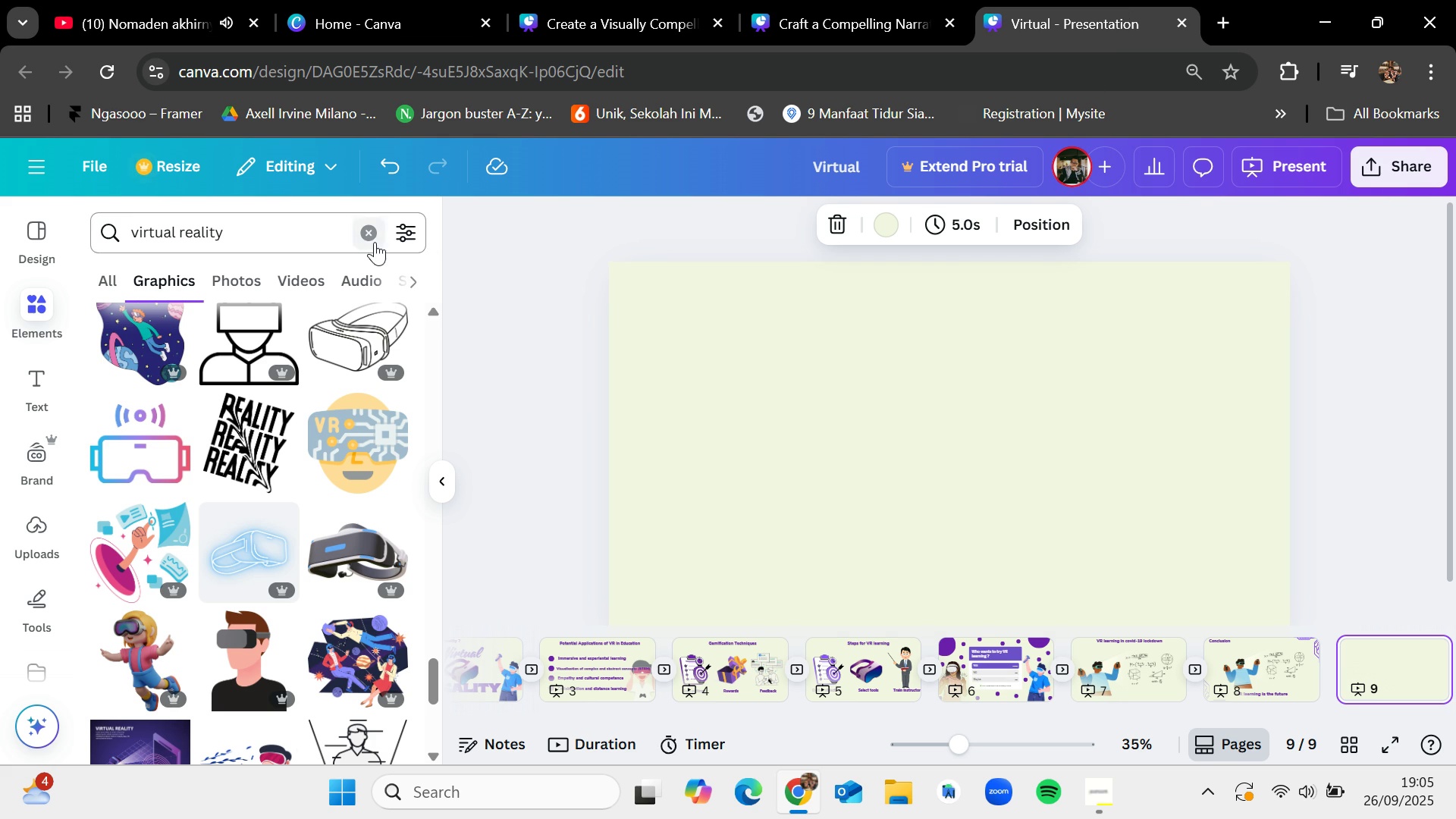 
wait(5.3)
 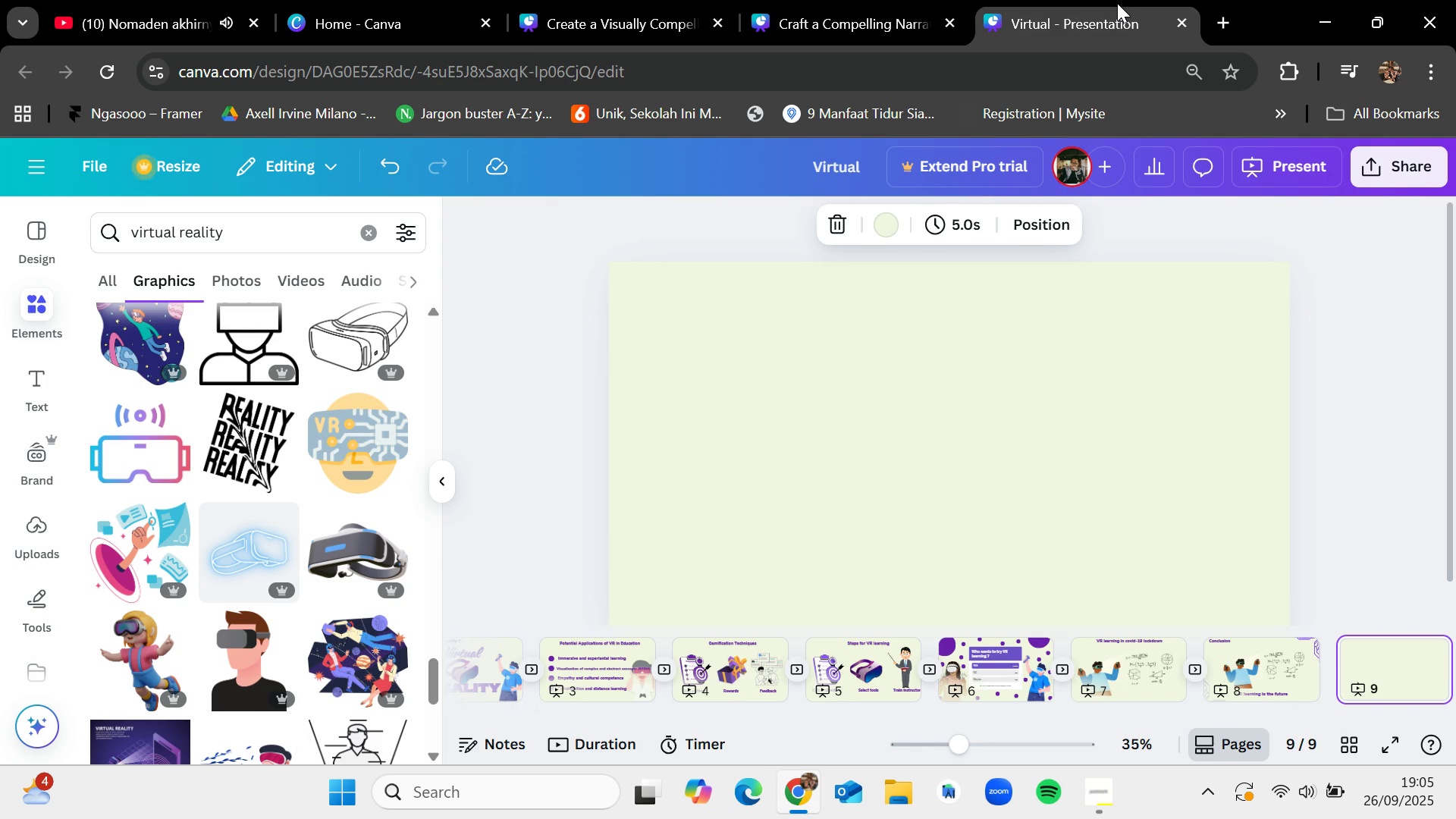 
type(thank you)
 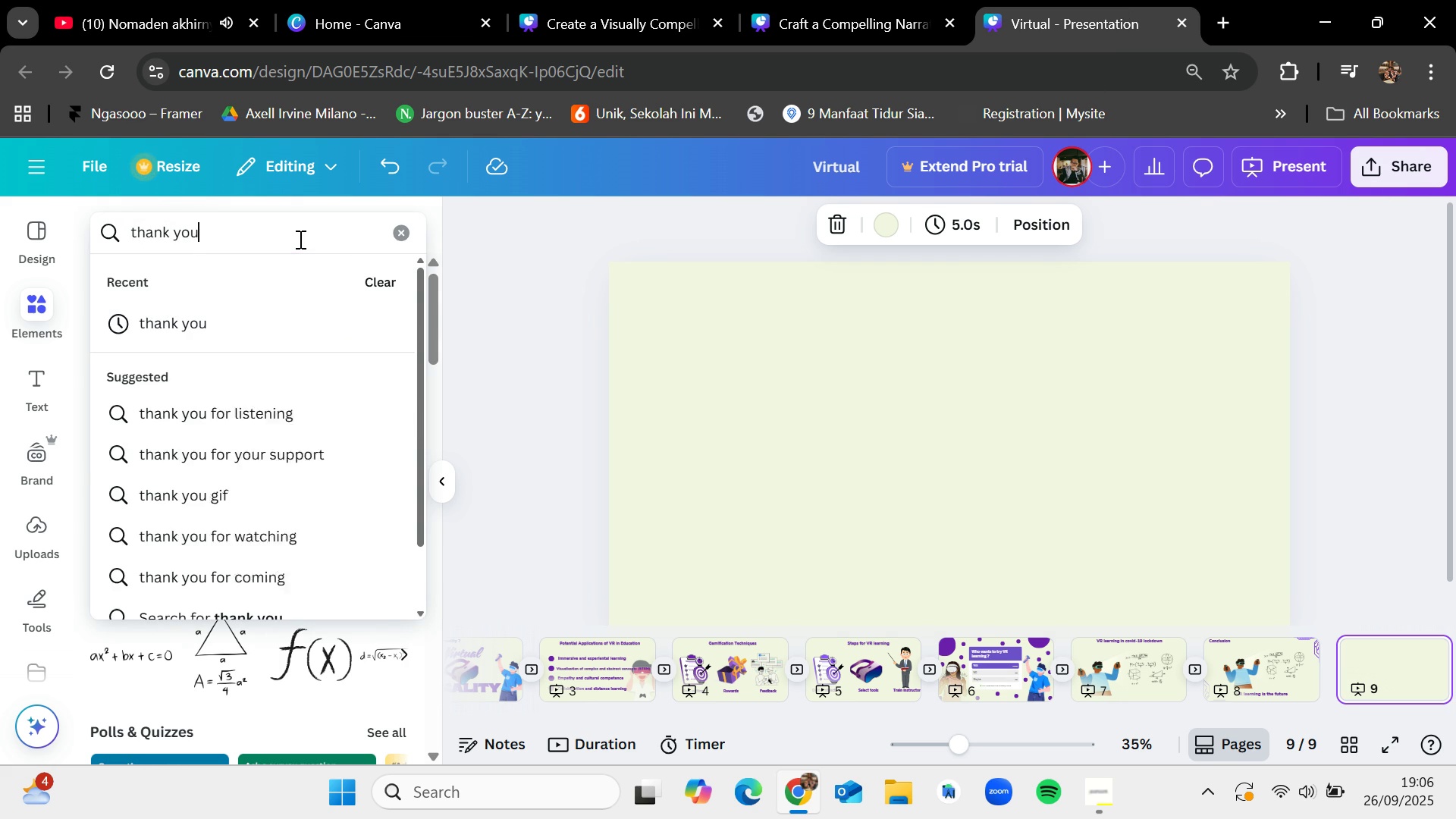 
key(Enter)
 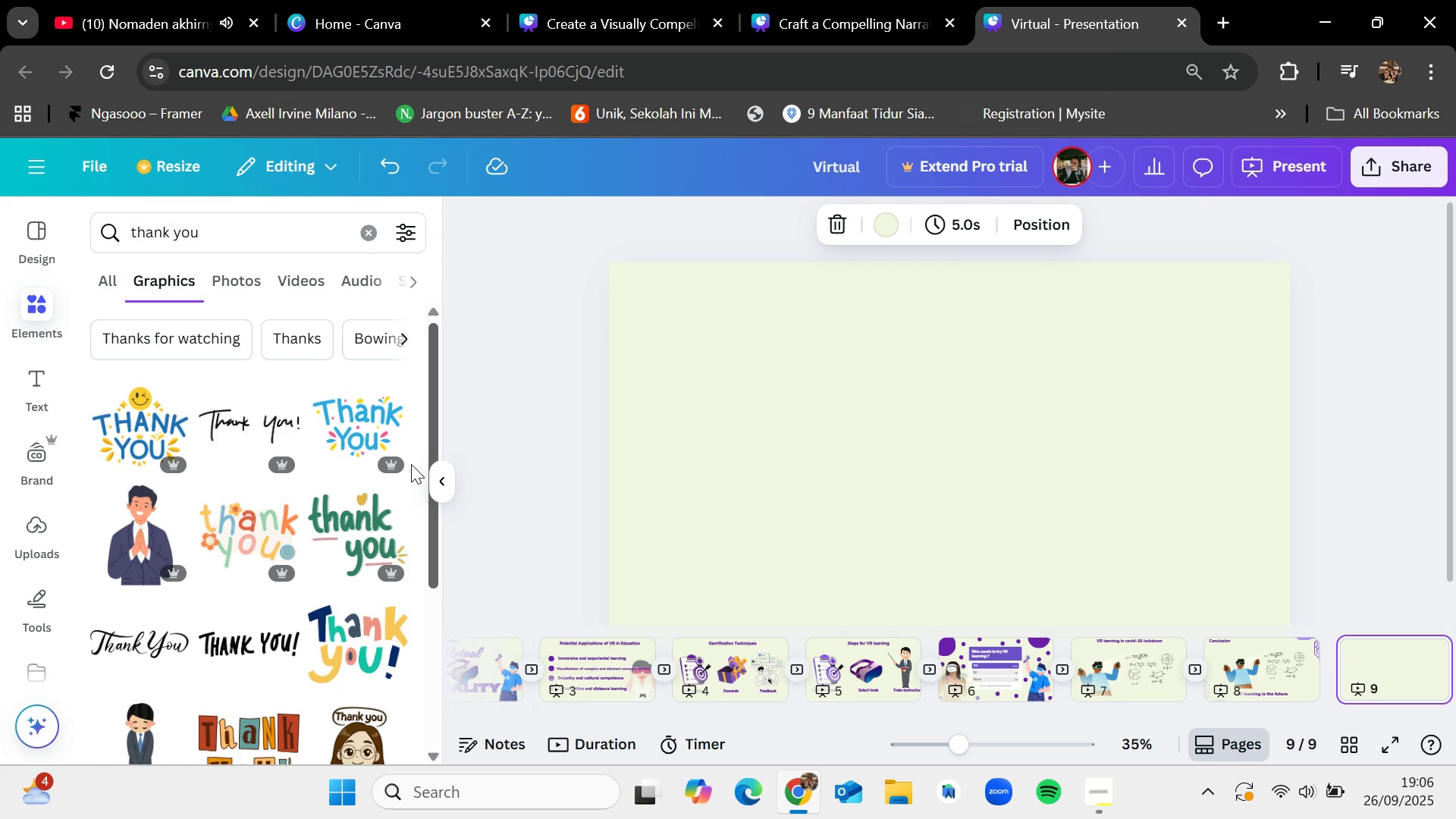 
wait(6.65)
 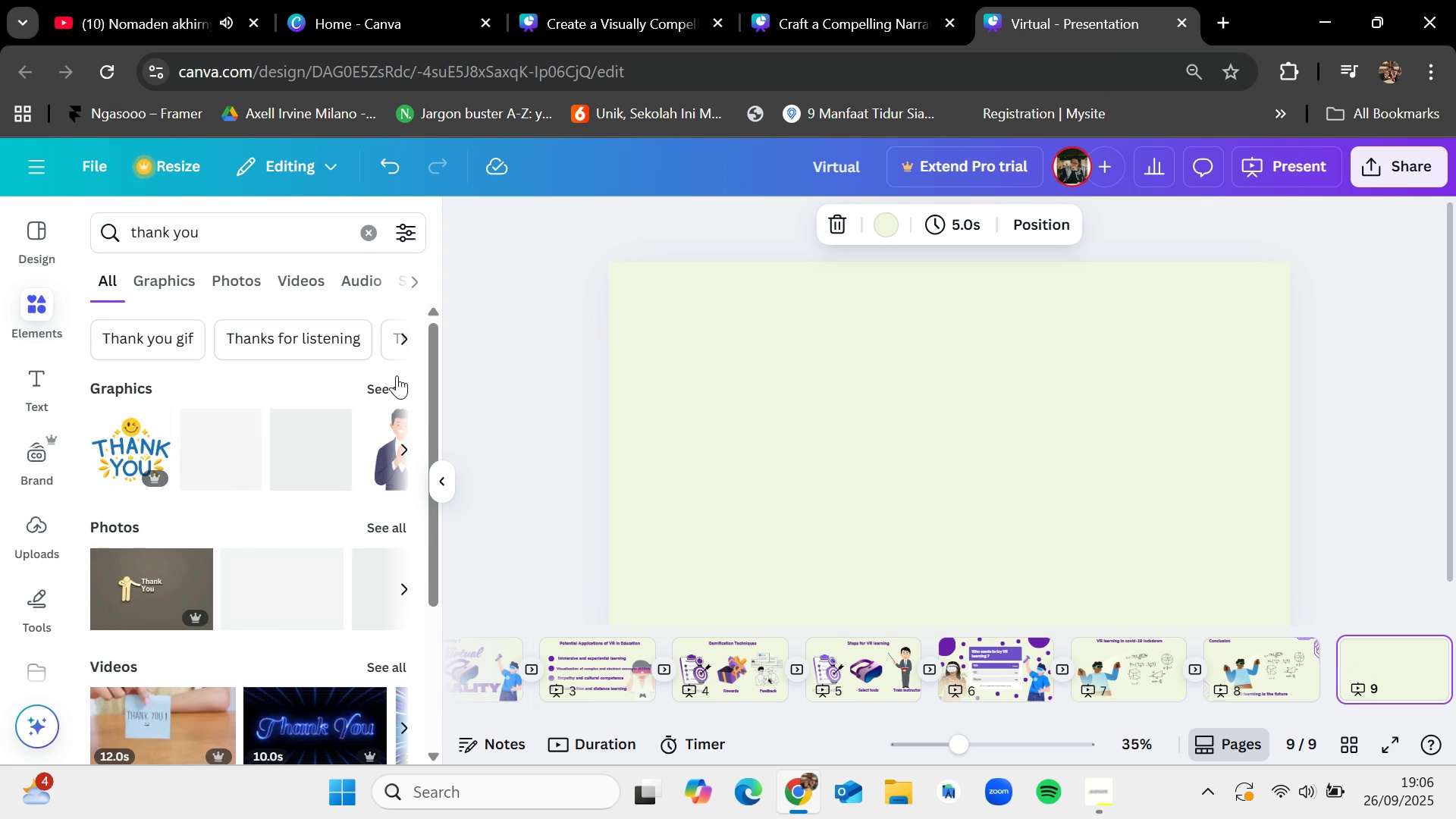 
scroll: coordinate [352, 638], scroll_direction: down, amount: 5.0
 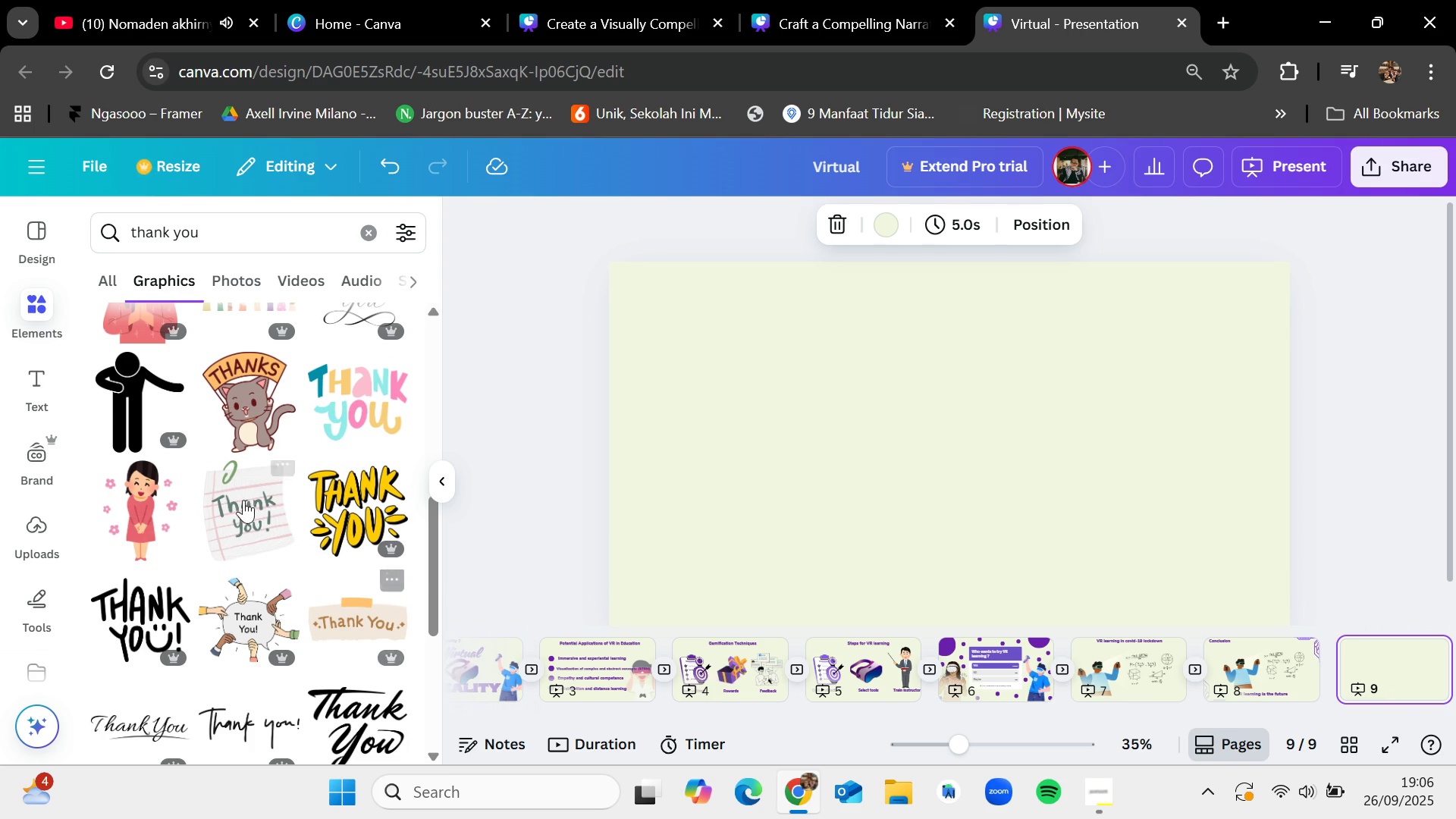 
left_click_drag(start_coordinate=[240, 504], to_coordinate=[903, 409])
 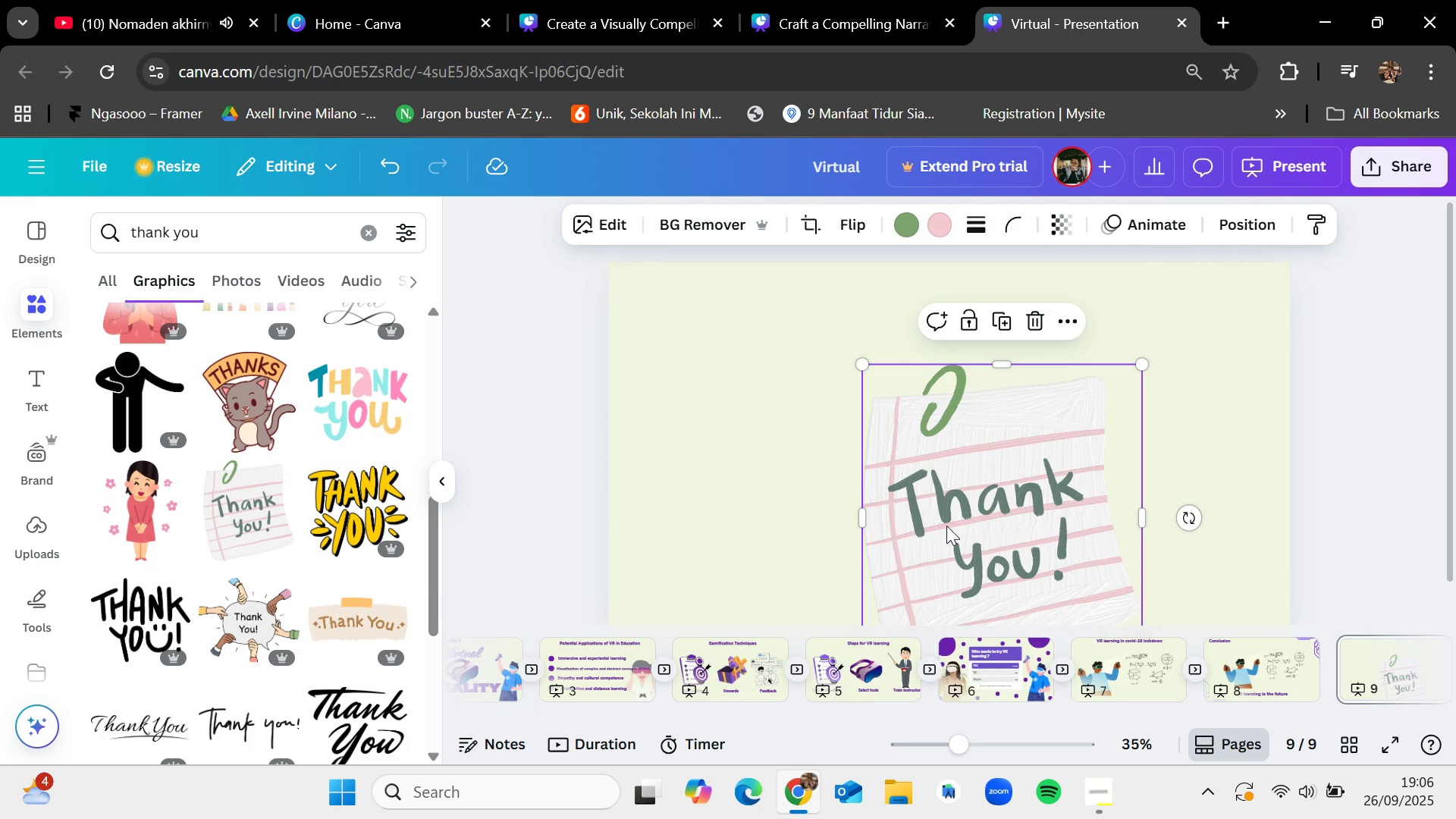 
left_click_drag(start_coordinate=[946, 526], to_coordinate=[908, 459])
 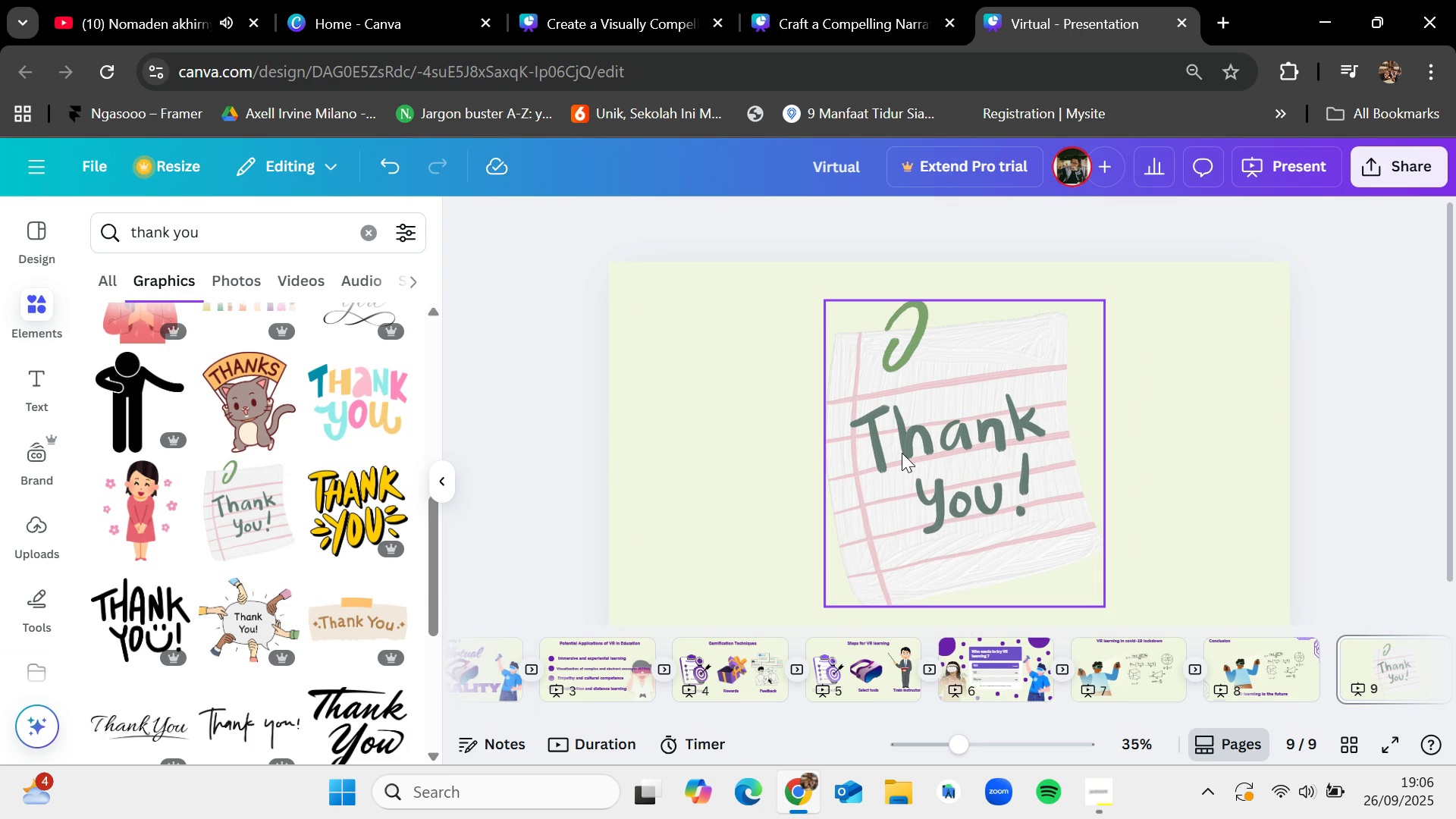 
left_click_drag(start_coordinate=[902, 453], to_coordinate=[726, 449])
 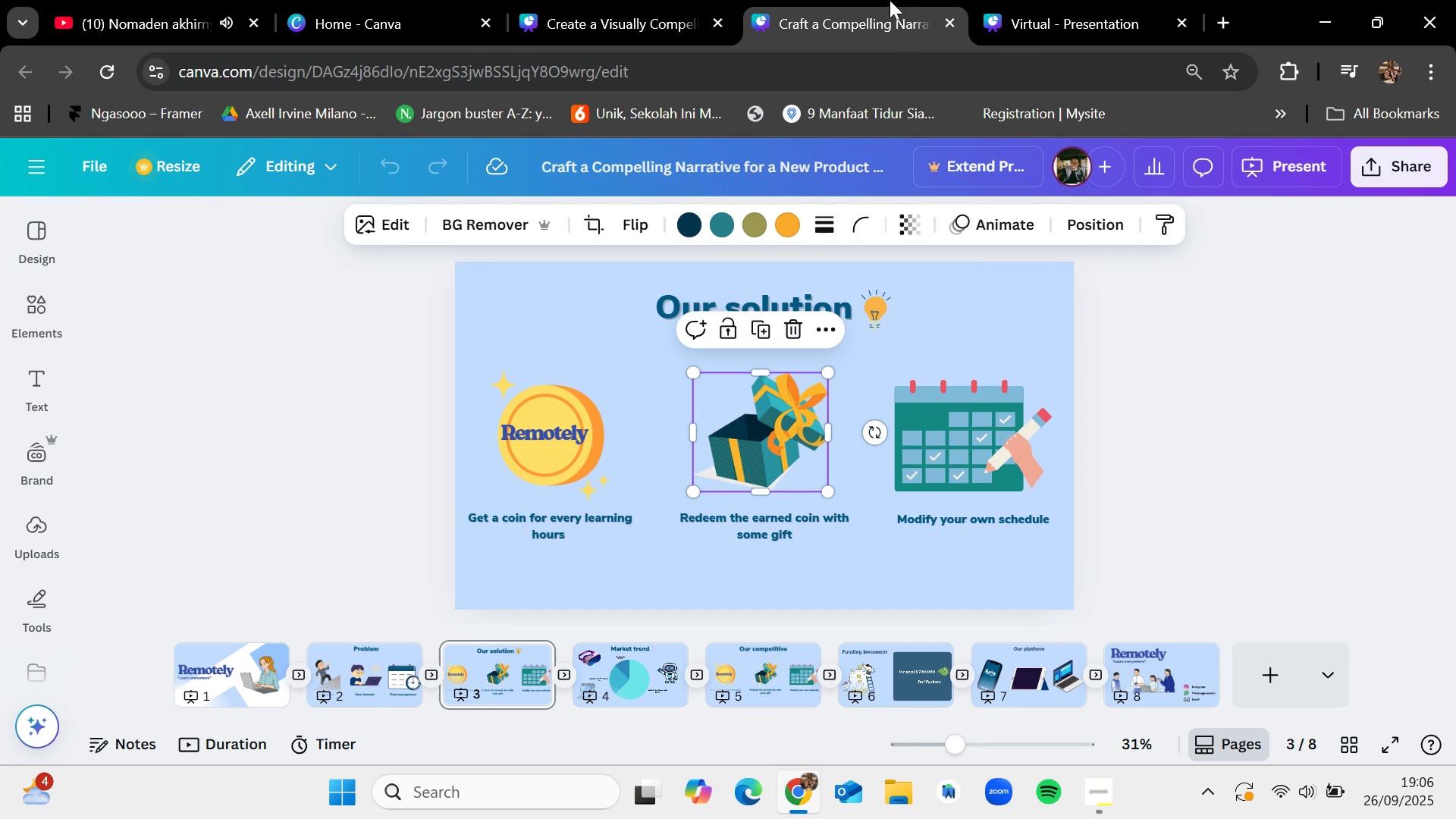 
left_click([890, 0])
 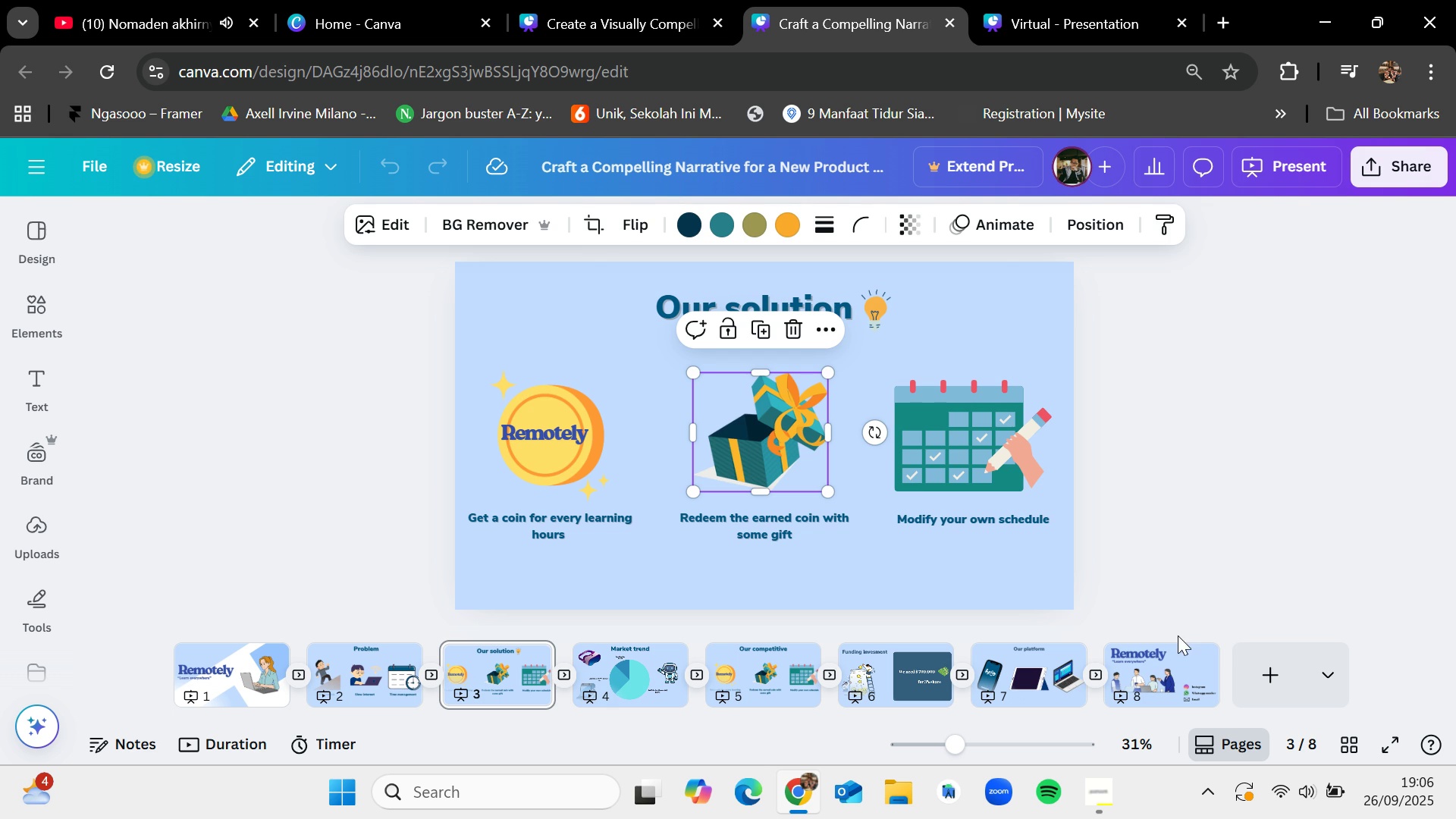 
left_click([1165, 658])
 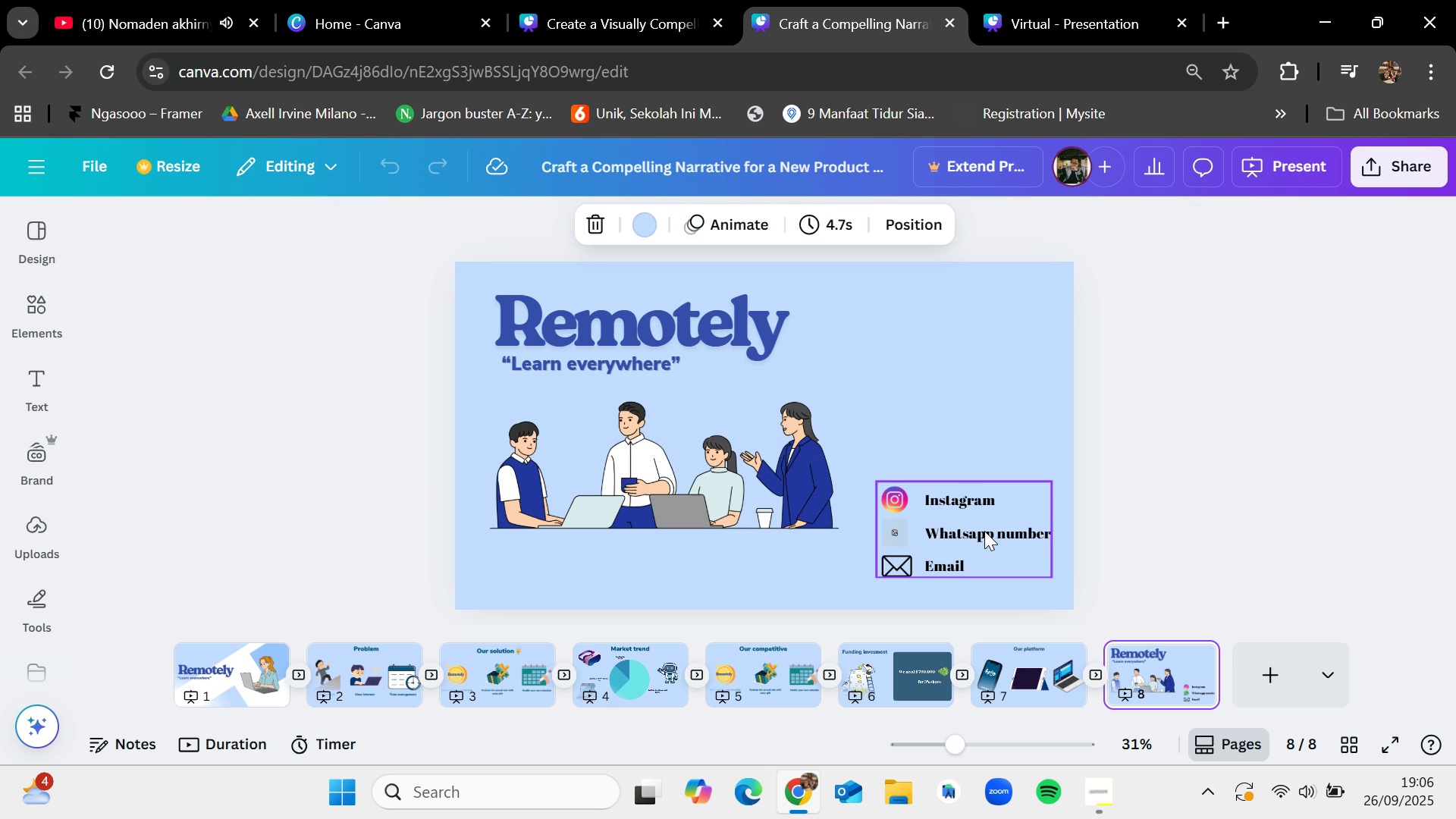 
left_click([984, 532])
 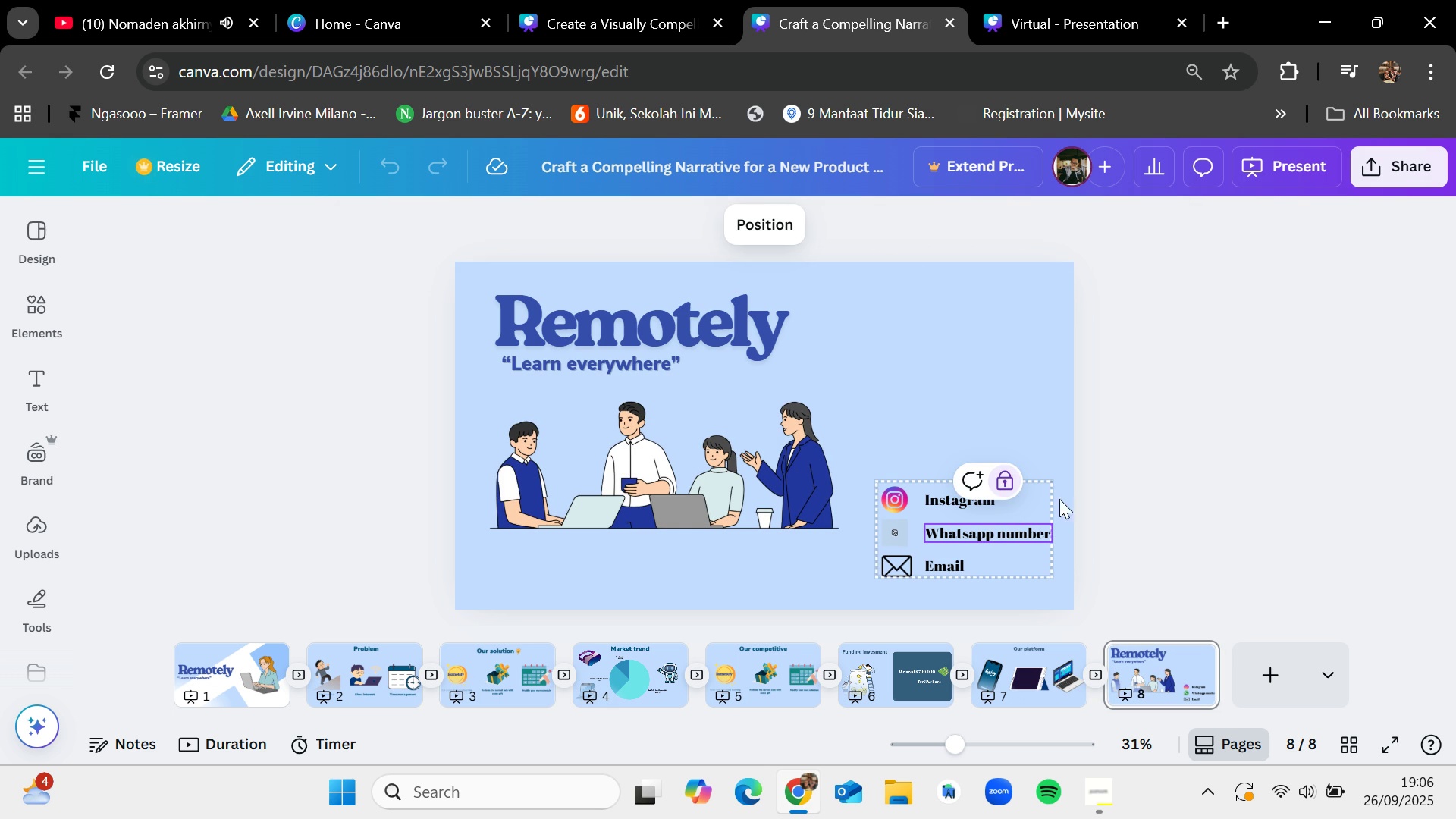 
left_click([1231, 441])
 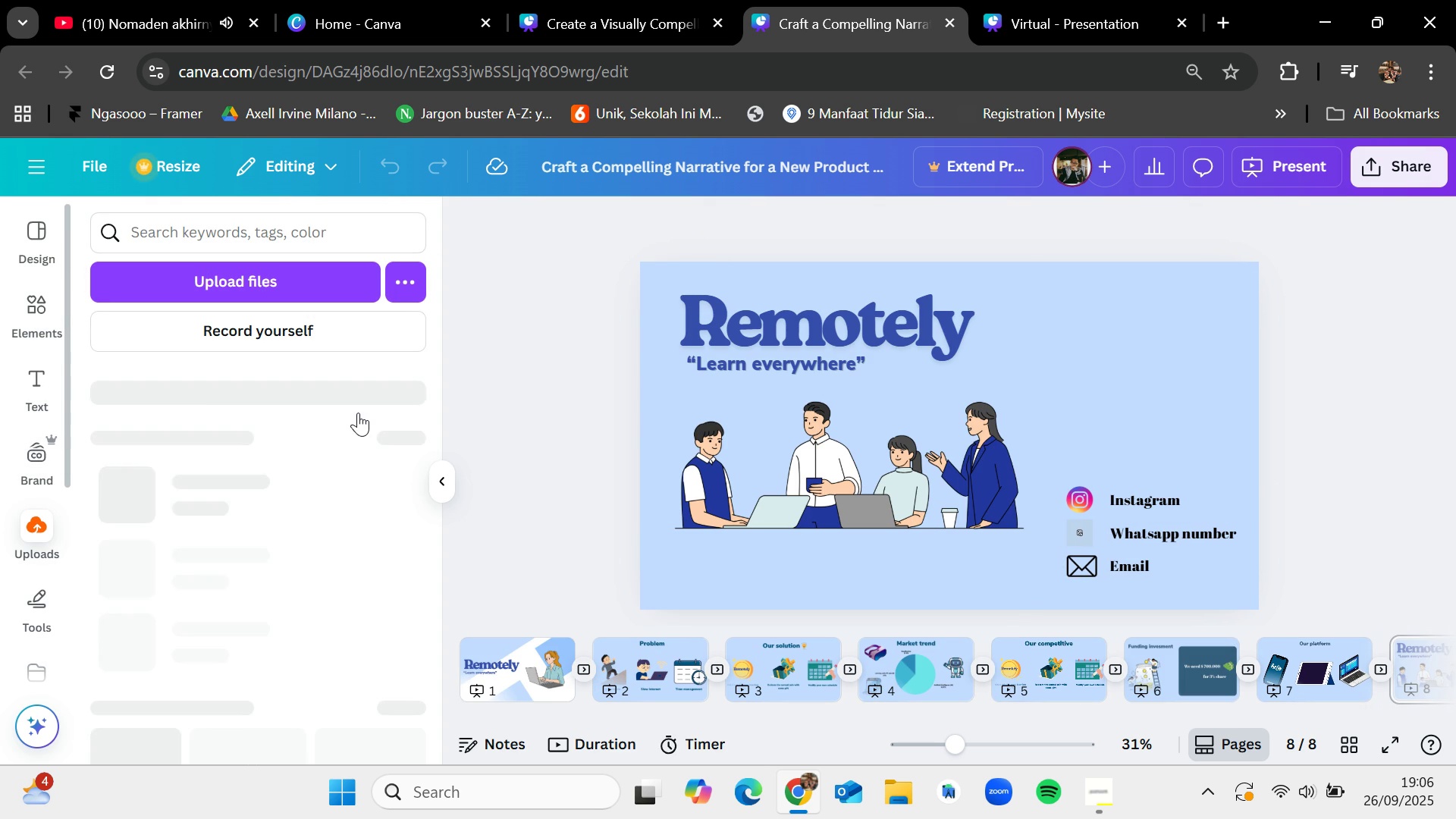 
wait(6.88)
 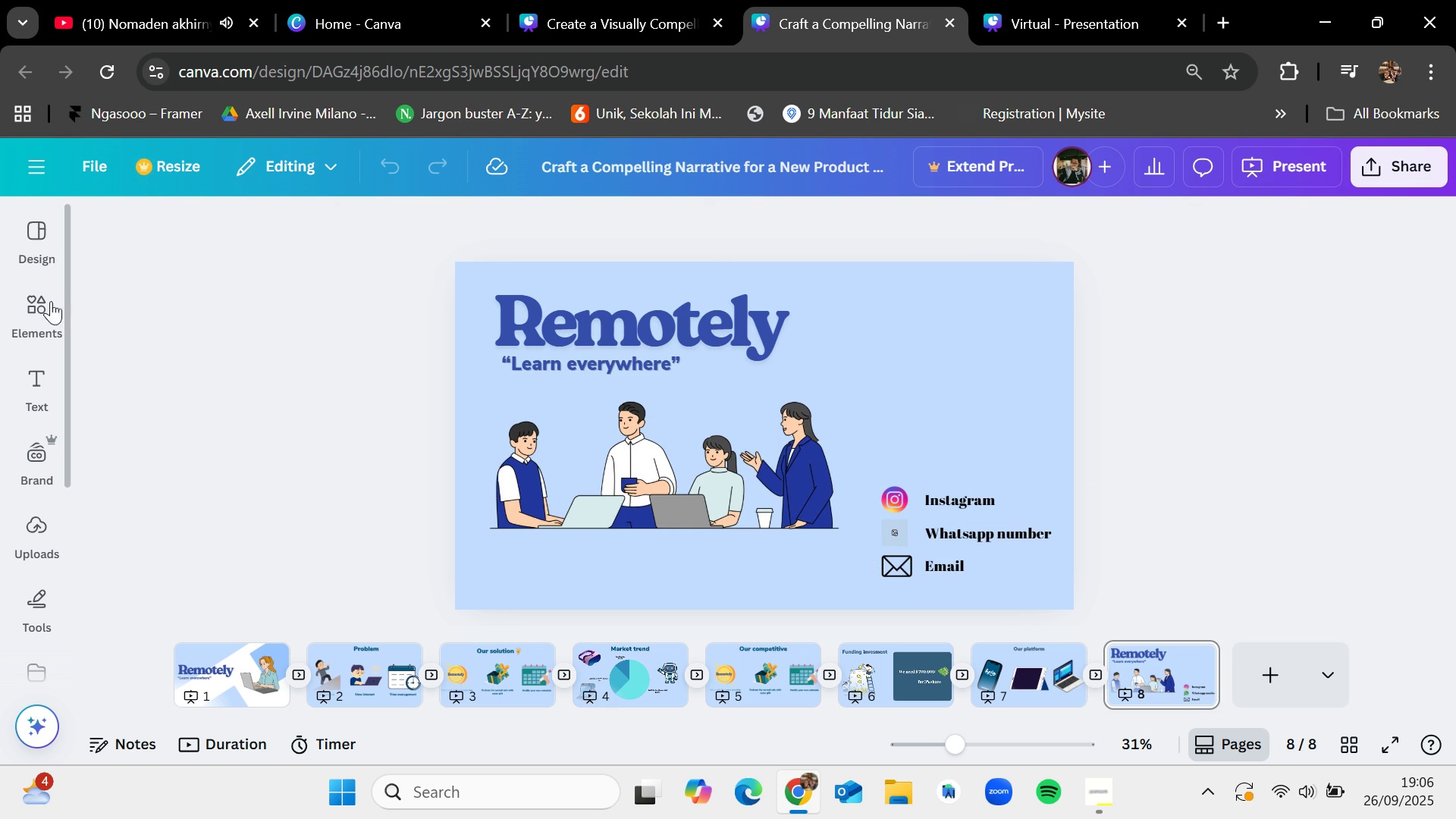 
scroll: coordinate [334, 548], scroll_direction: down, amount: 3.0
 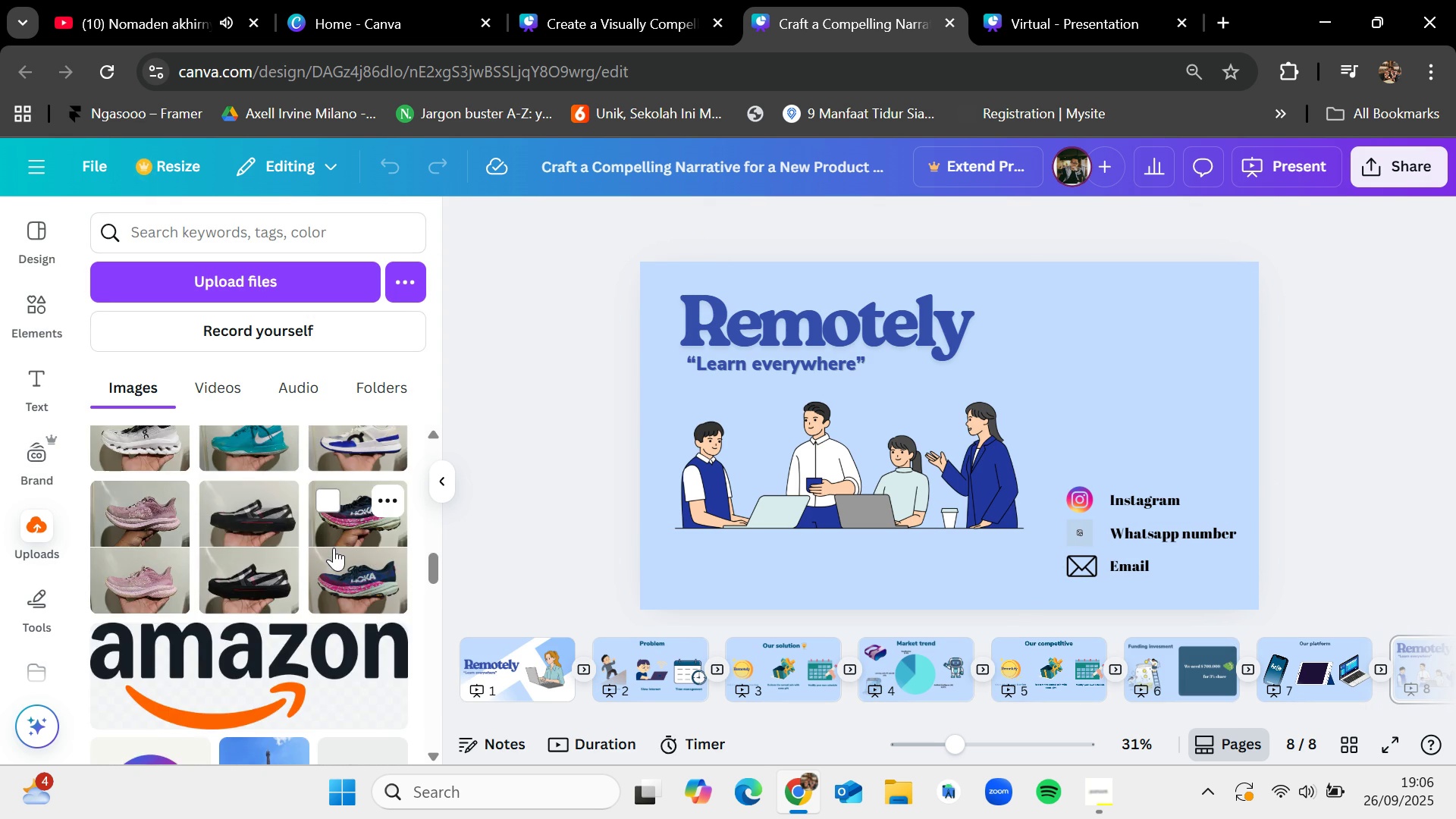 
scroll: coordinate [334, 548], scroll_direction: none, amount: 0.0
 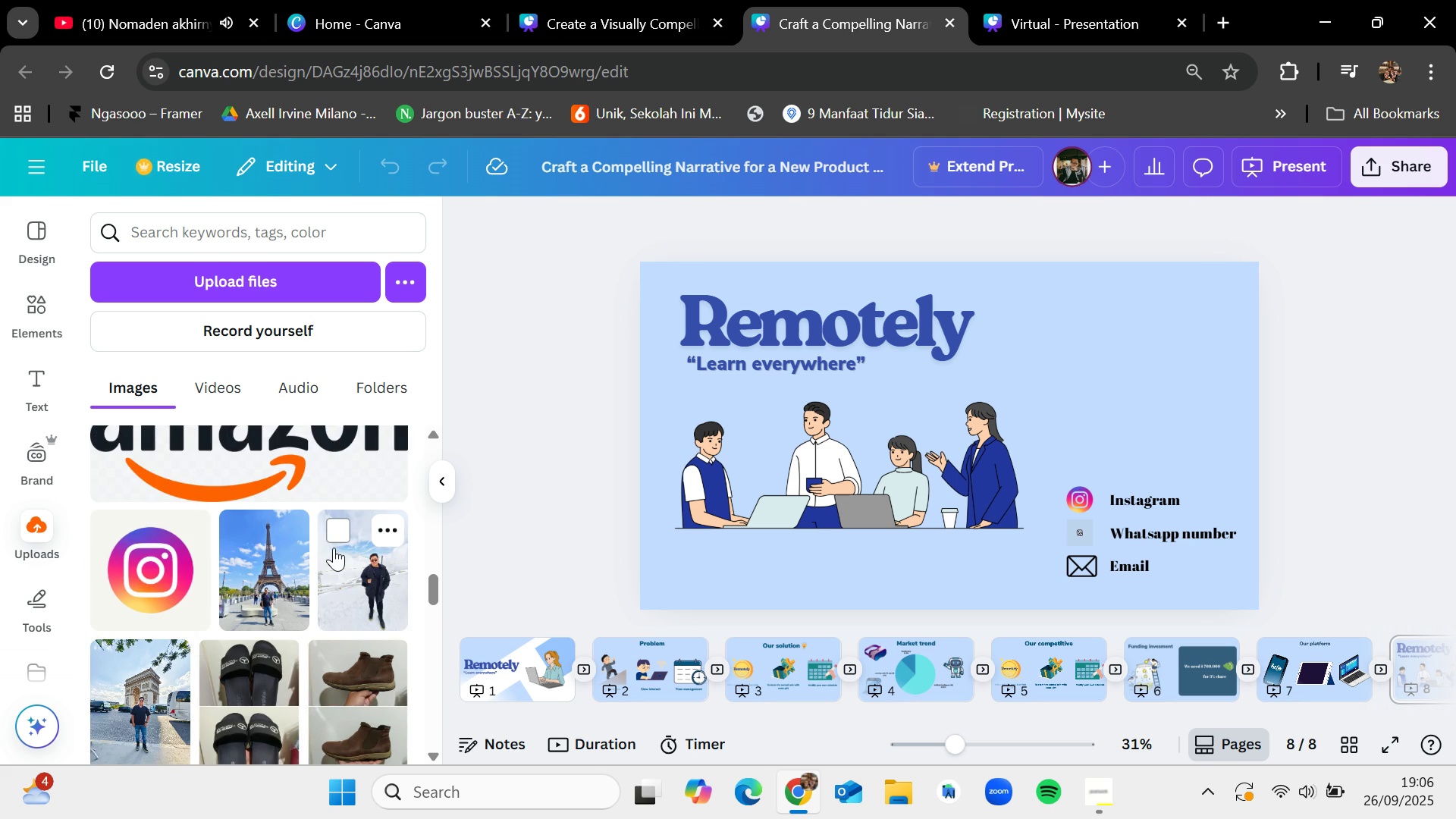 
scroll: coordinate [334, 548], scroll_direction: down, amount: 2.0
 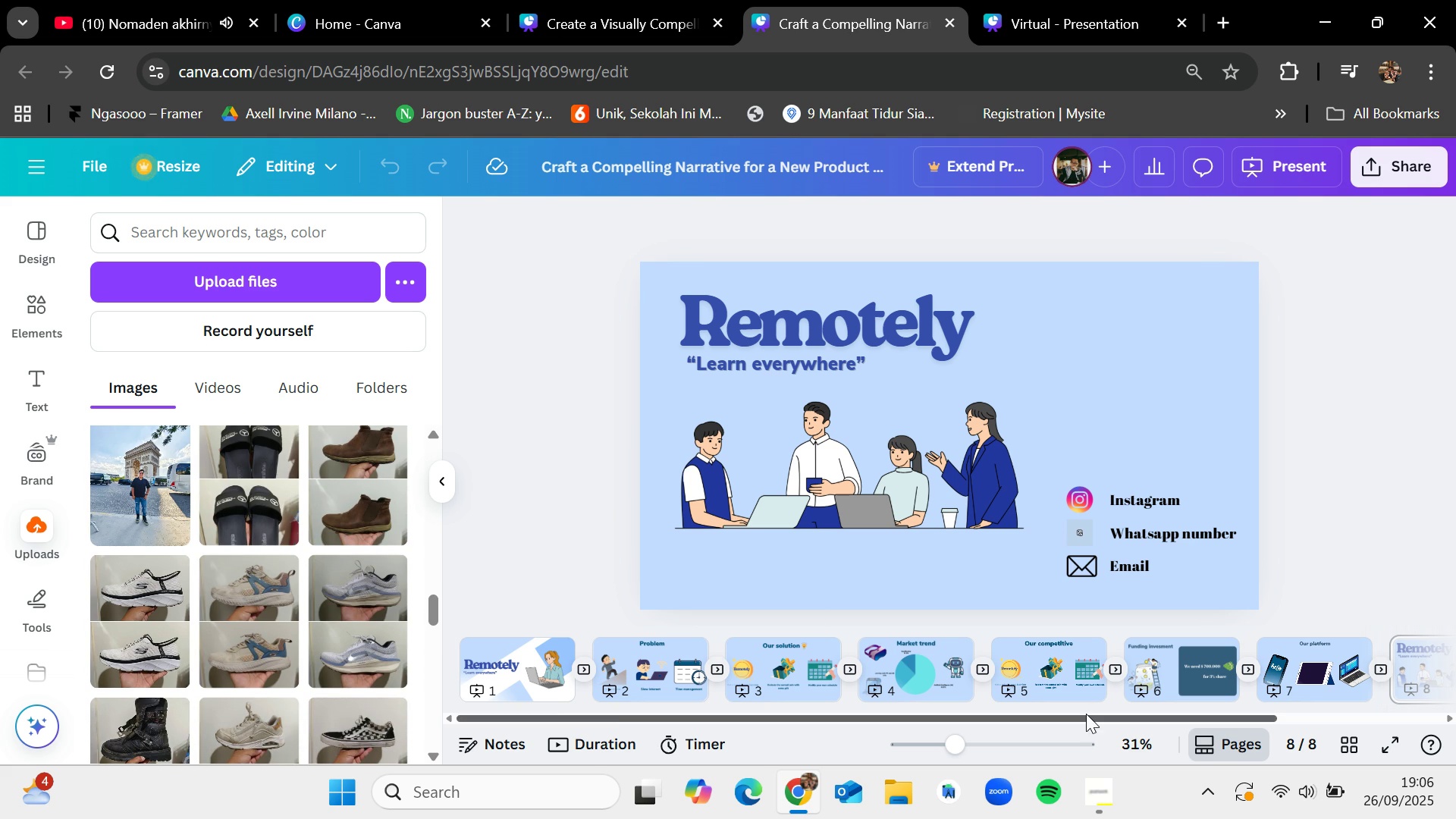 
left_click_drag(start_coordinate=[1086, 714], to_coordinate=[1316, 714])
 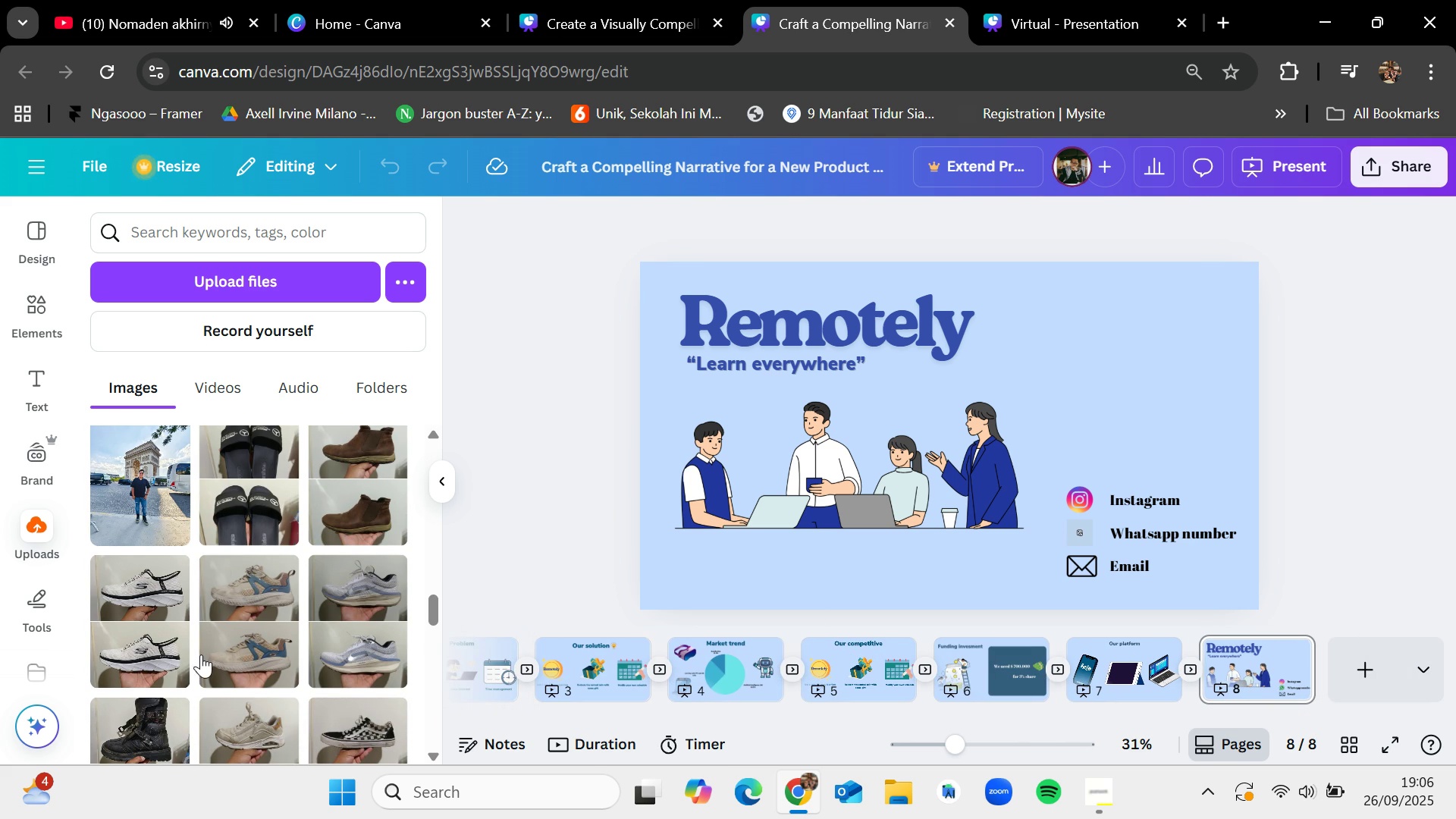 
scroll: coordinate [201, 662], scroll_direction: down, amount: 3.0
 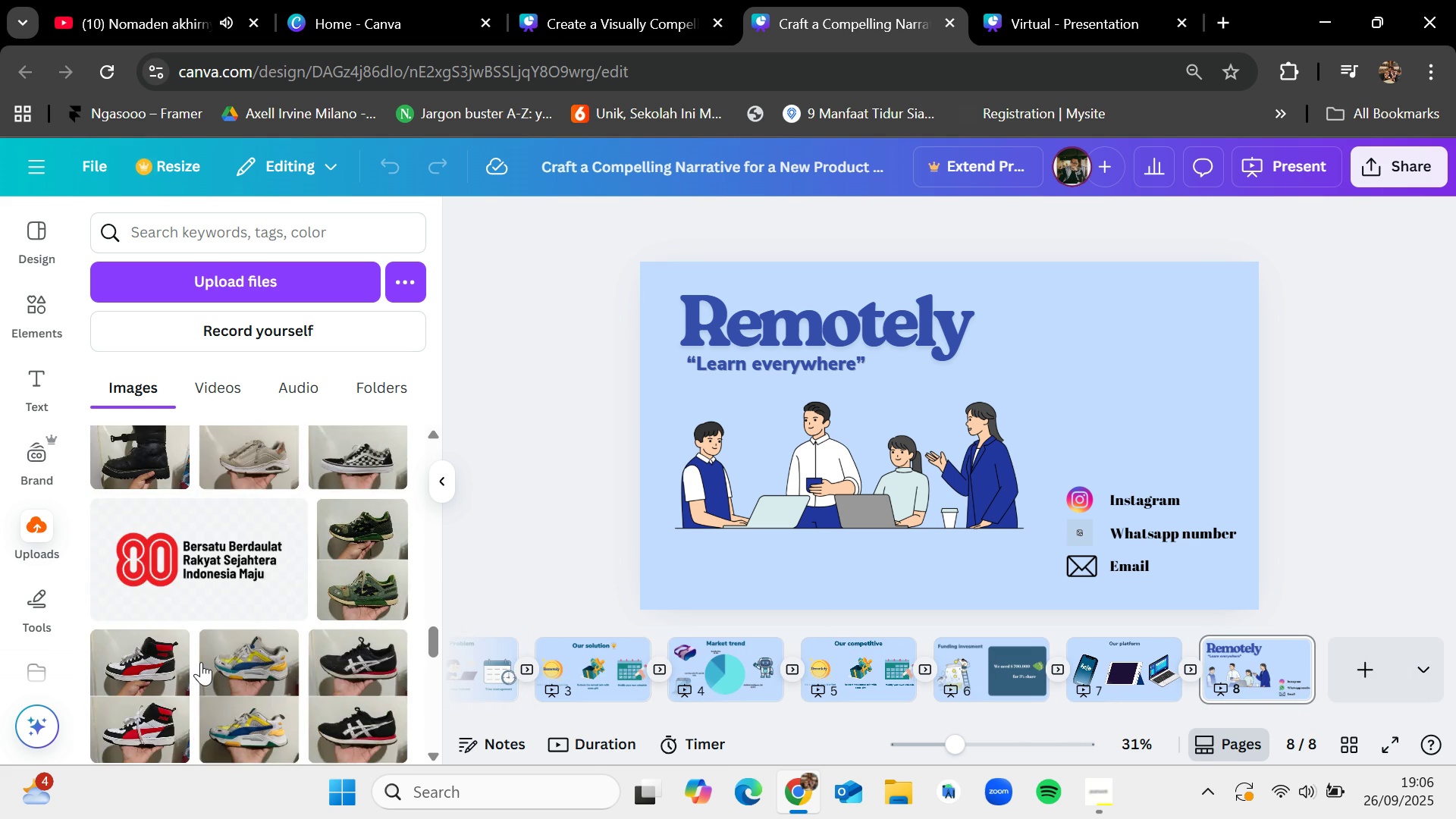 
scroll: coordinate [201, 657], scroll_direction: up, amount: 21.0
 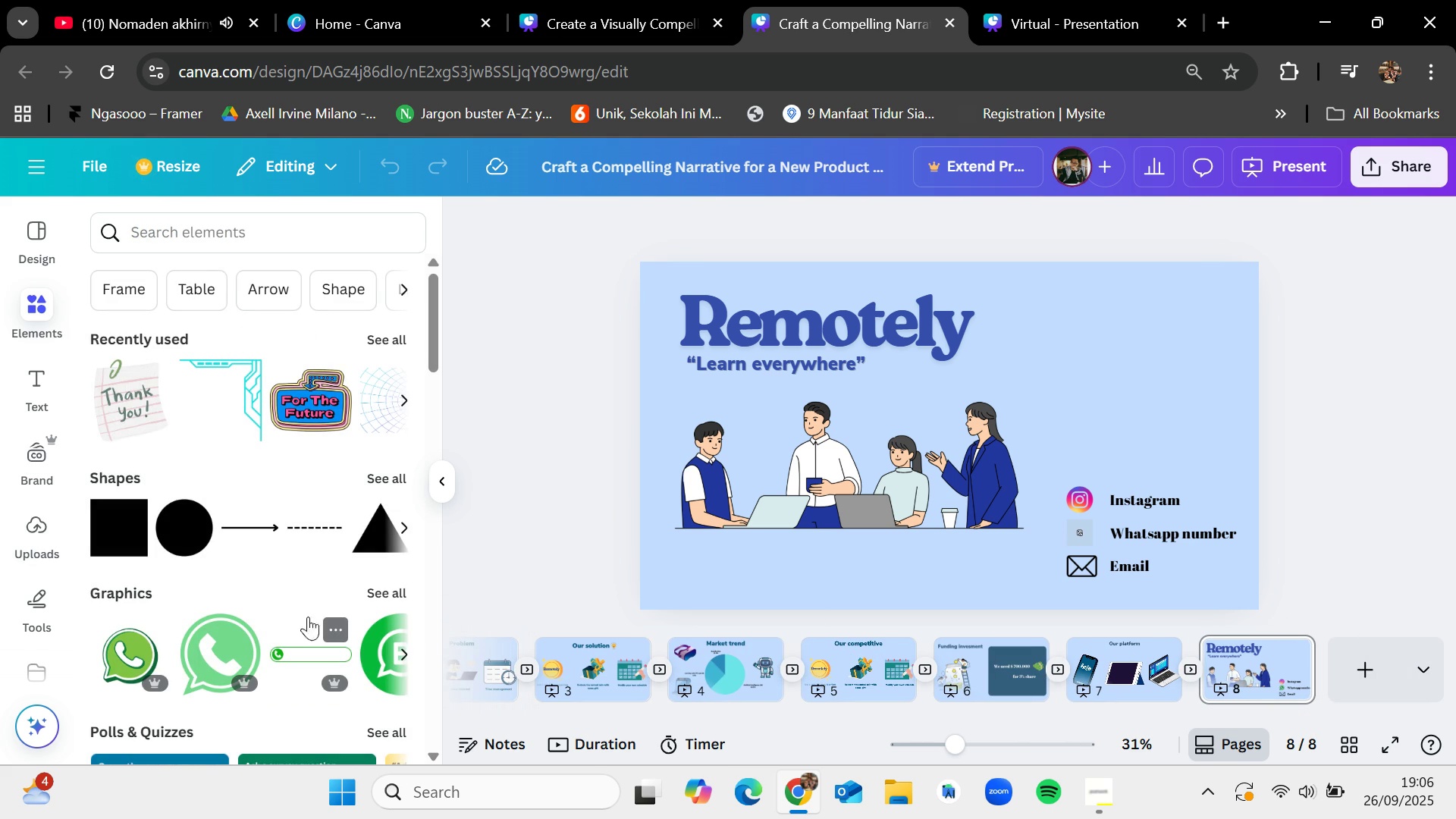 
left_click([381, 595])
 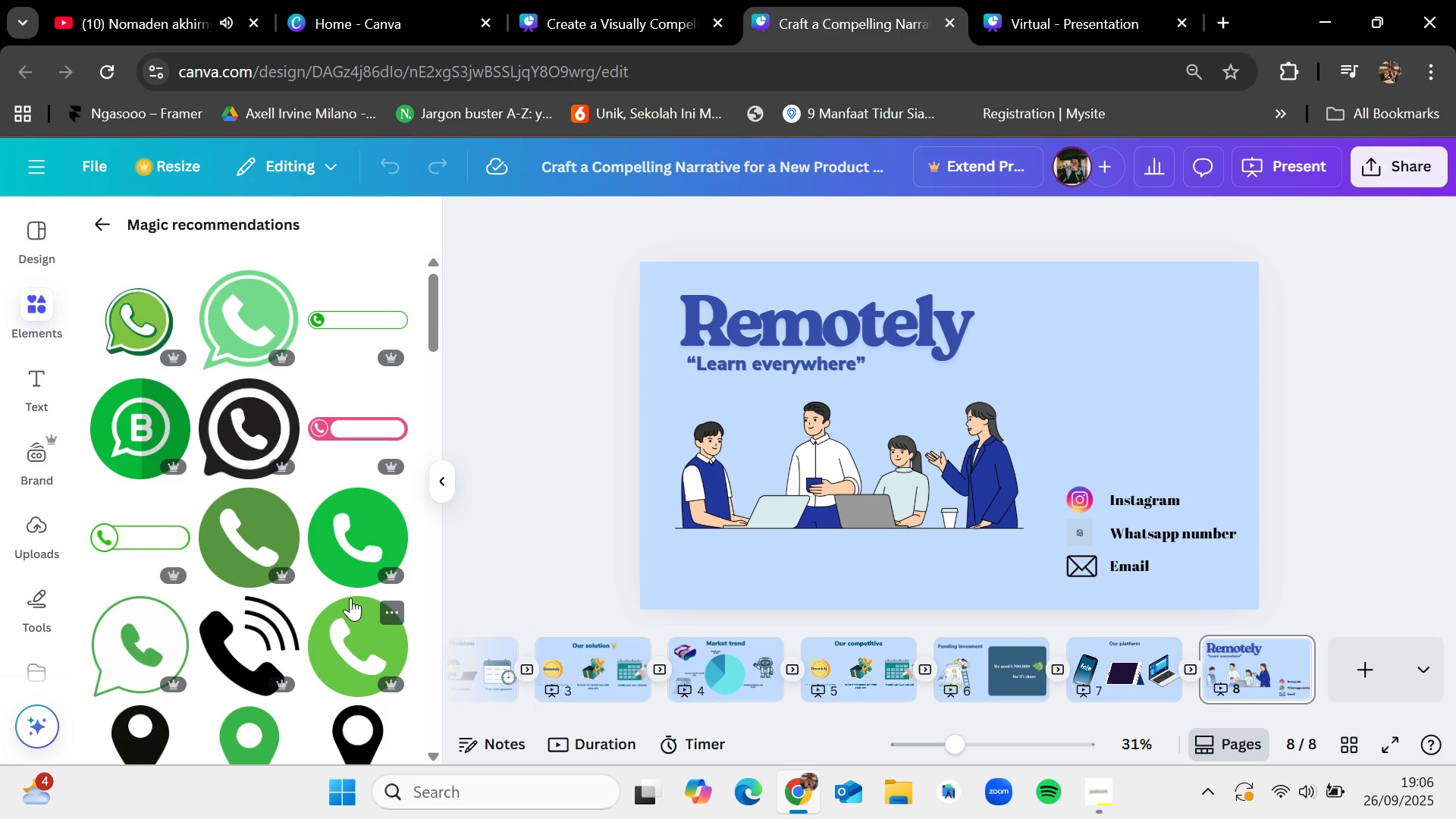 
wait(5.52)
 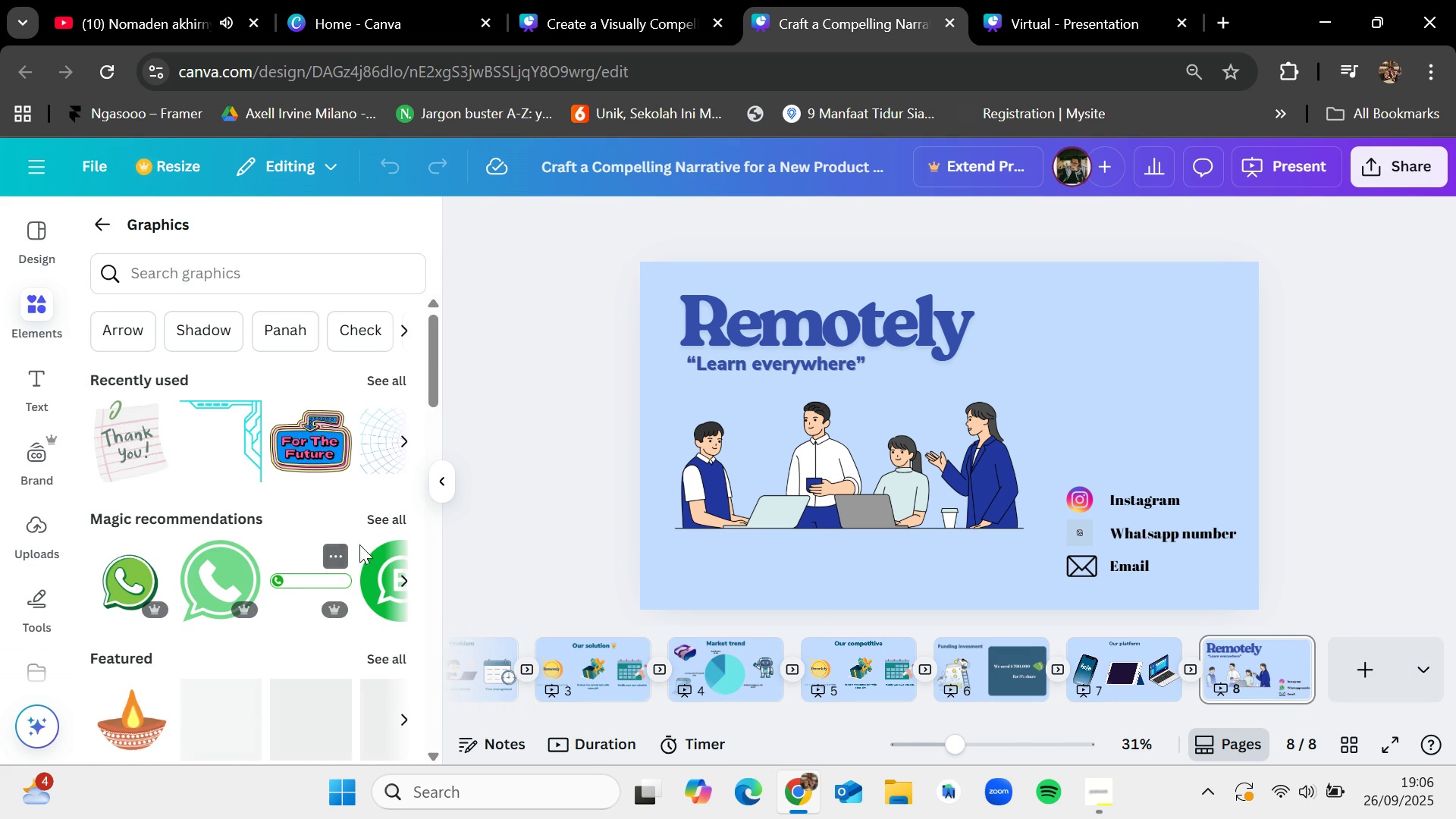 
scroll: coordinate [365, 607], scroll_direction: down, amount: 2.0
 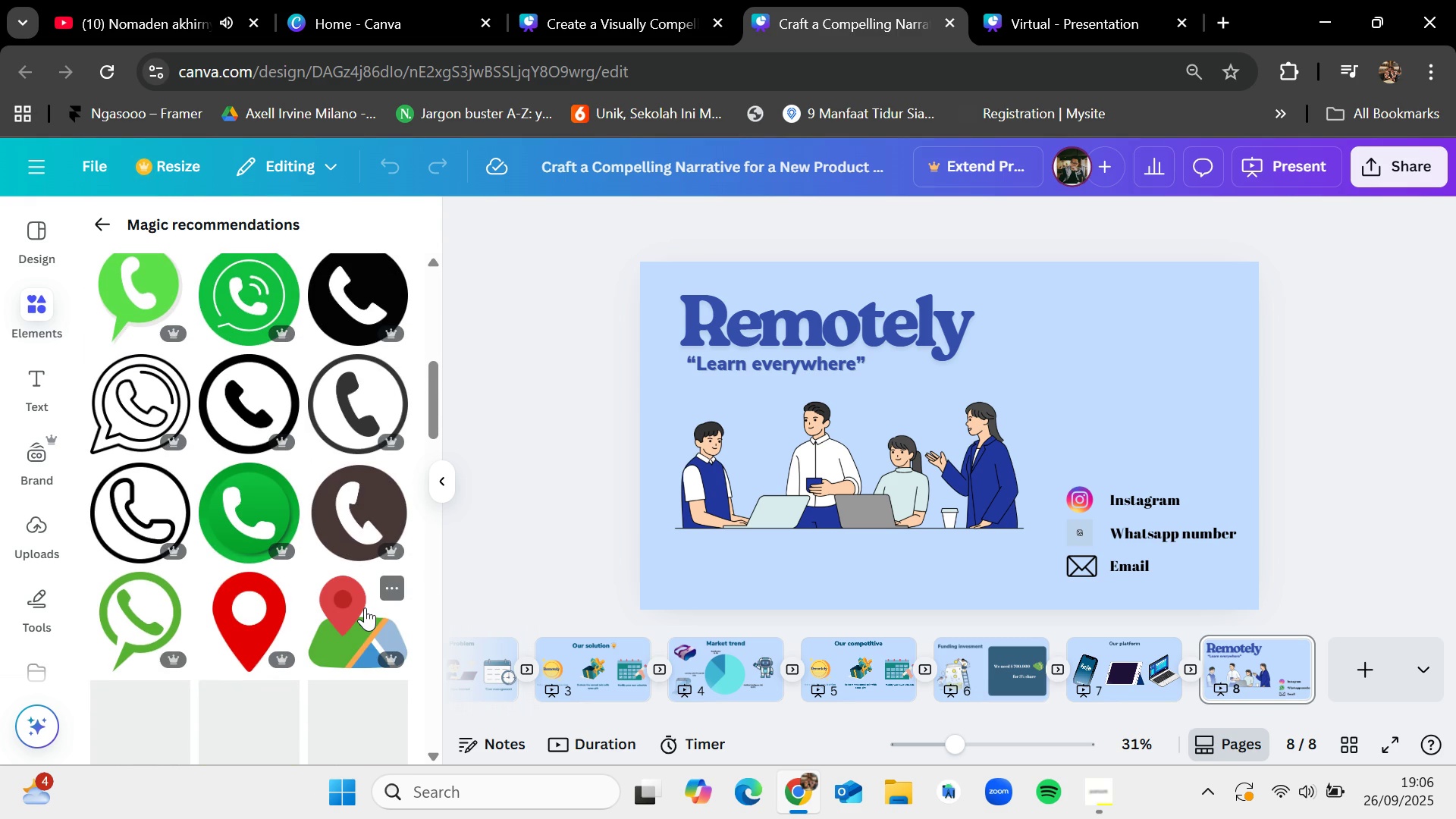 
scroll: coordinate [365, 607], scroll_direction: up, amount: 4.0
 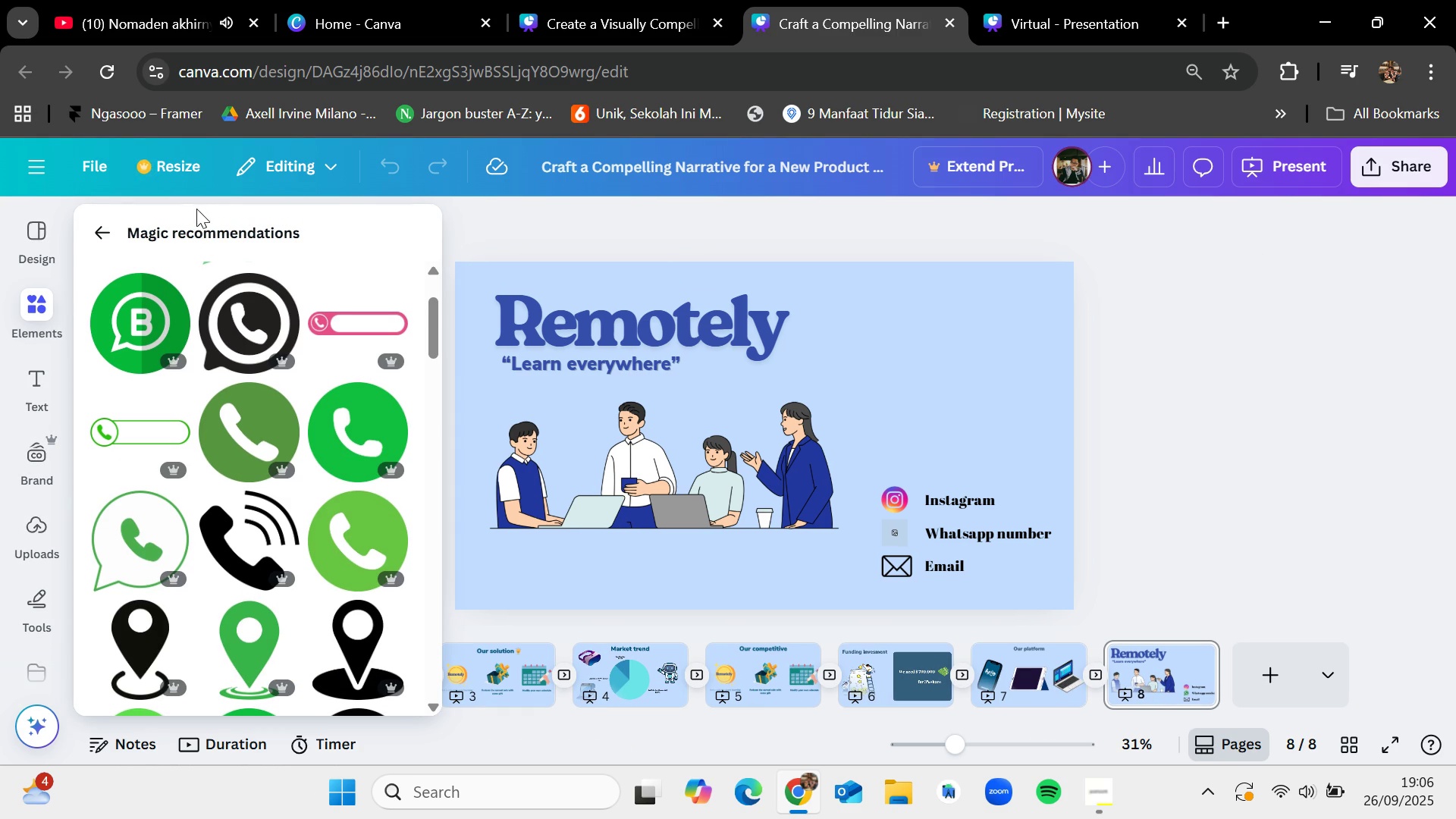 
left_click([103, 224])
 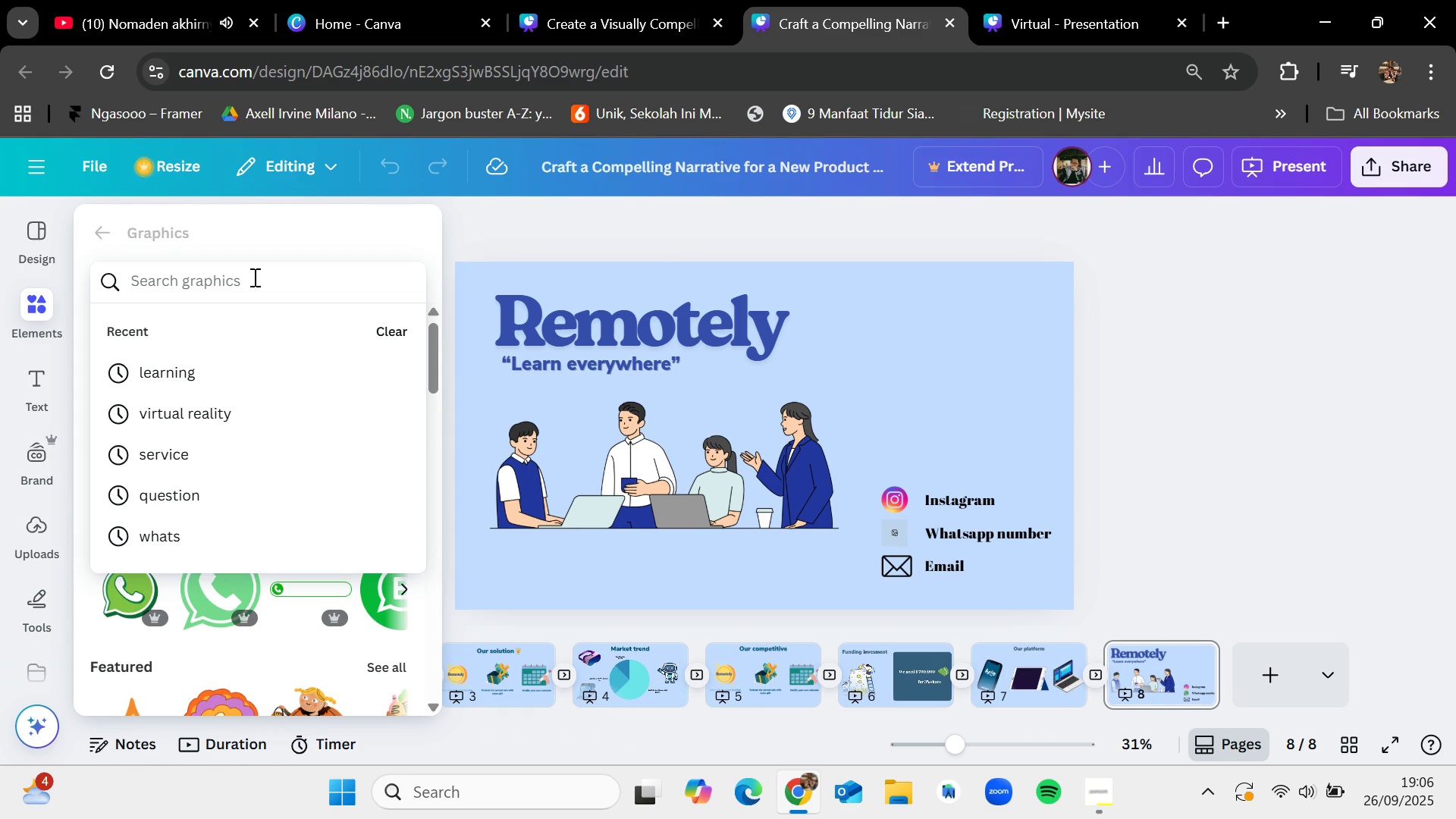 
type(whatsapp)
 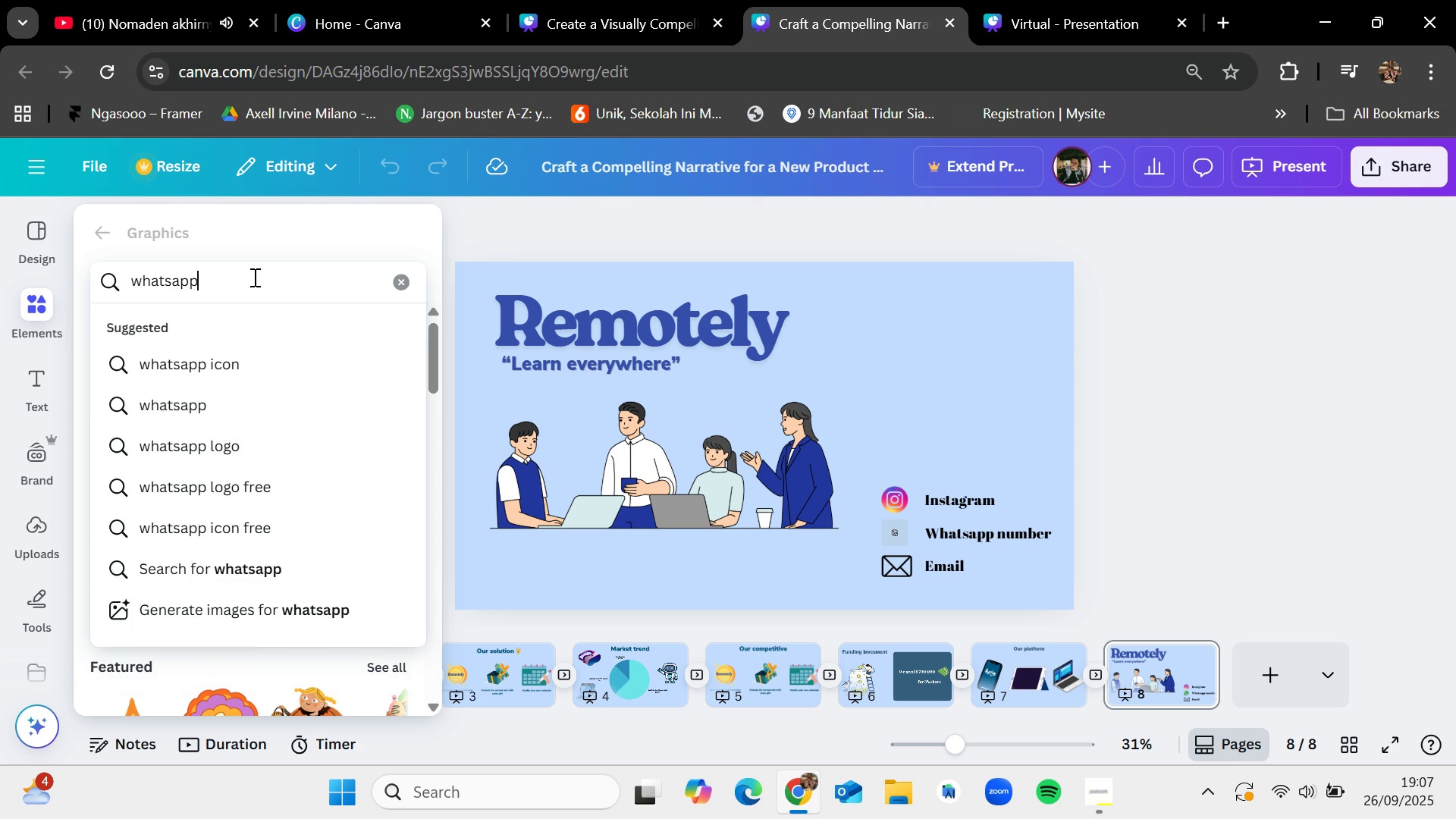 
key(Enter)
 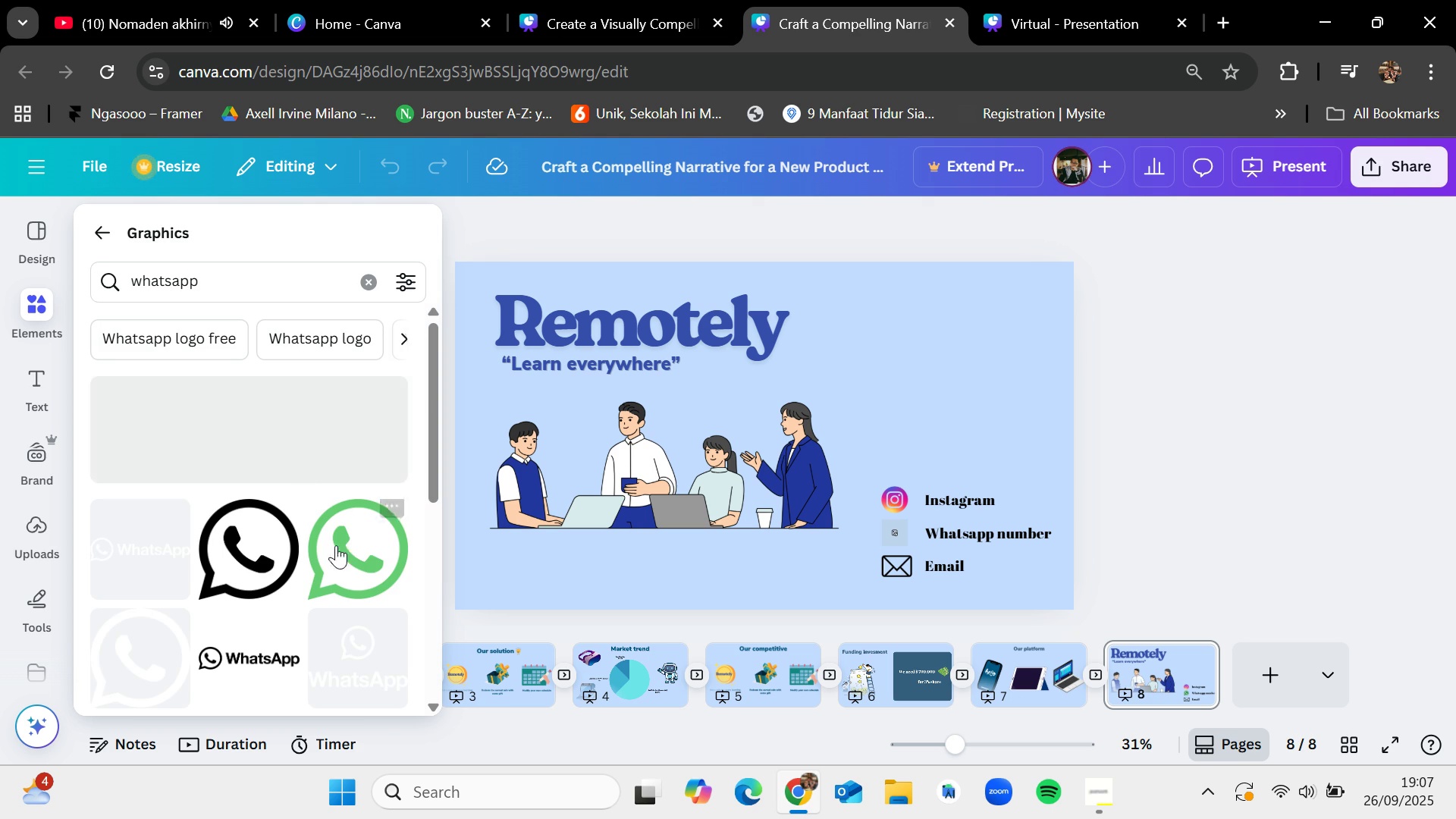 
left_click_drag(start_coordinate=[365, 554], to_coordinate=[905, 444])
 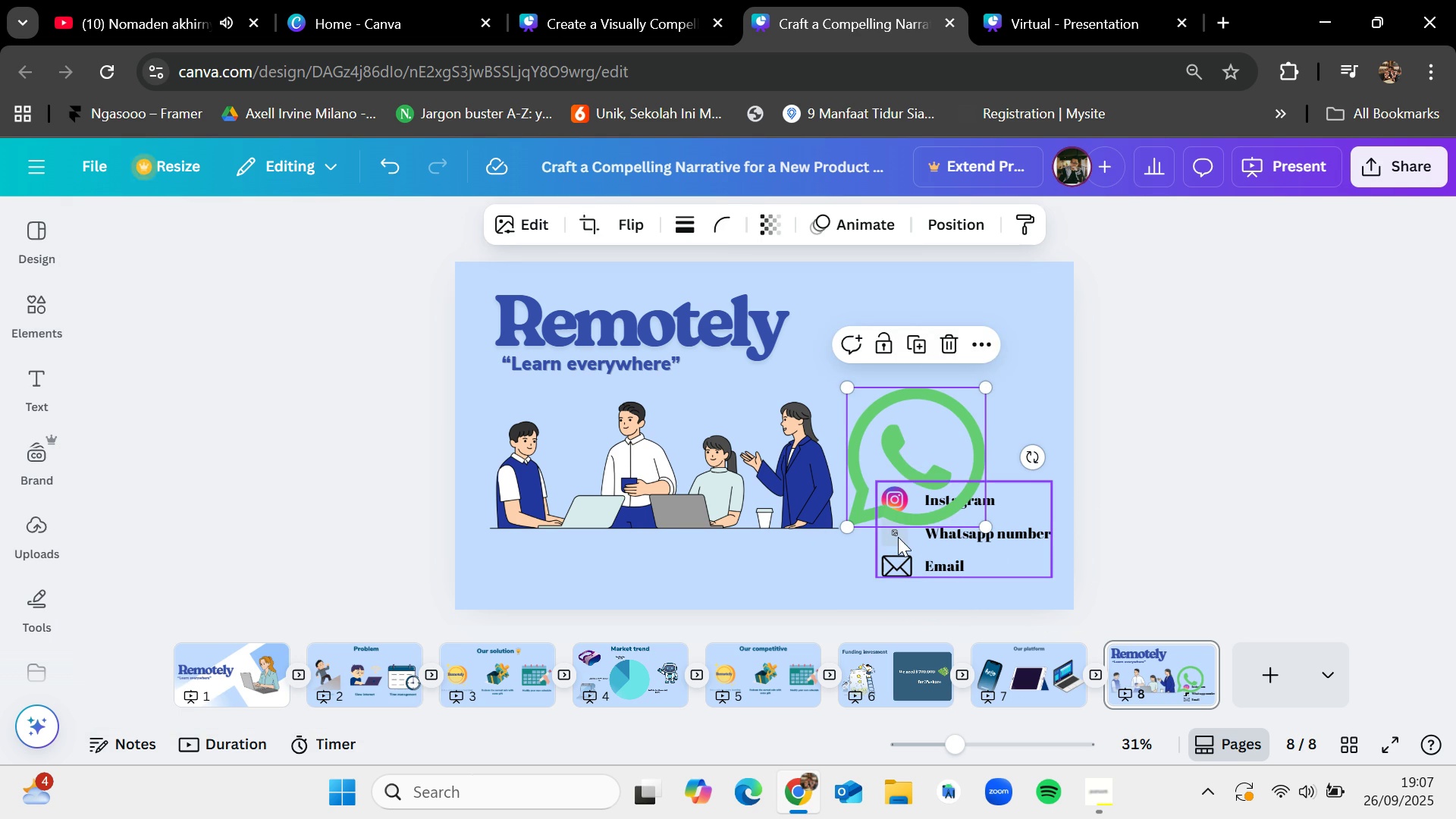 
left_click([898, 536])
 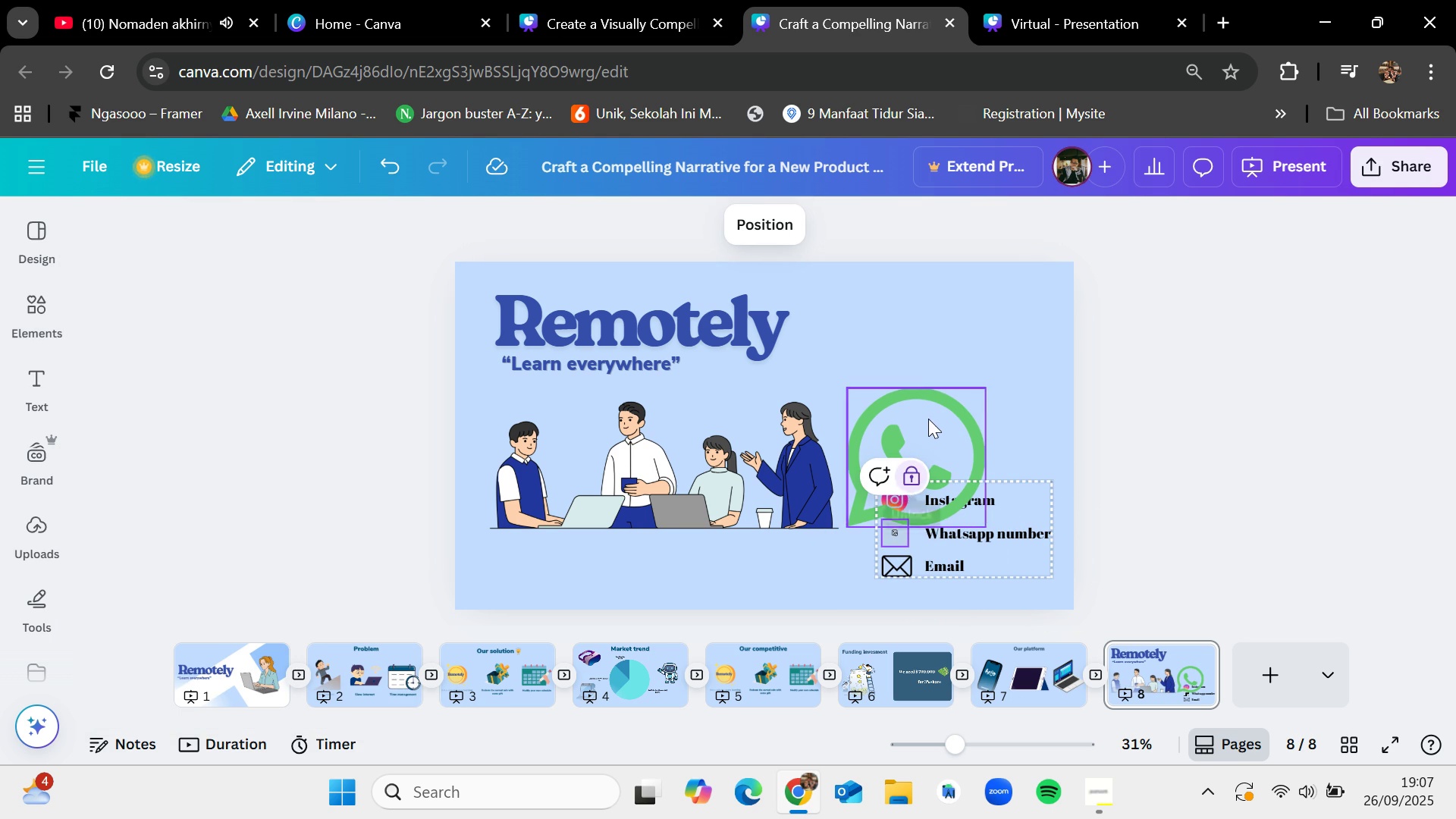 
left_click_drag(start_coordinate=[929, 416], to_coordinate=[921, 392])
 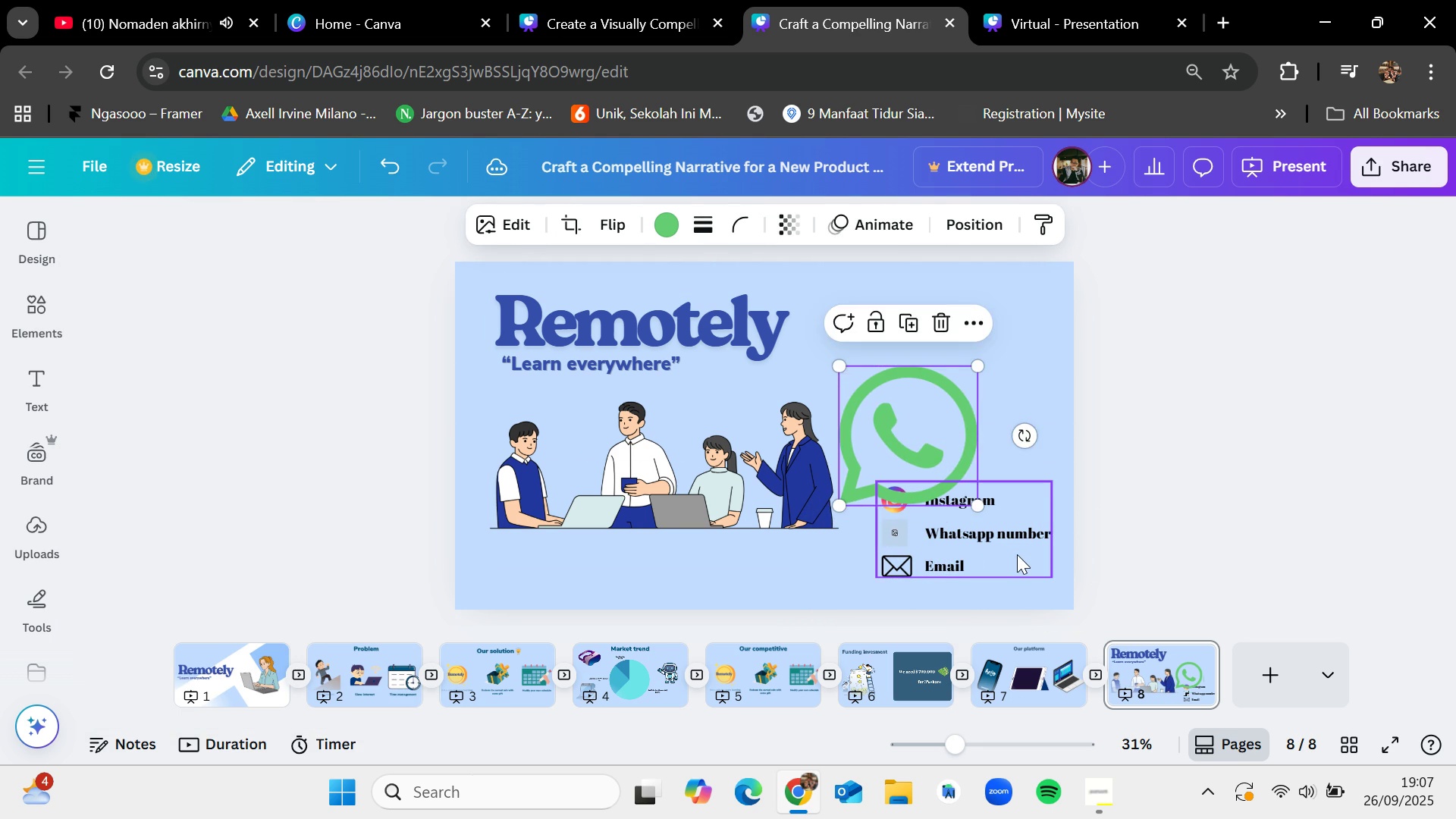 
left_click([1017, 554])
 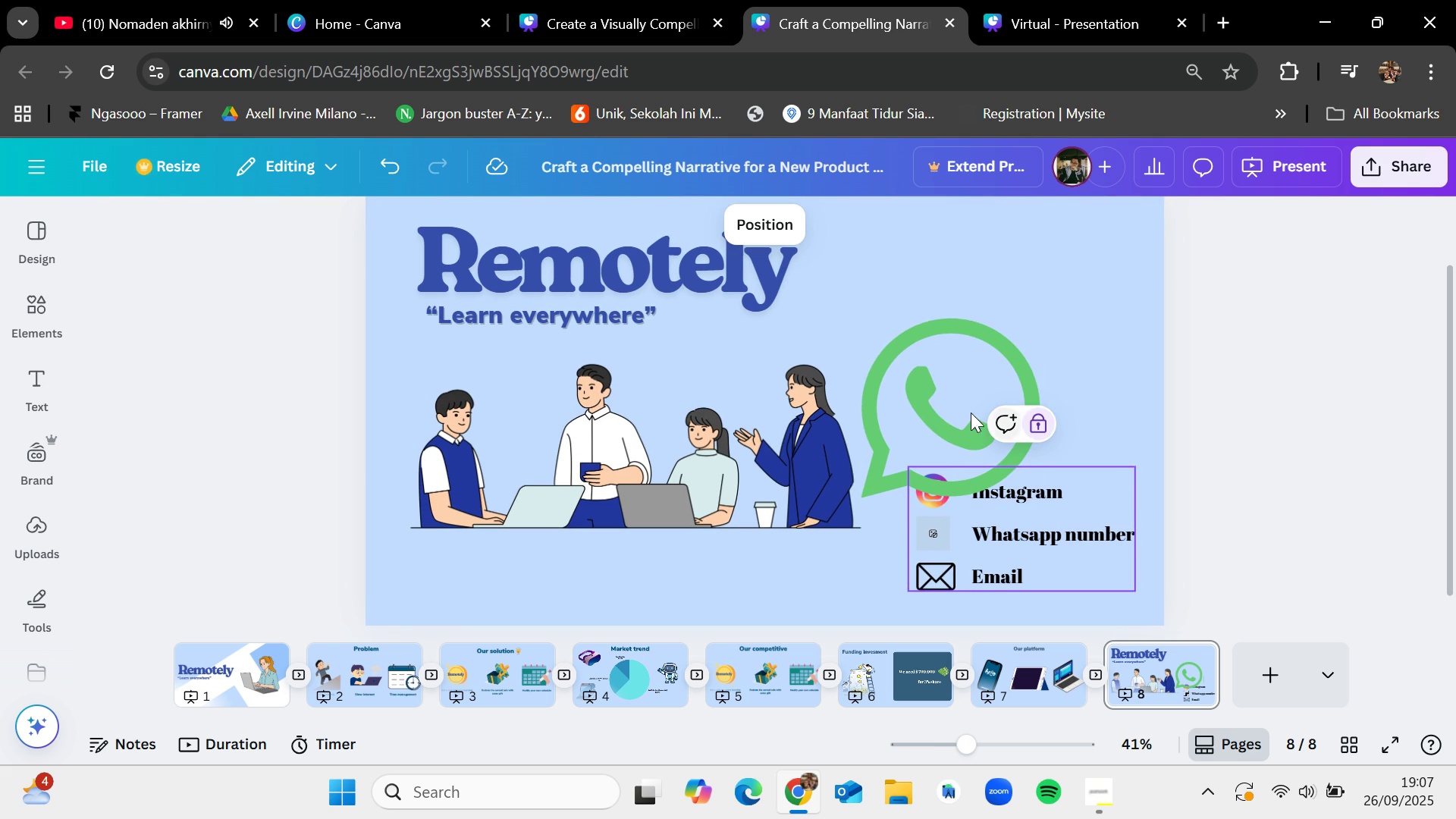 
mouse_move([940, 509])
 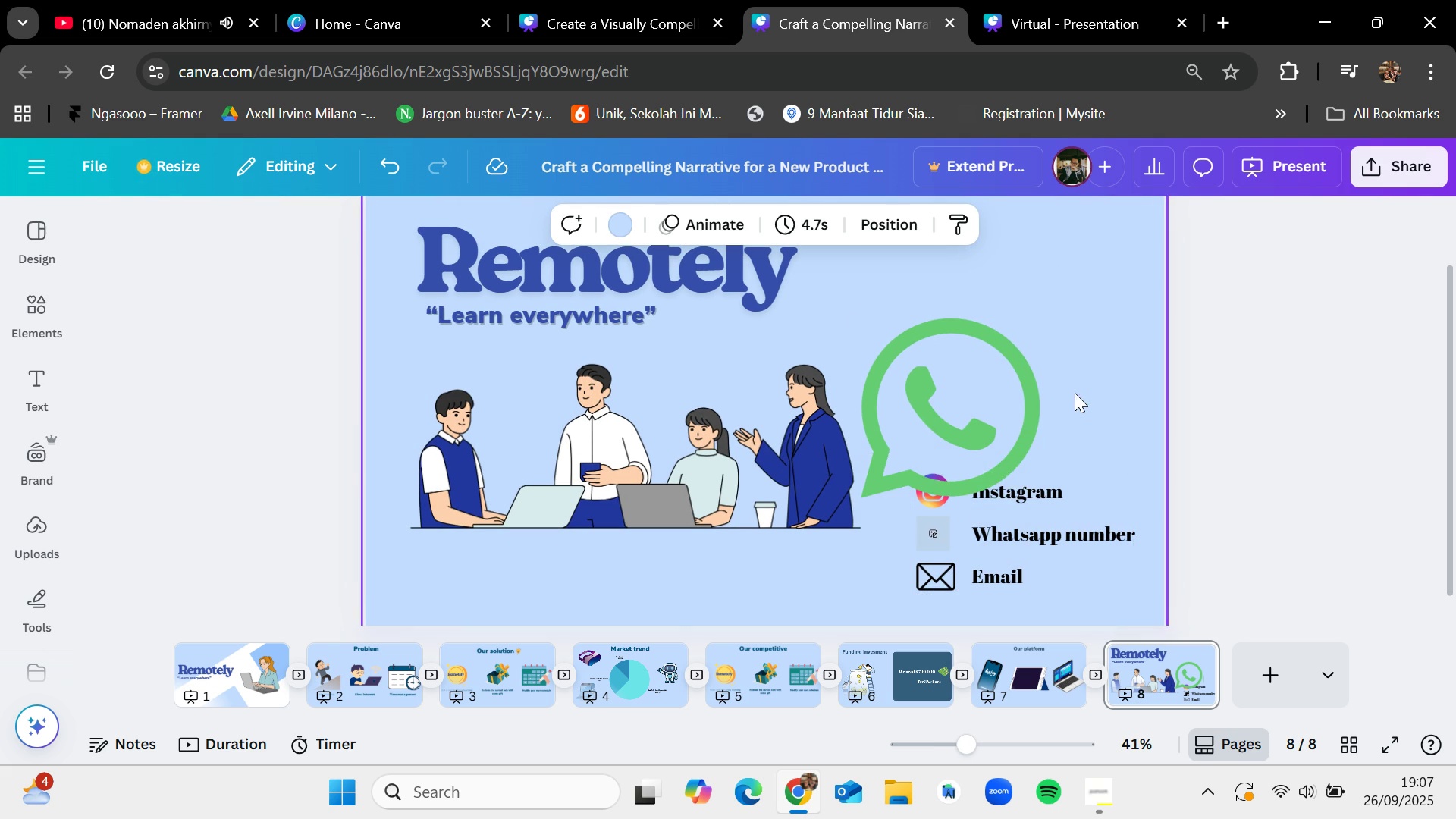 
left_click([940, 531])
 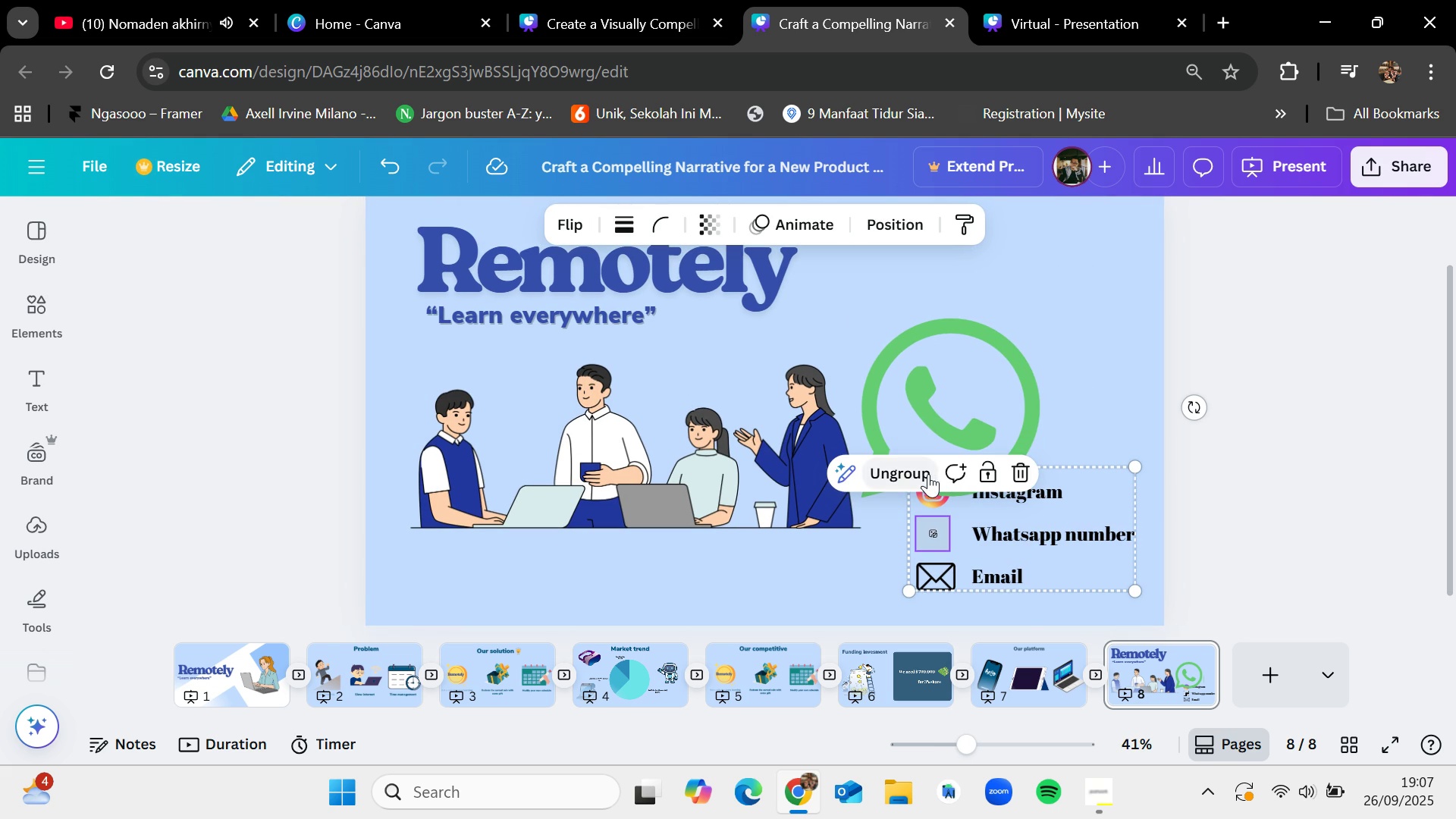 
left_click([927, 474])
 